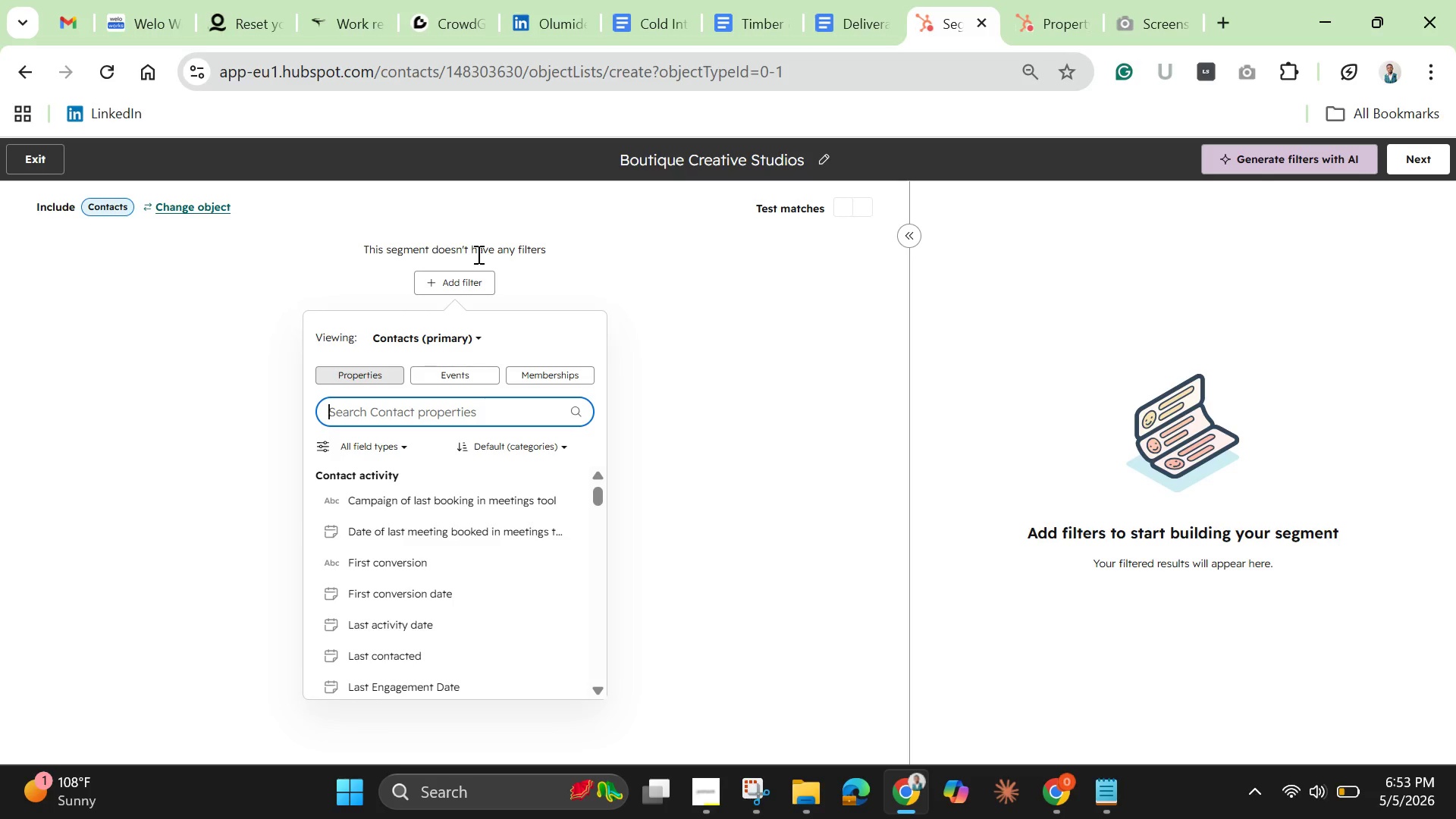 
type(salo)
 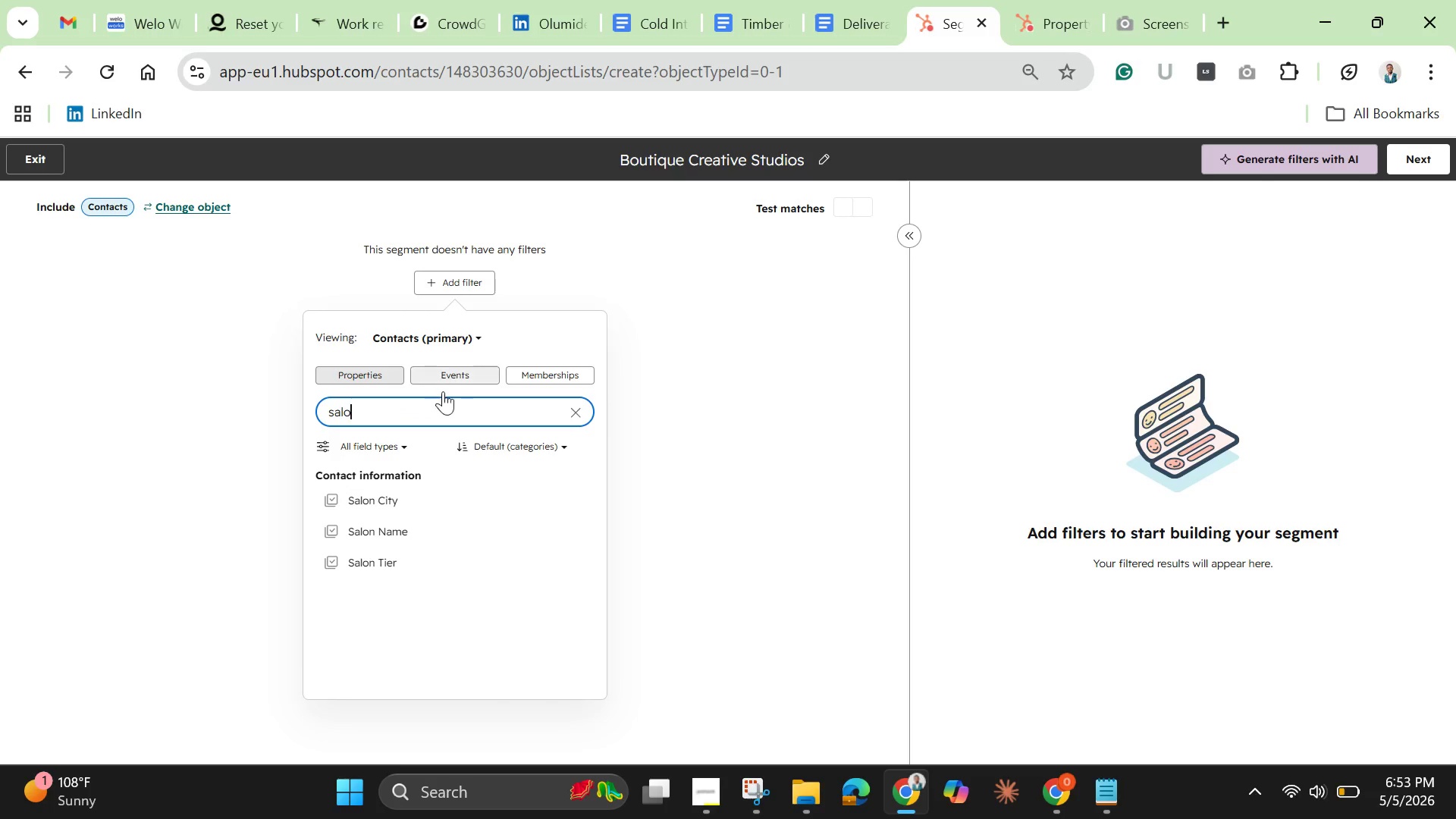 
left_click([378, 566])
 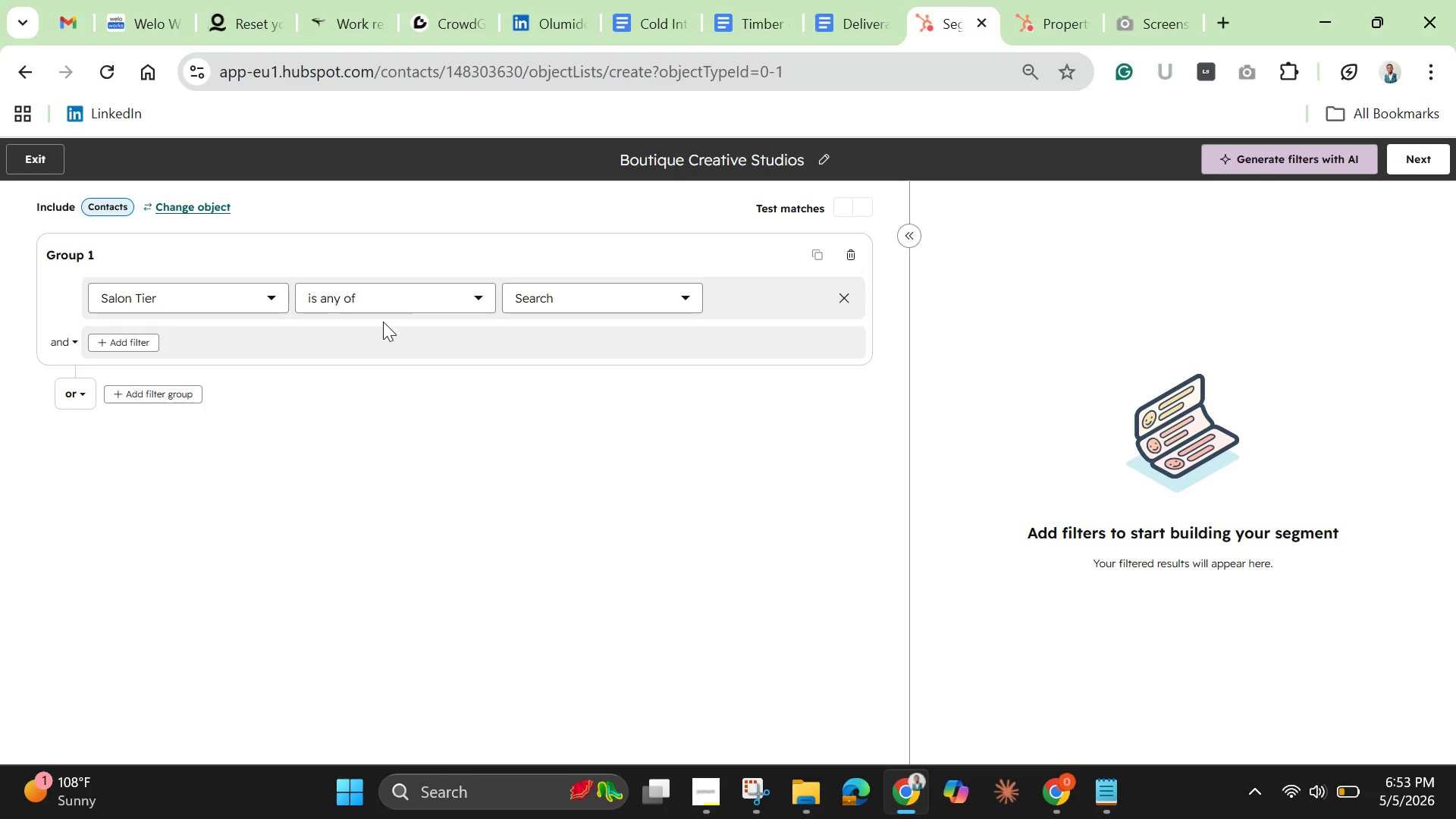 
left_click([412, 297])
 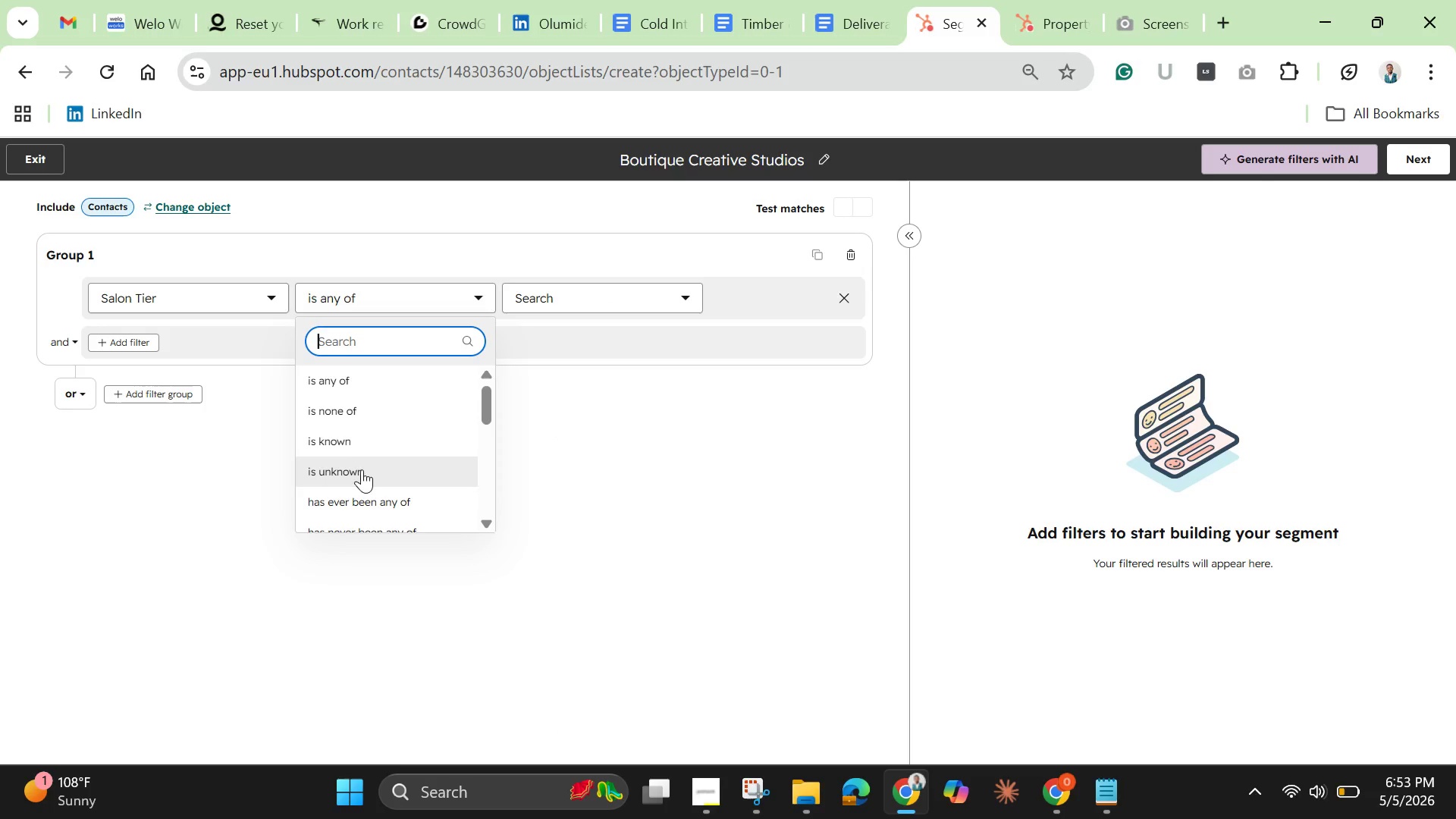 
left_click_drag(start_coordinate=[489, 410], to_coordinate=[485, 431])
 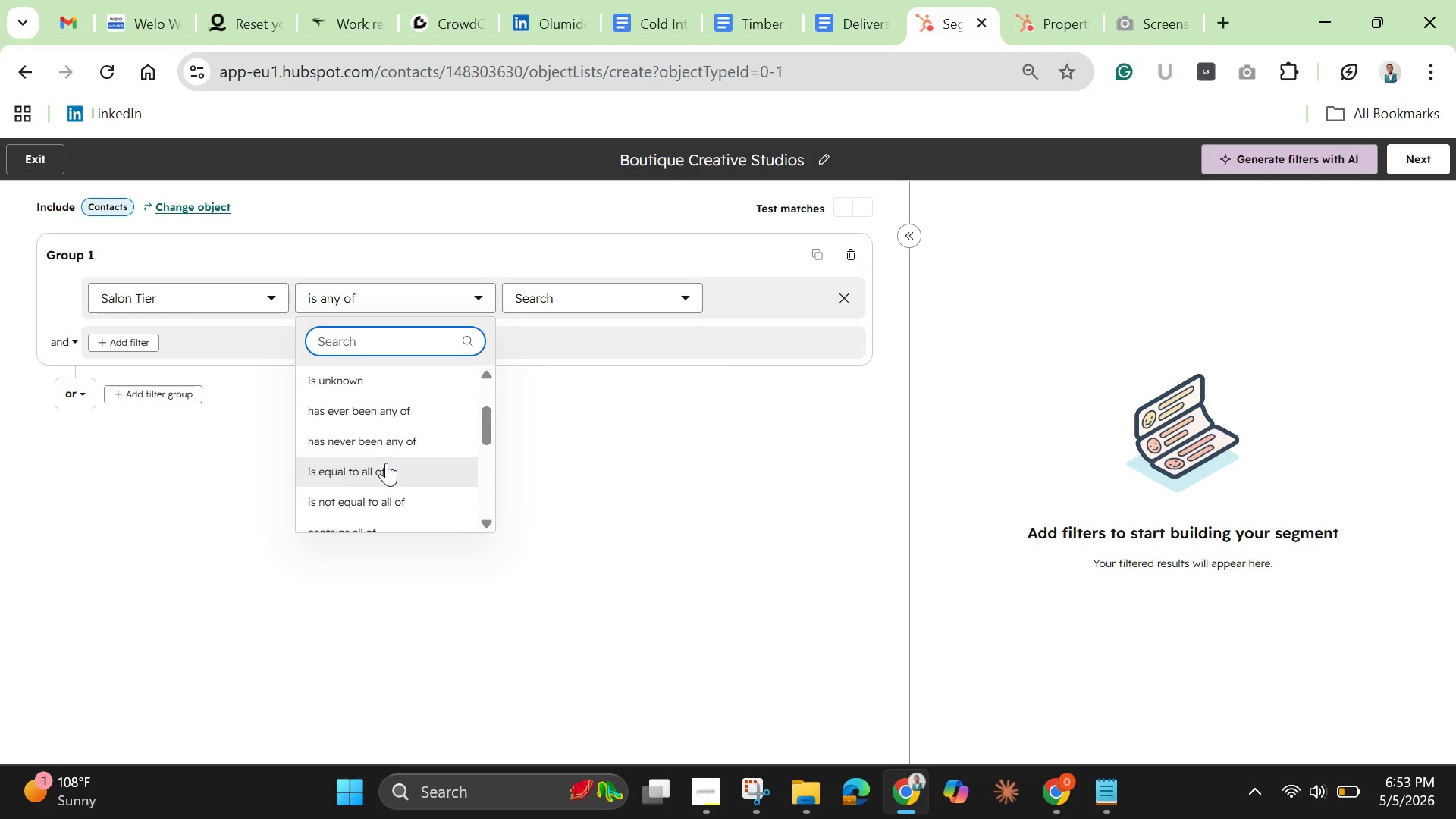 
left_click([386, 463])
 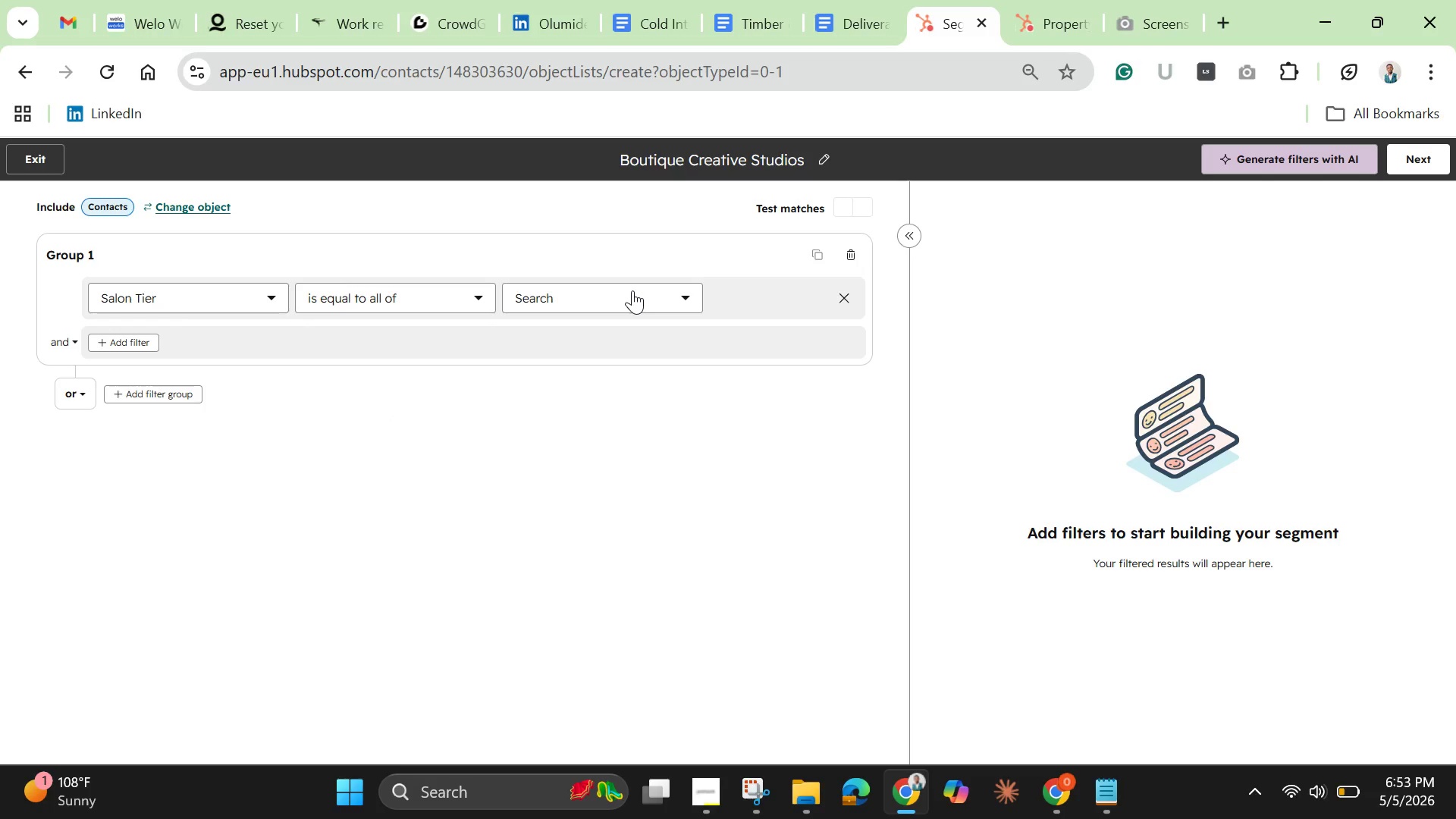 
left_click([632, 290])
 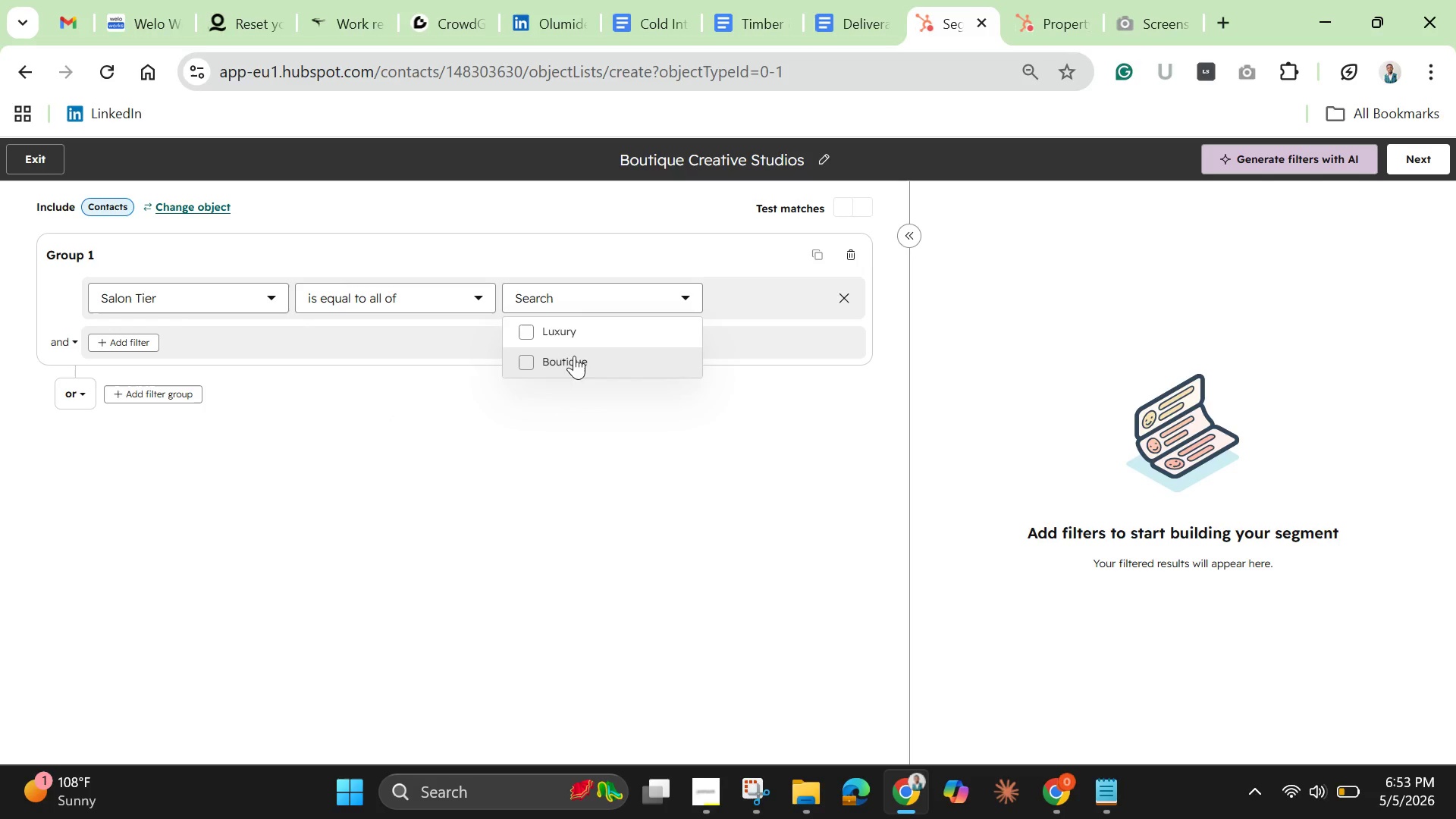 
left_click([560, 360])
 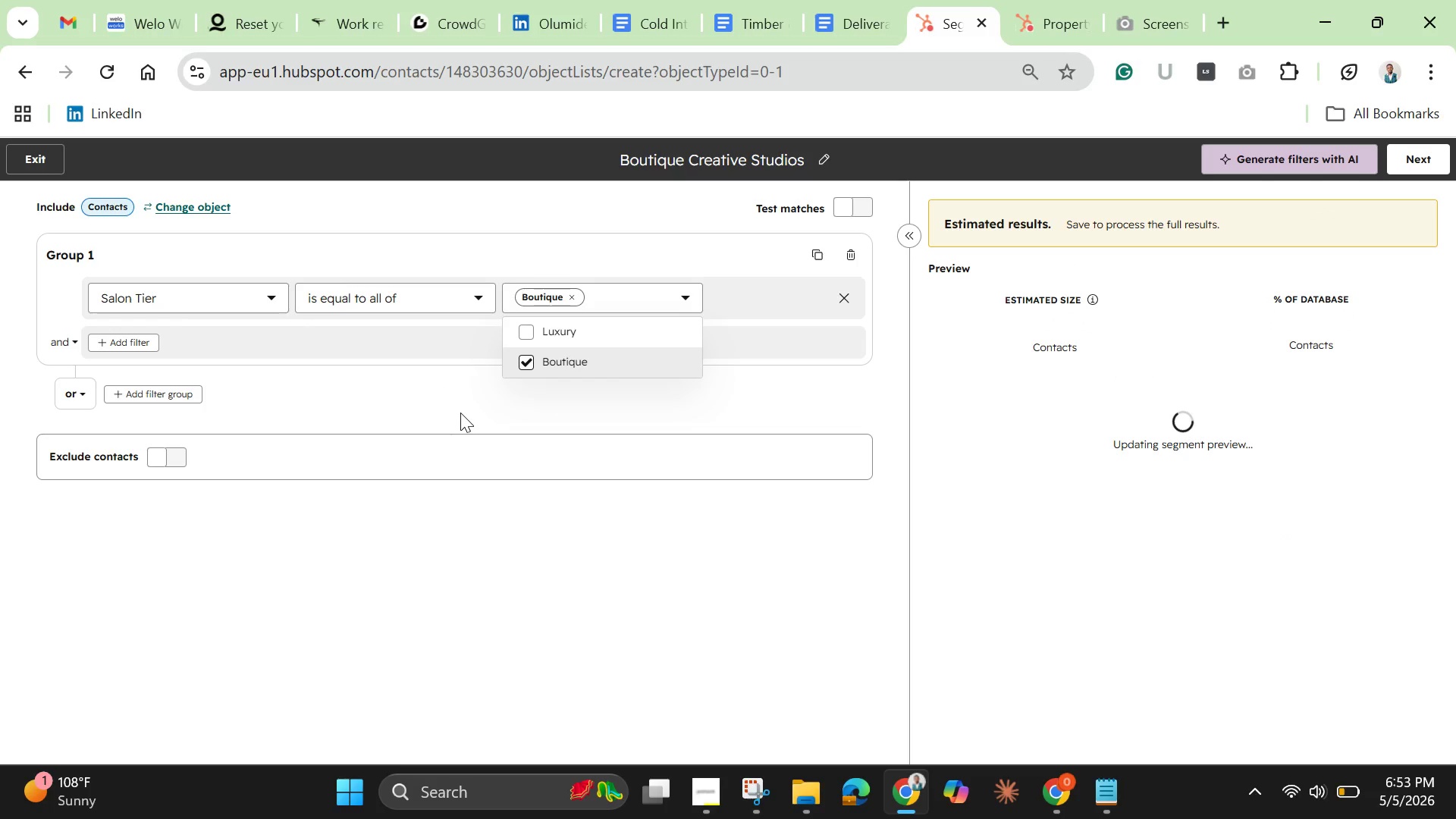 
left_click([458, 404])
 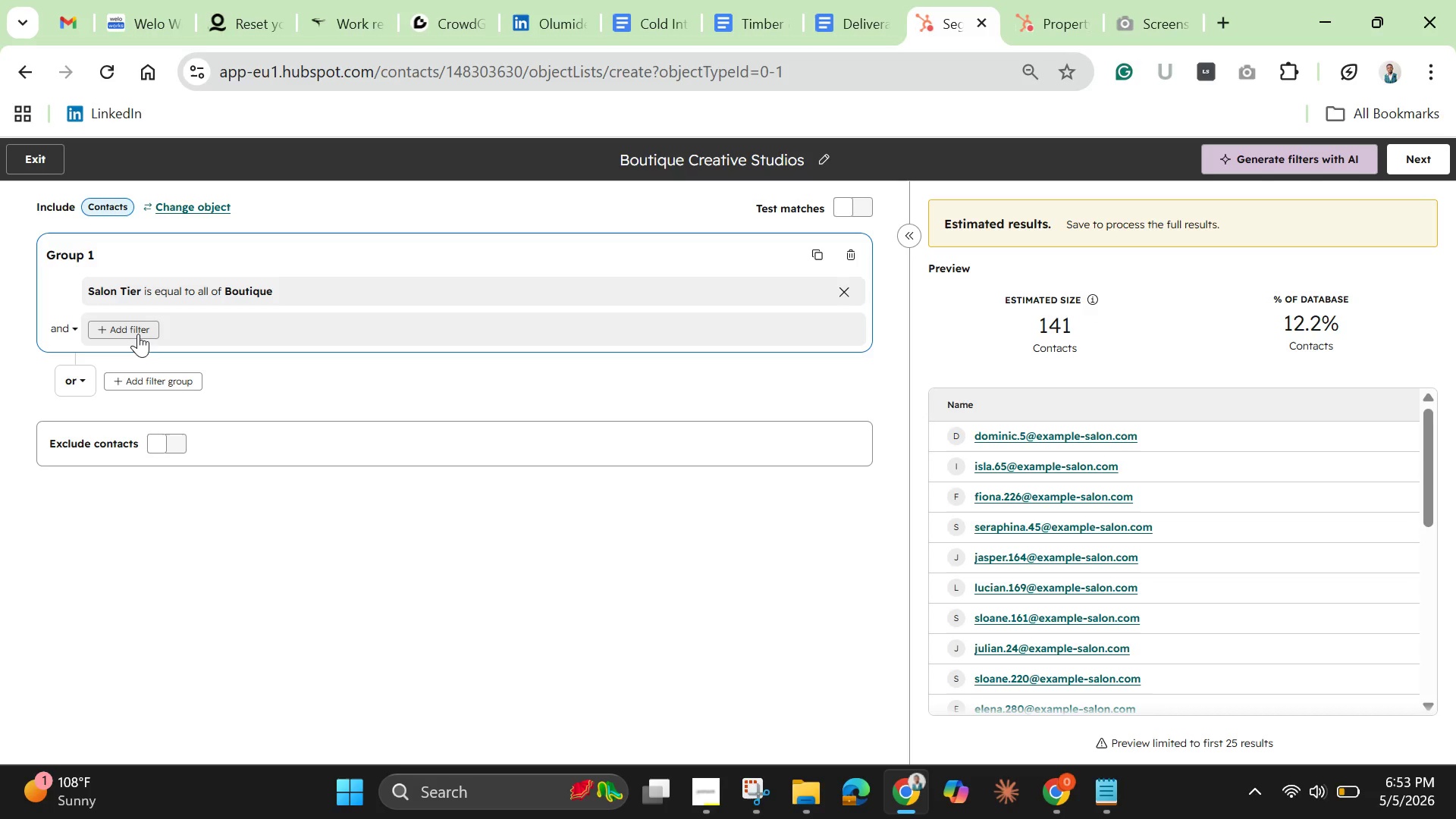 
wait(7.41)
 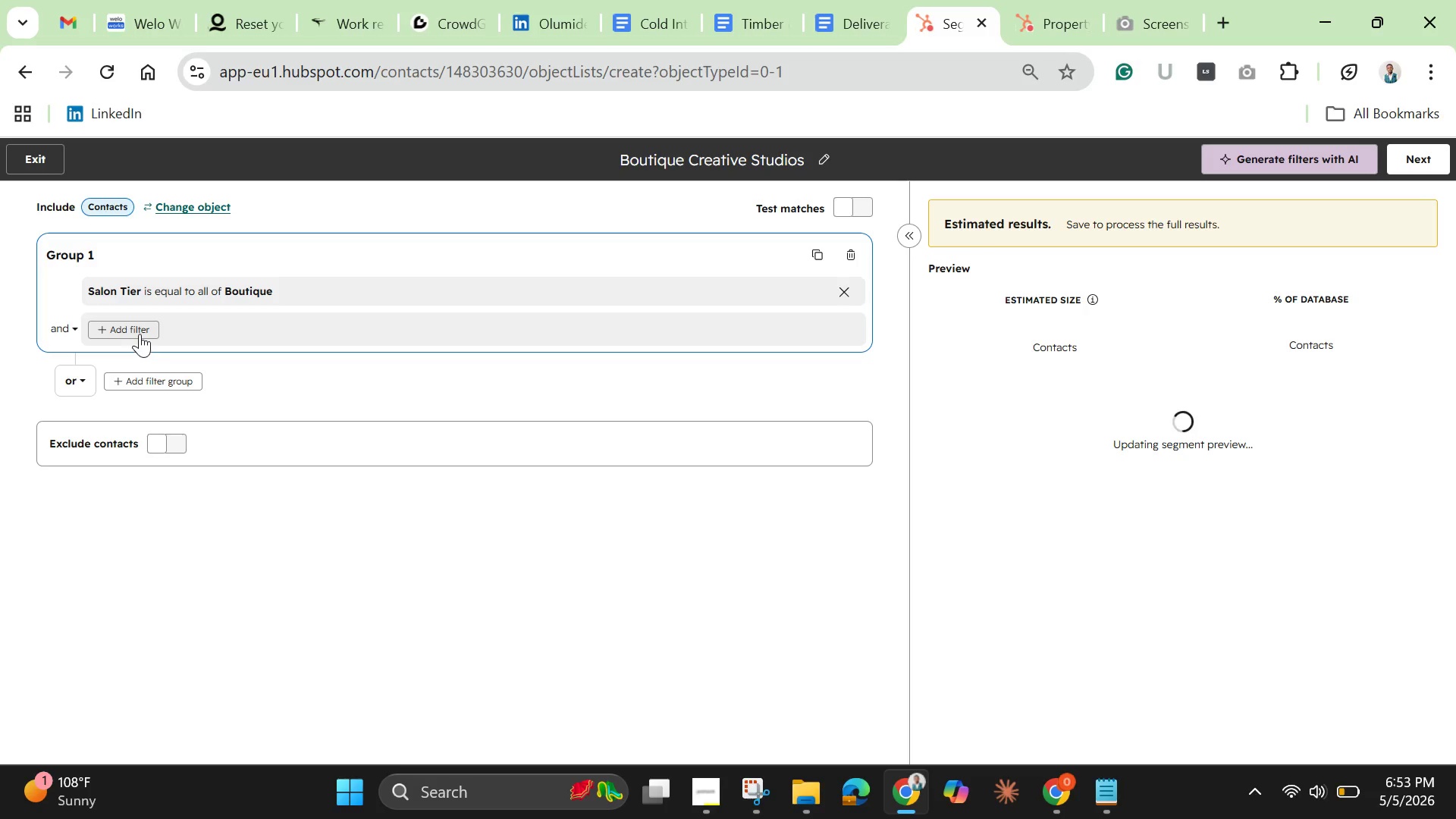 
left_click([138, 334])
 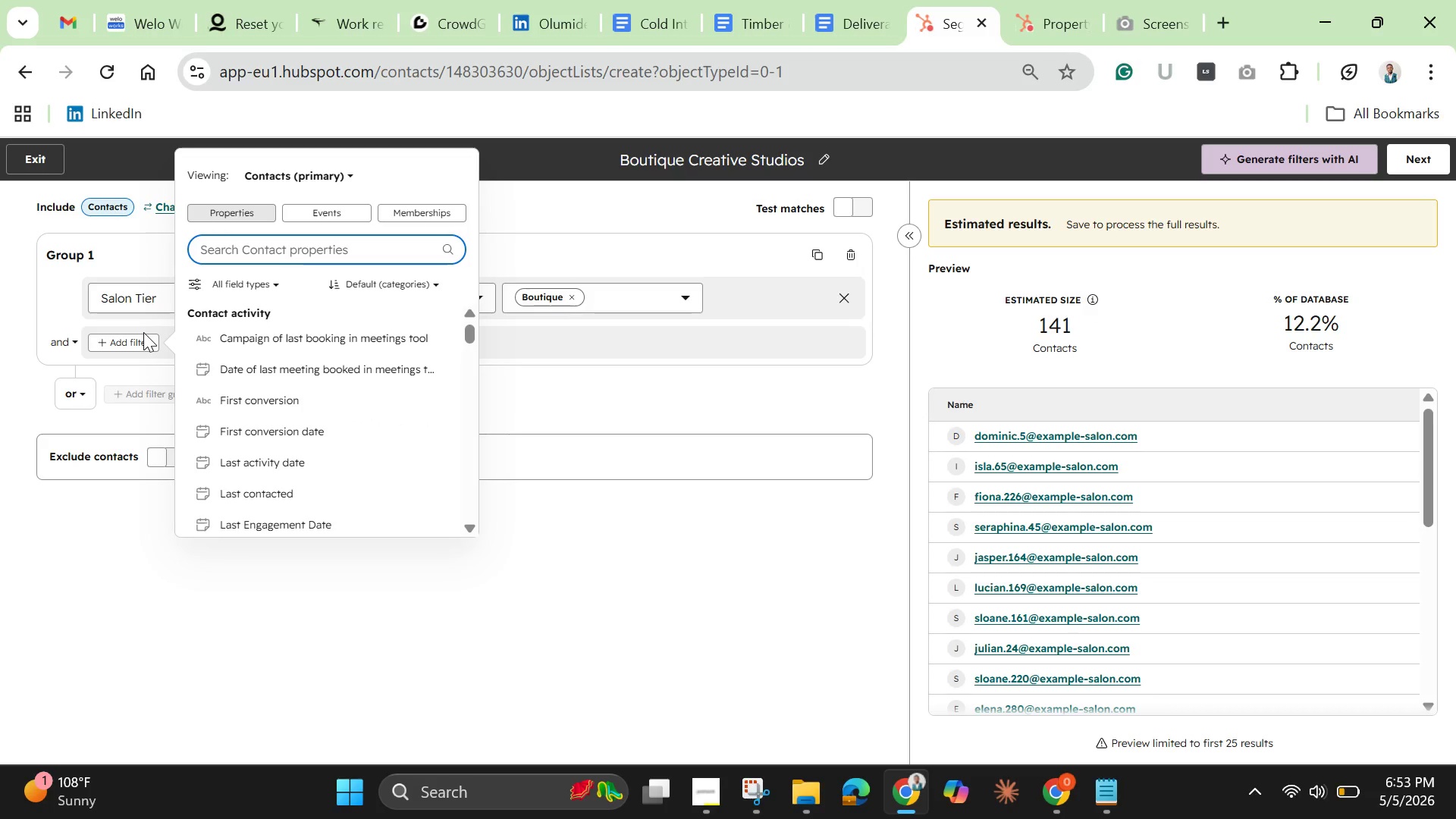 
wait(8.55)
 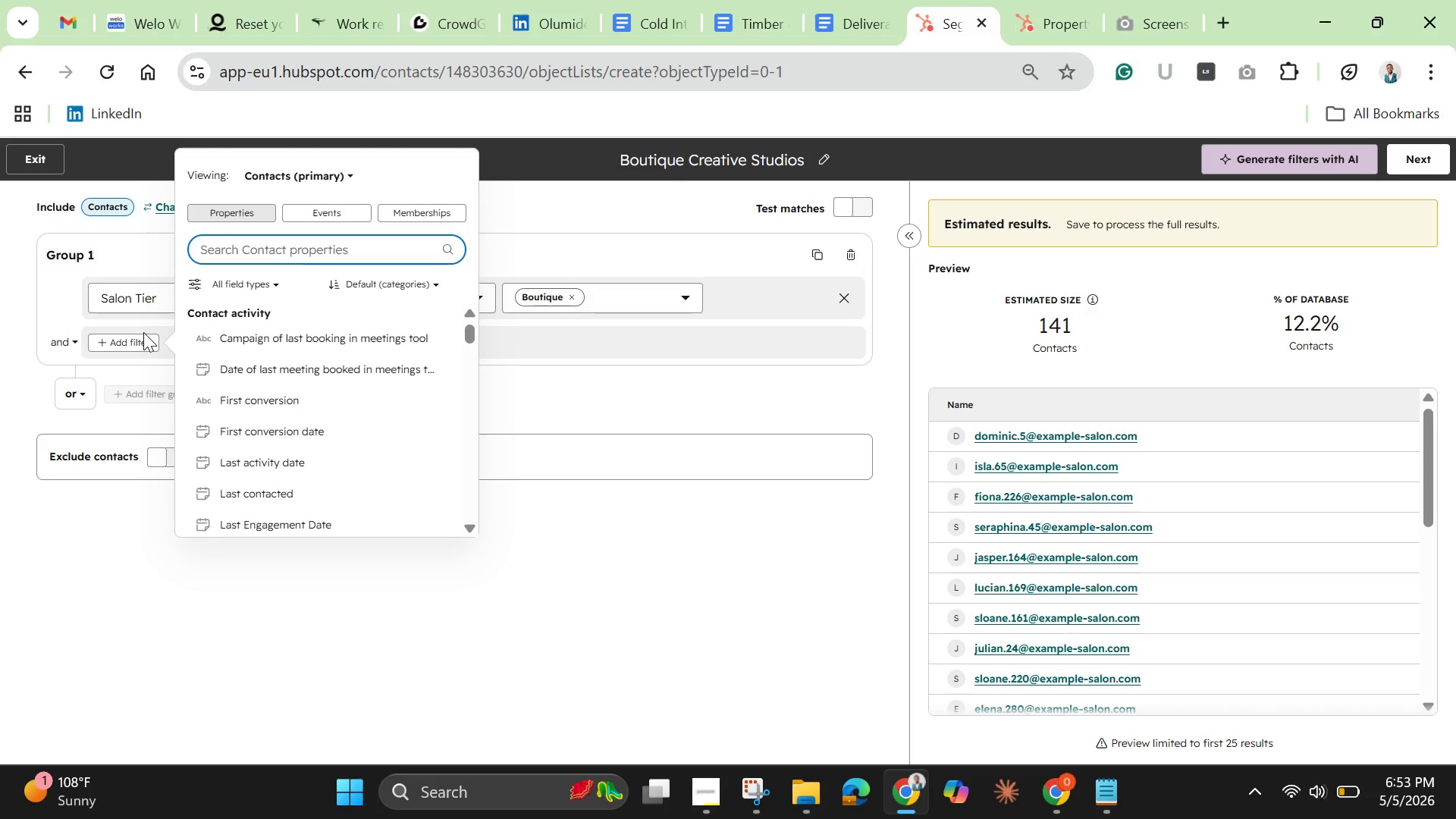 
type(o)
key(Backspace)
type(prim)
 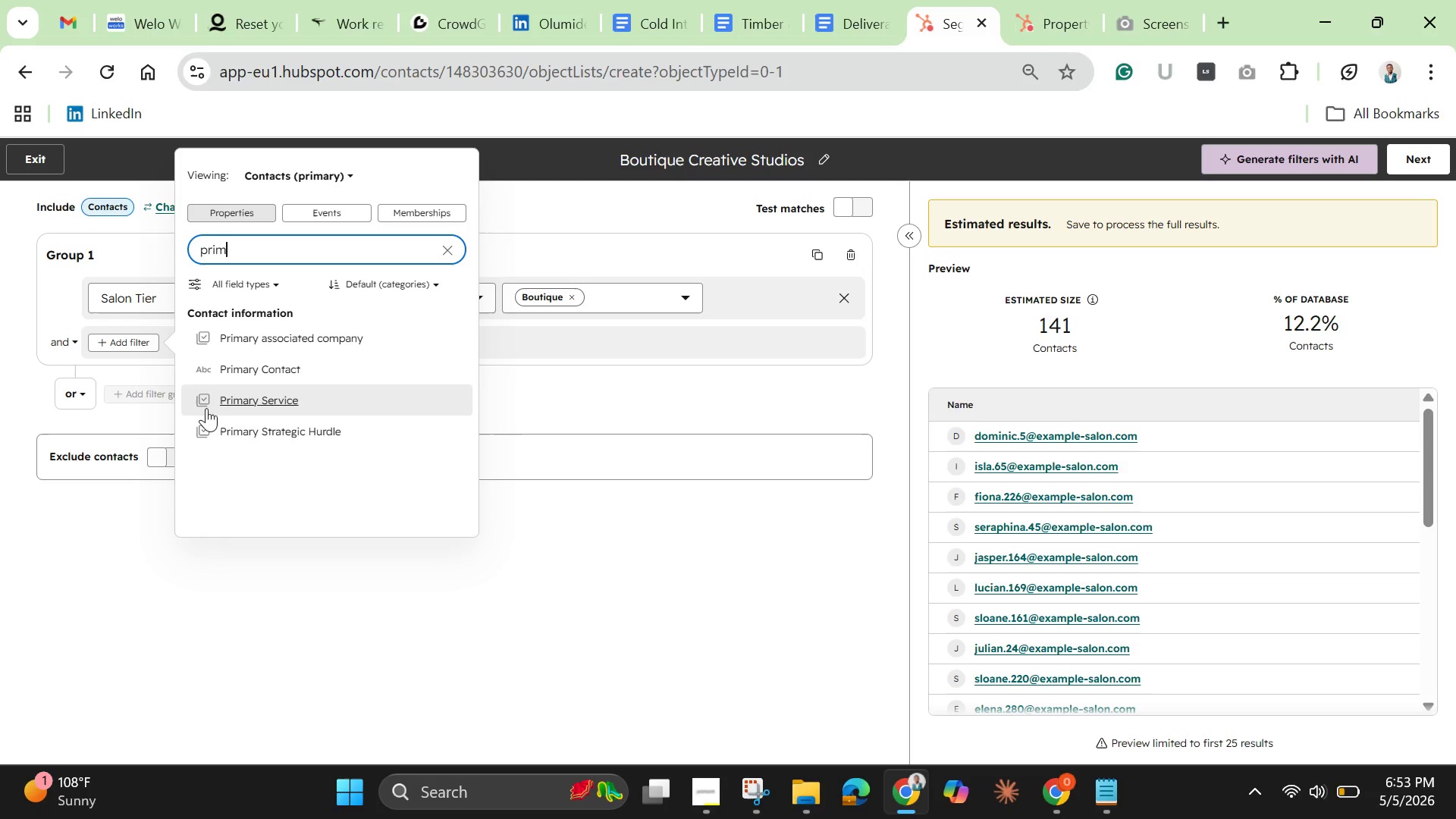 
left_click([257, 400])
 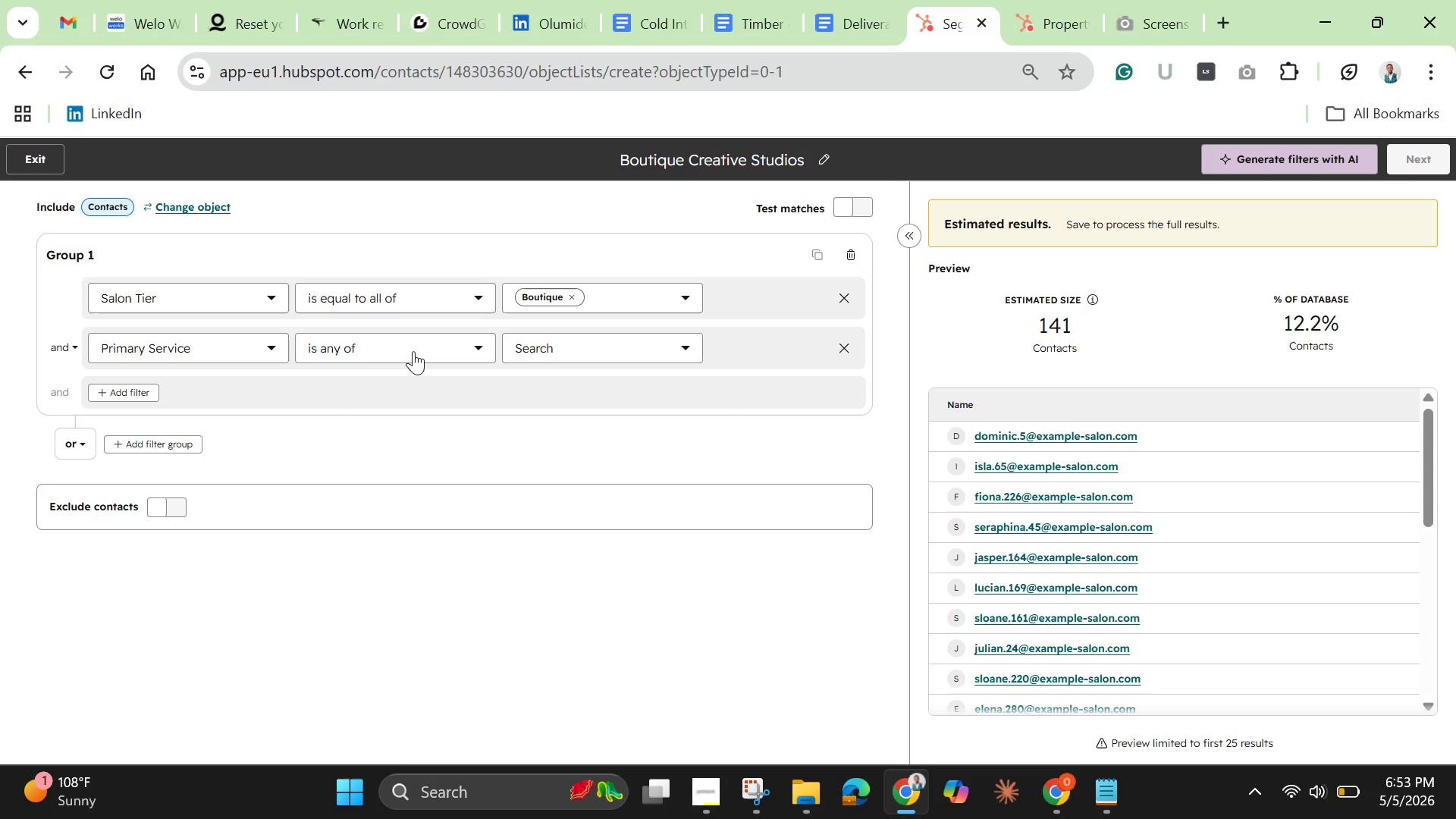 
left_click([413, 351])
 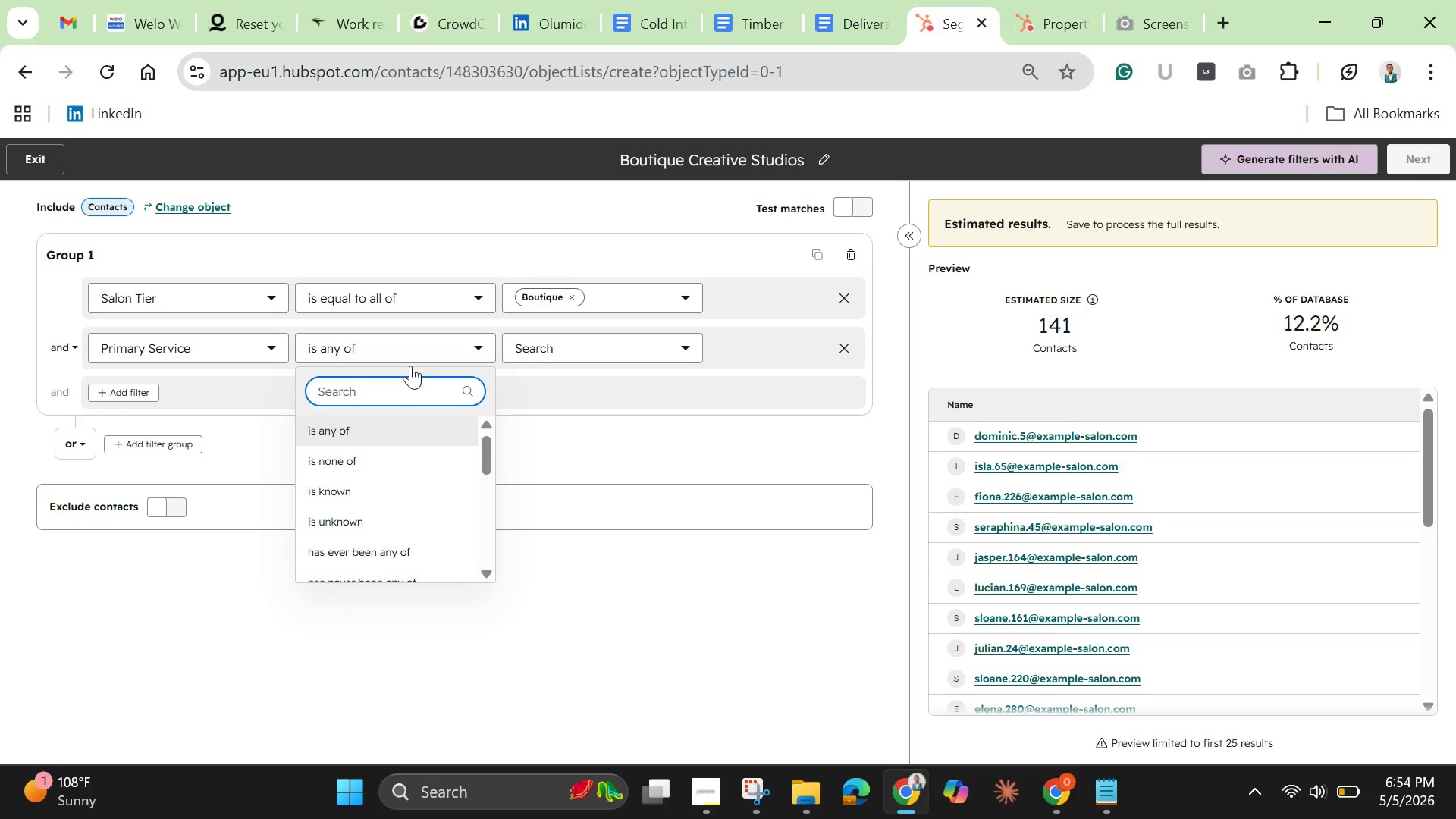 
wait(6.7)
 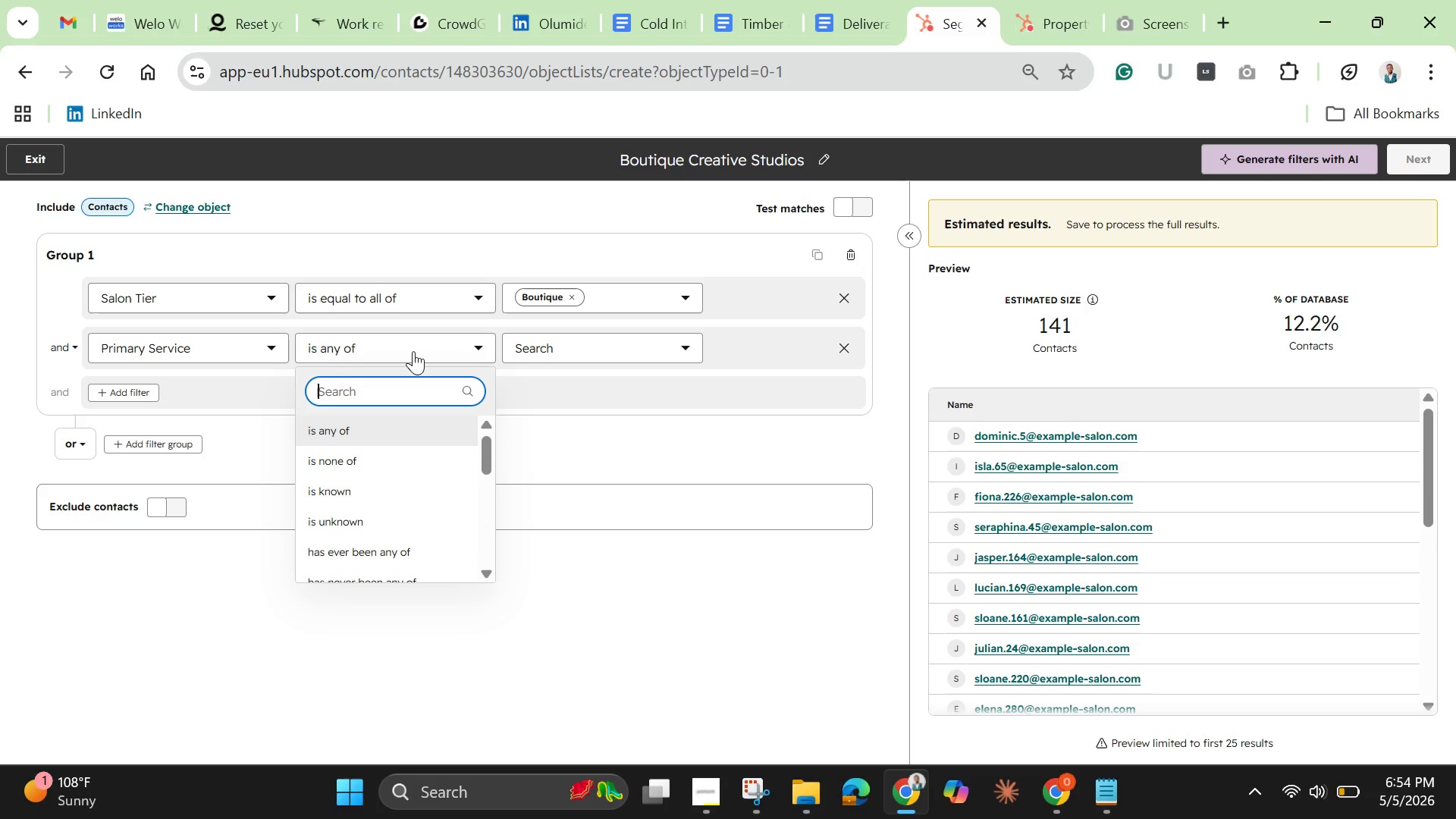 
left_click_drag(start_coordinate=[488, 457], to_coordinate=[480, 498])
 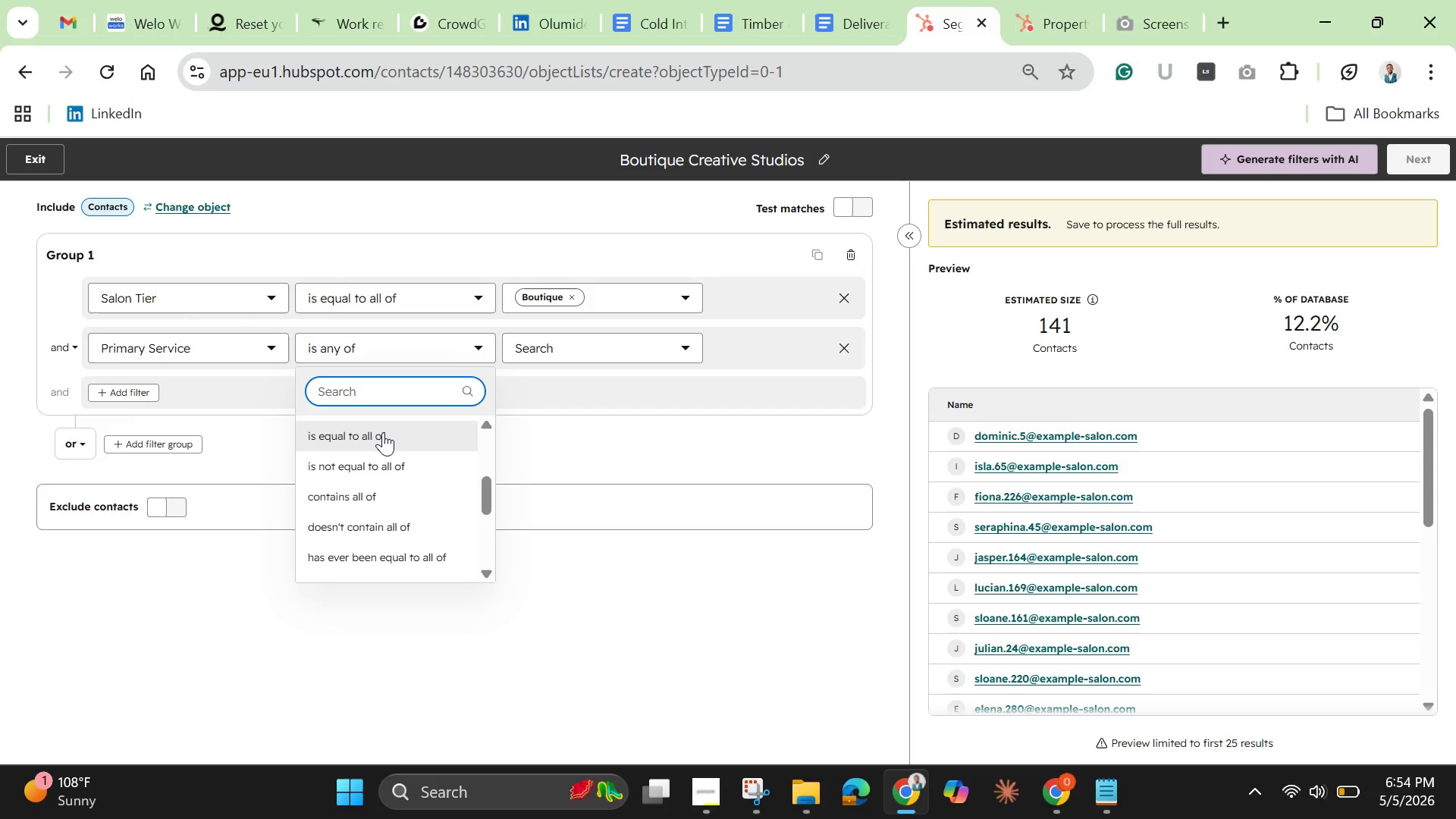 
left_click([383, 432])
 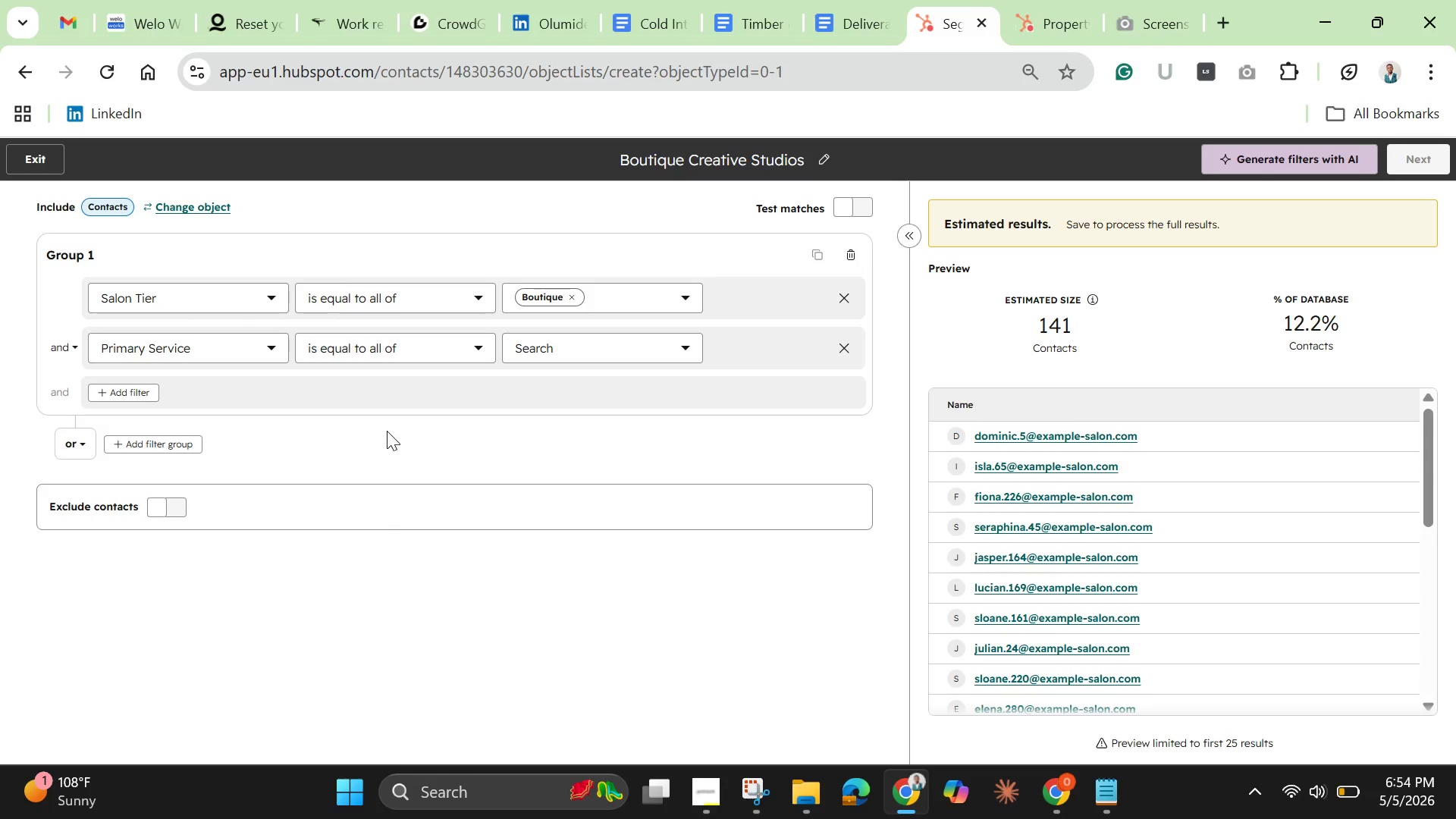 
wait(10.03)
 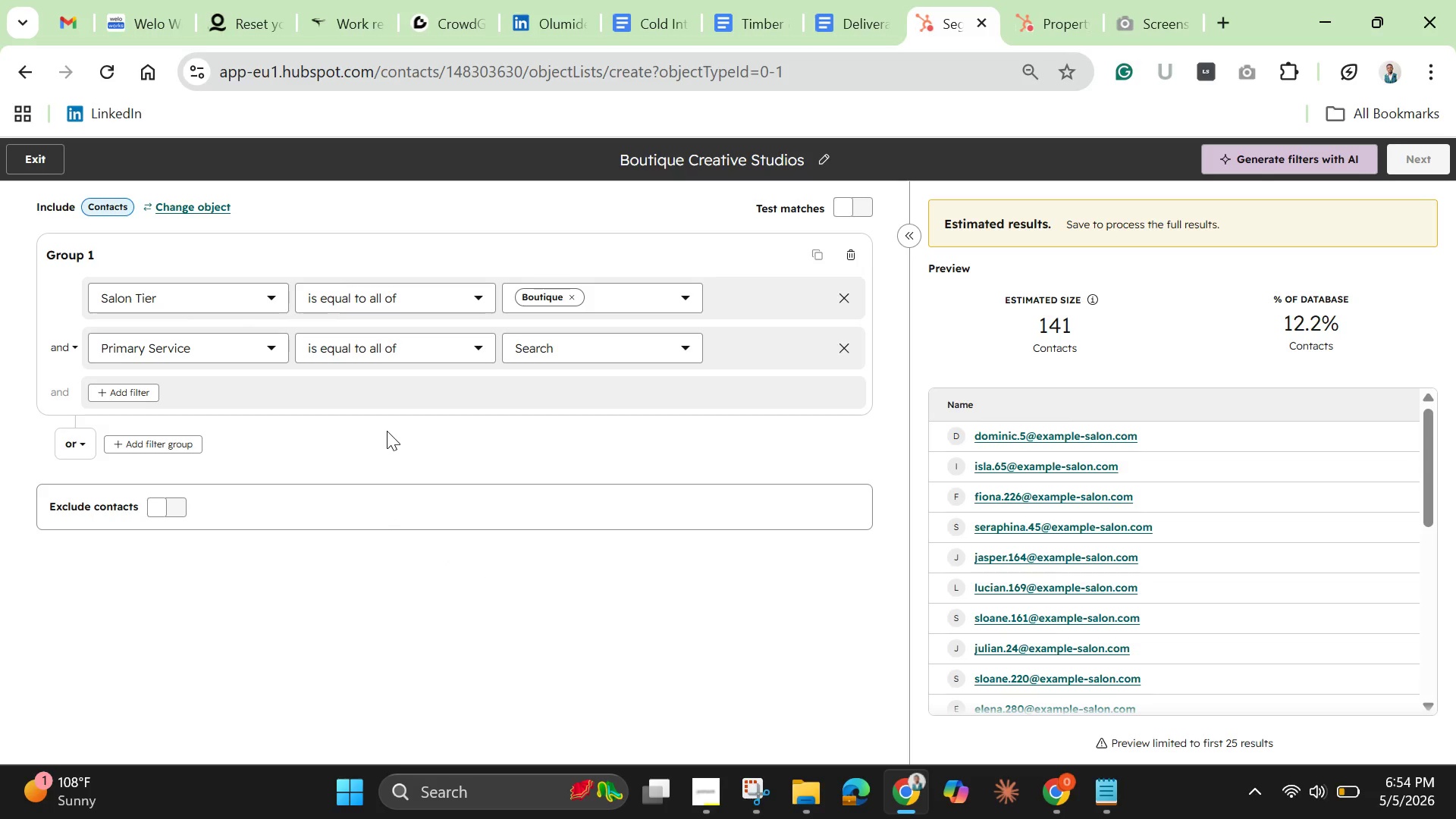 
left_click([551, 350])
 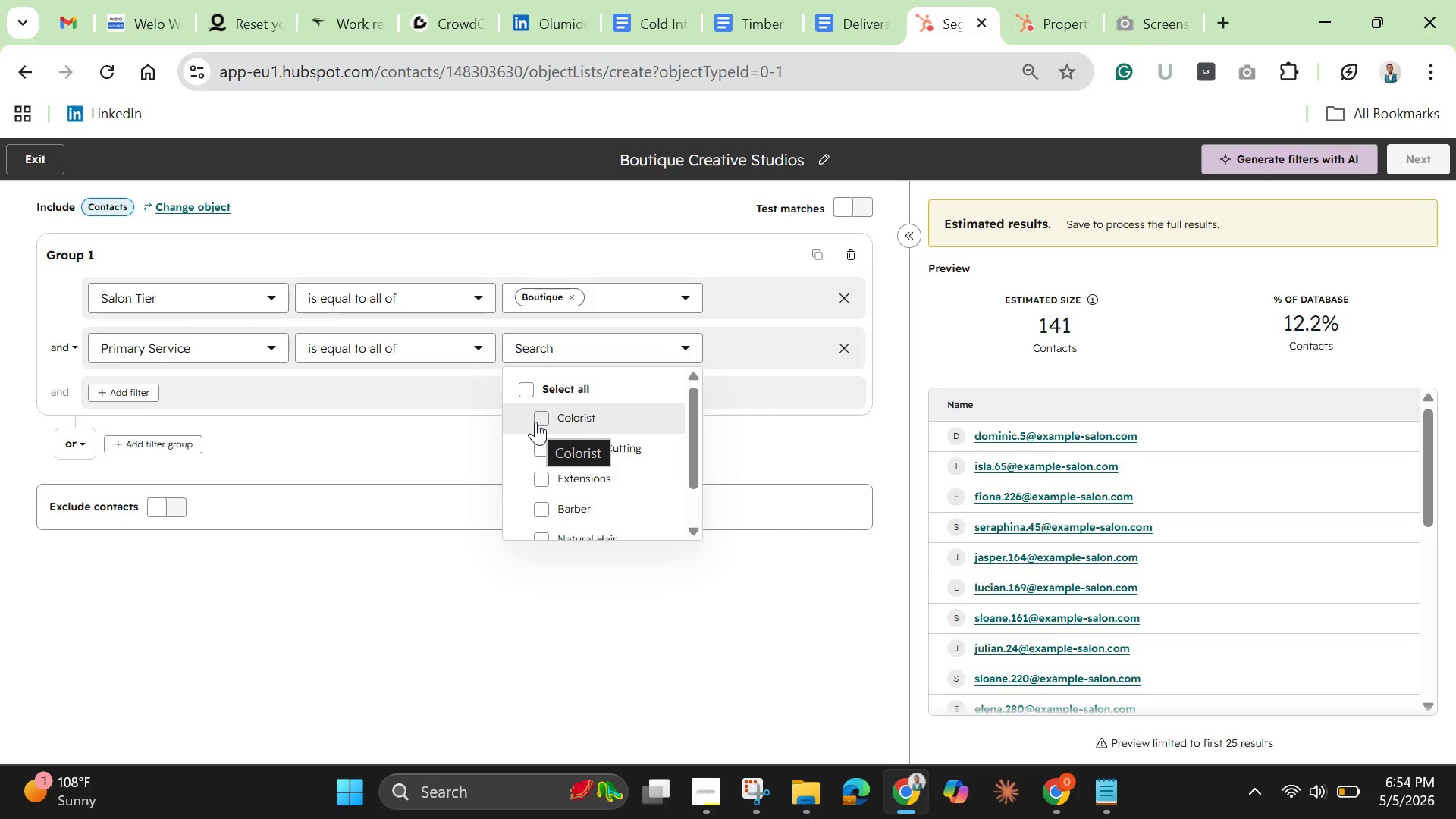 
wait(6.53)
 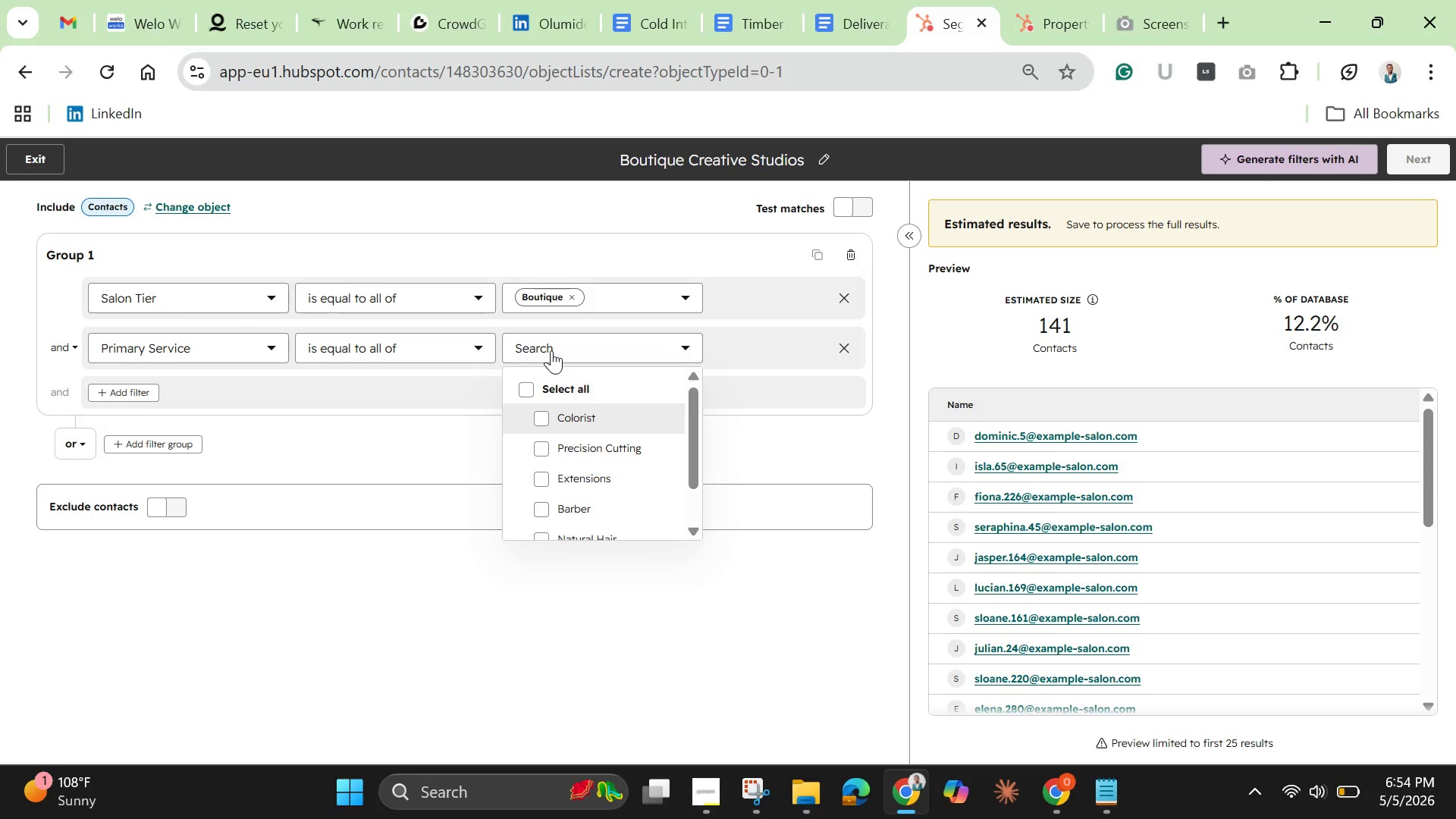 
left_click([535, 422])
 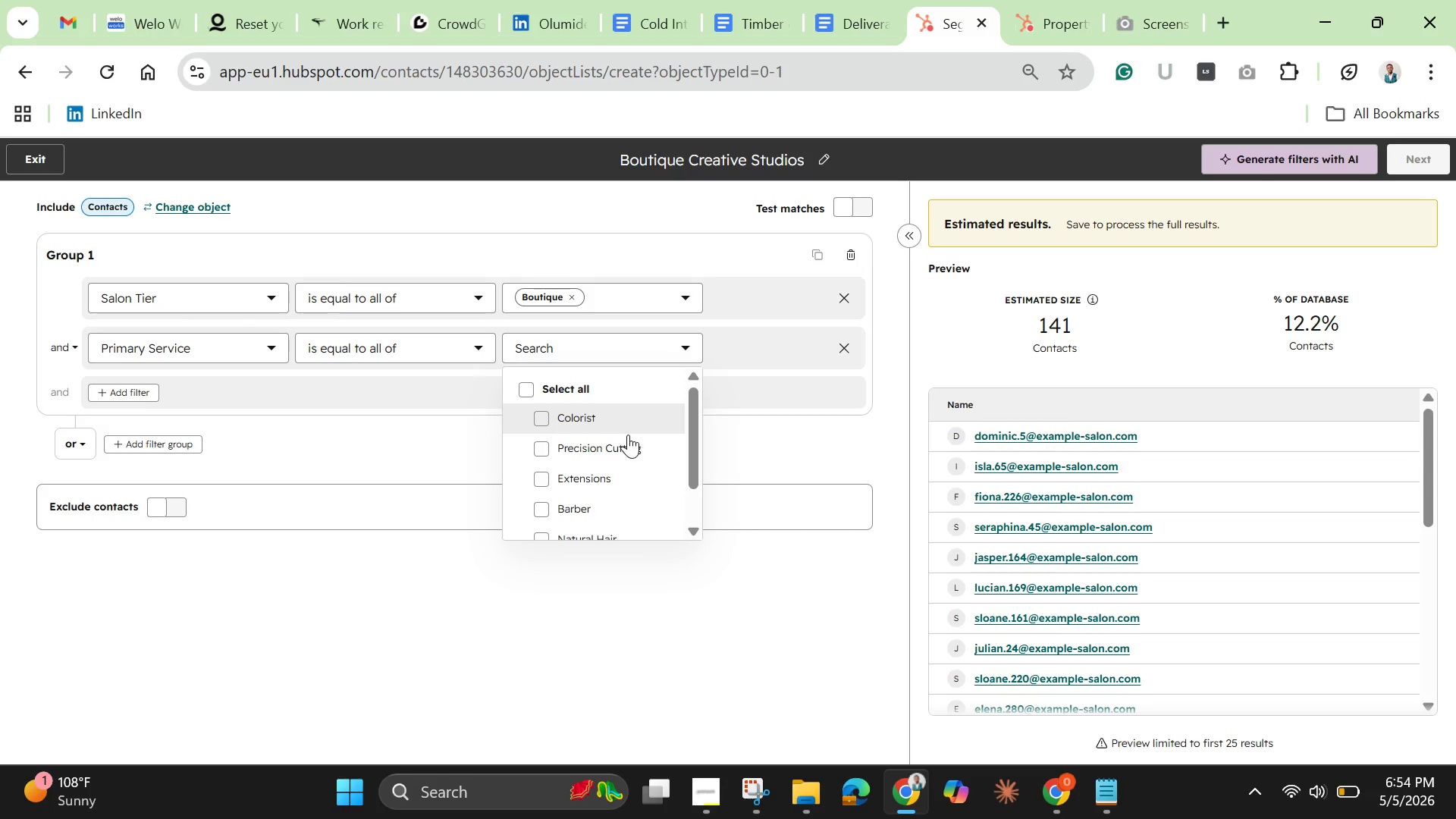 
mouse_move([670, 459])
 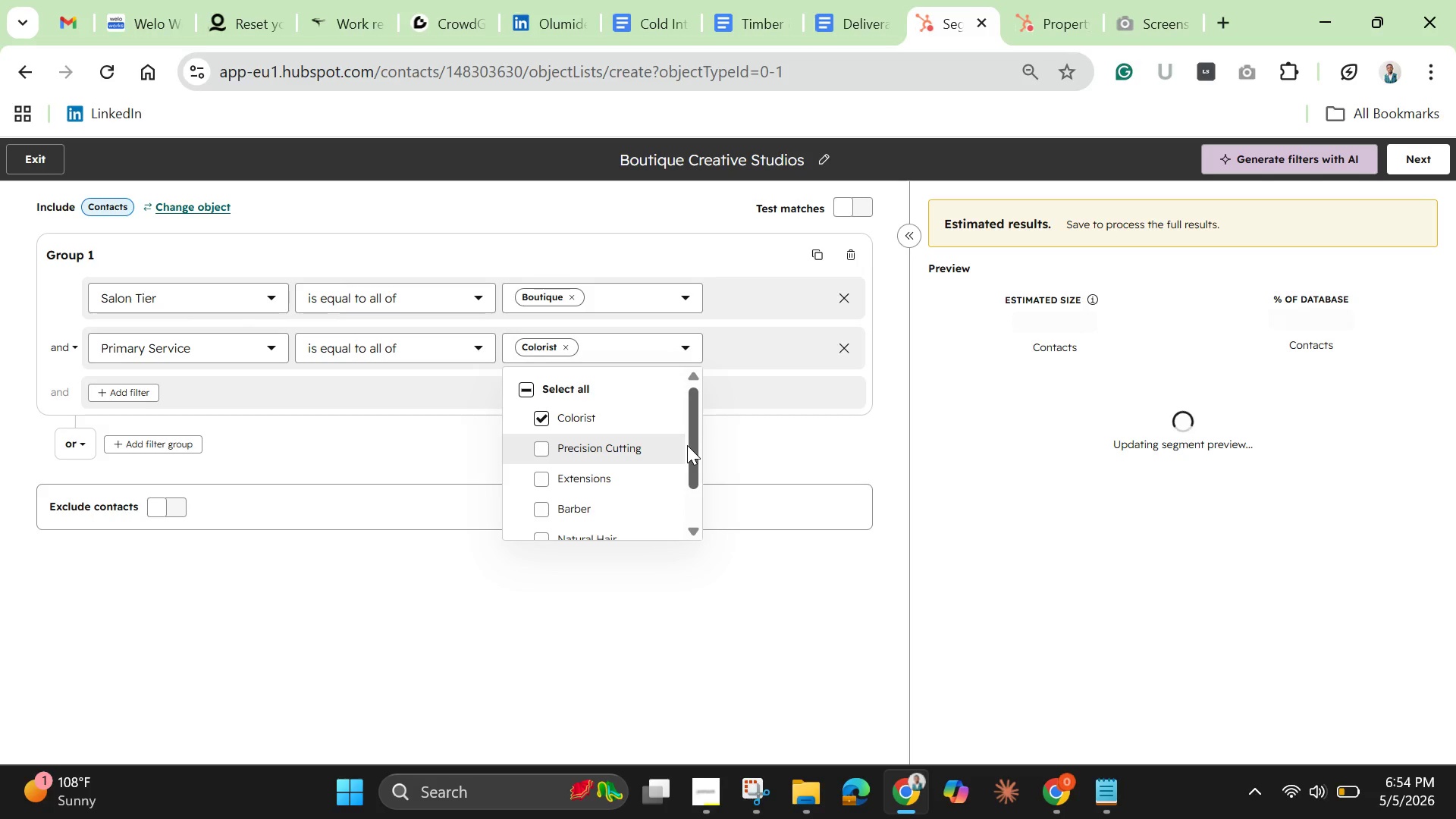 
left_click_drag(start_coordinate=[689, 445], to_coordinate=[692, 516])
 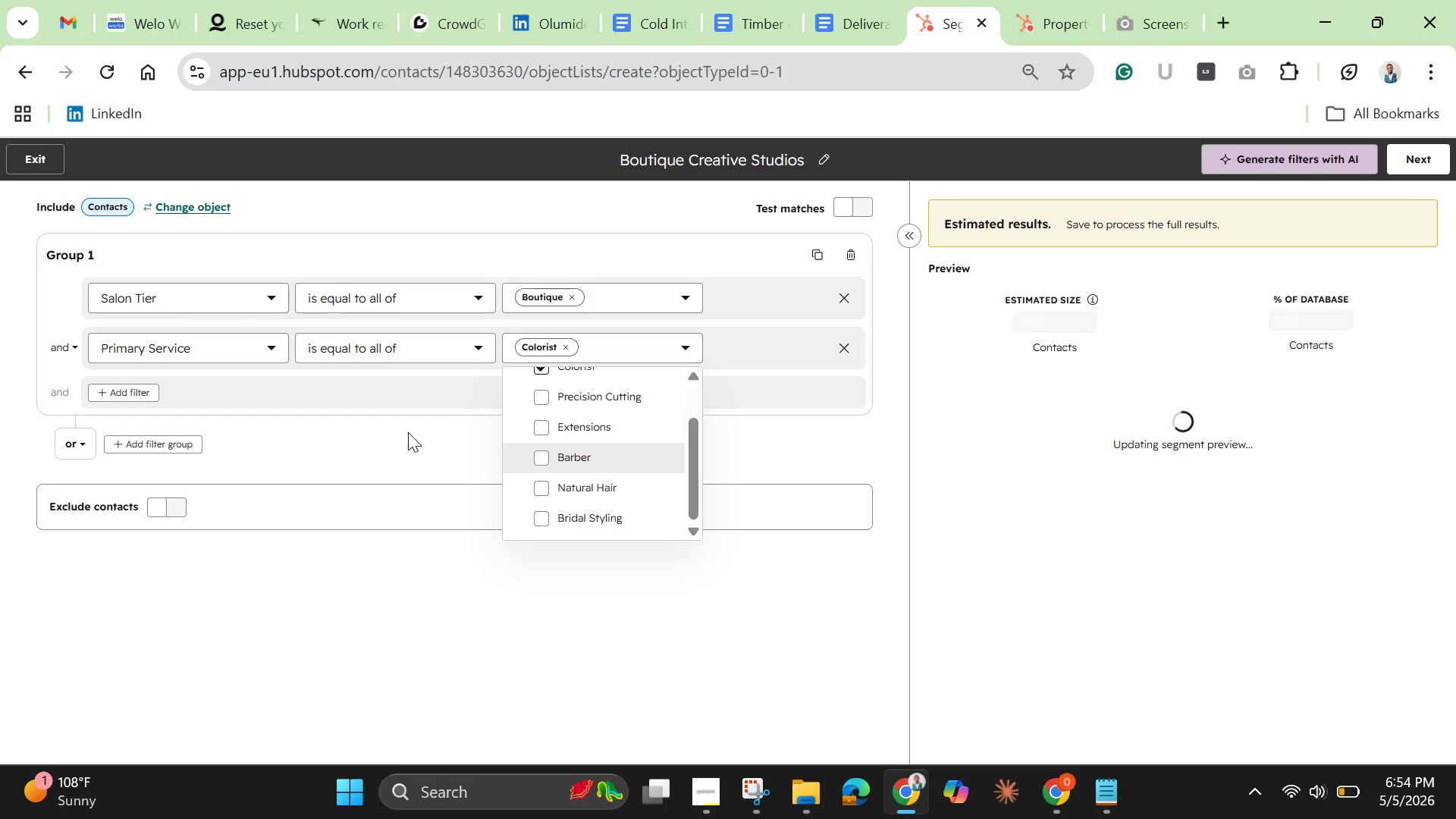 
left_click([403, 424])
 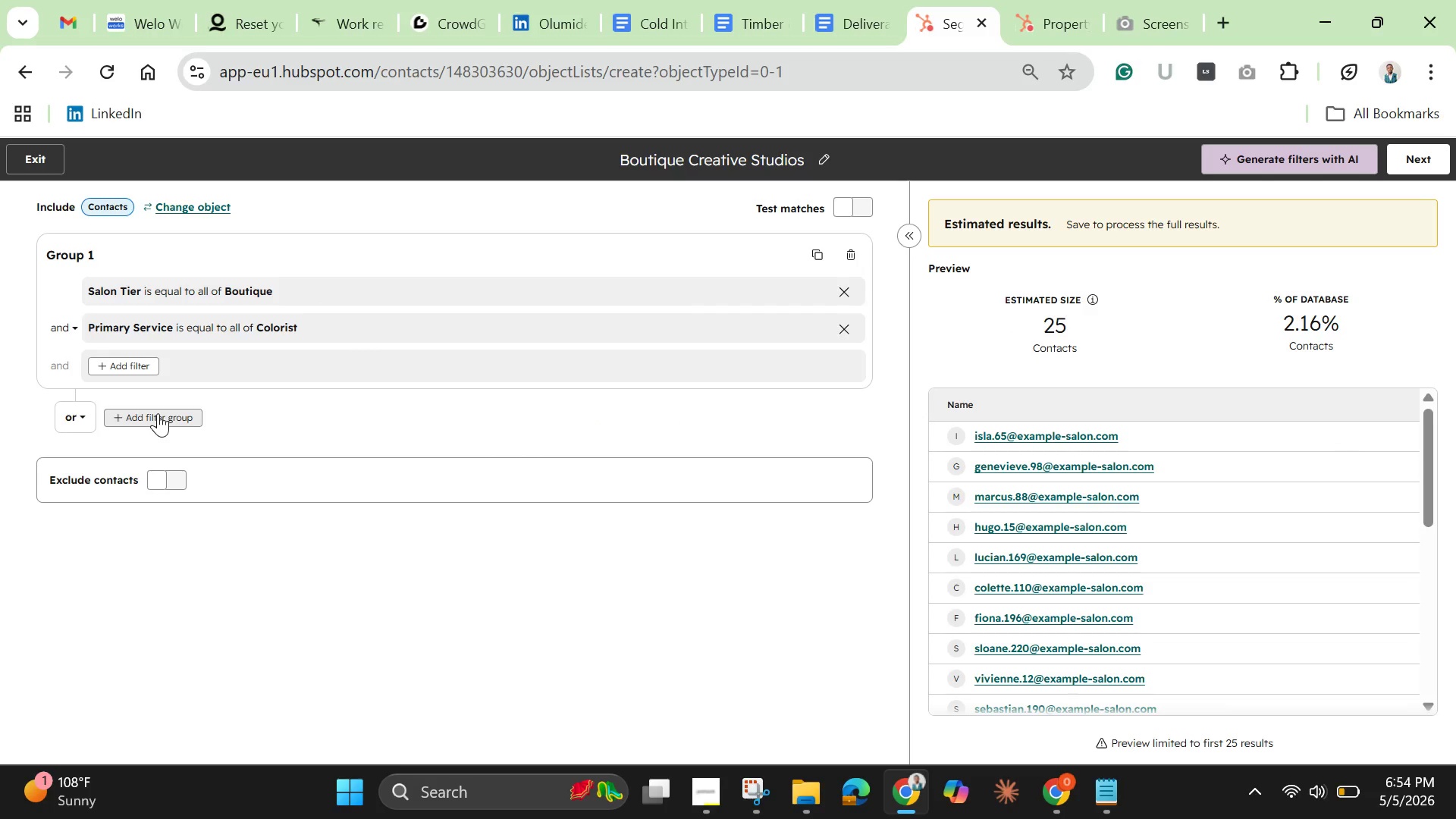 
wait(7.91)
 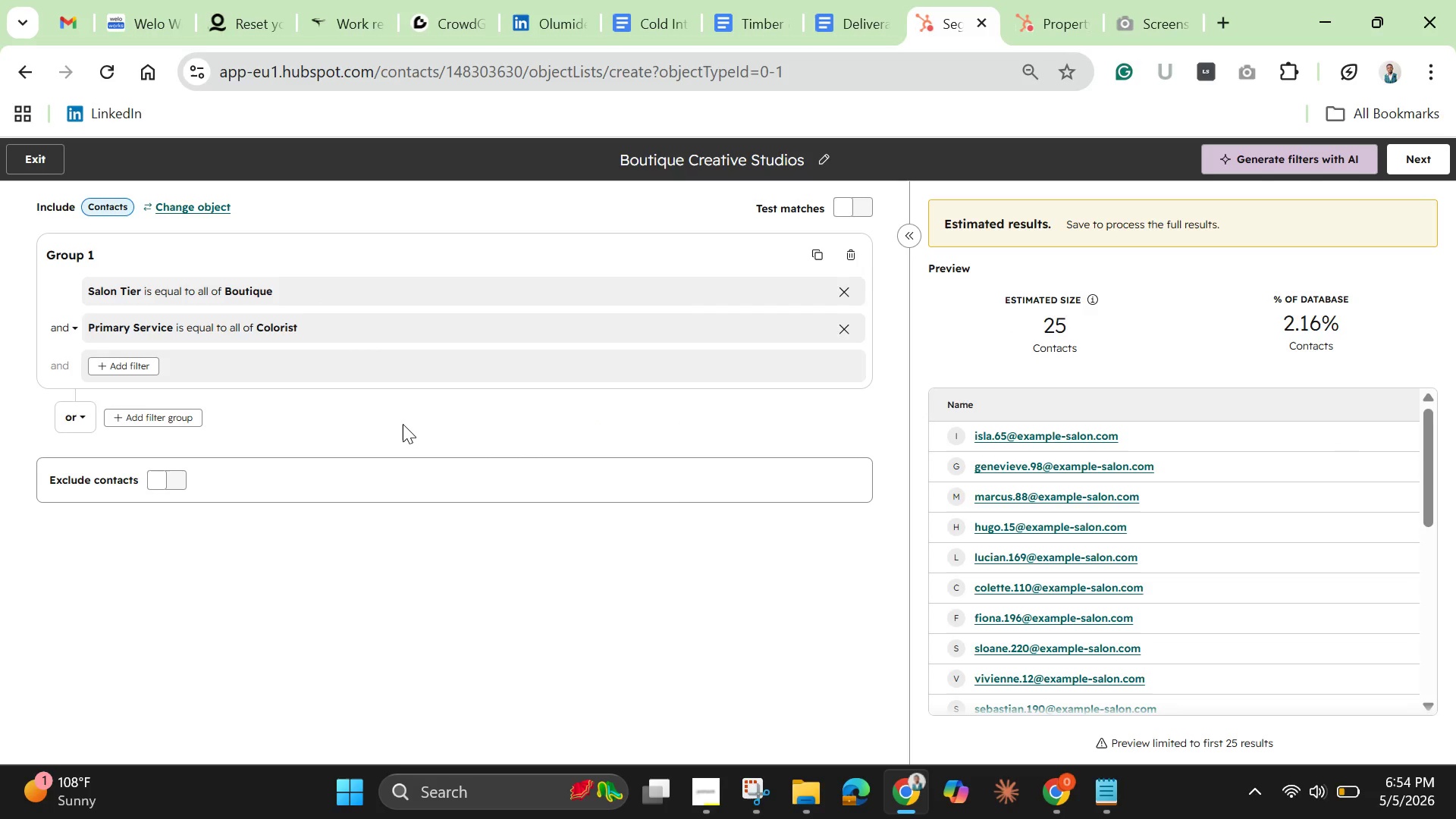 
left_click([65, 367])
 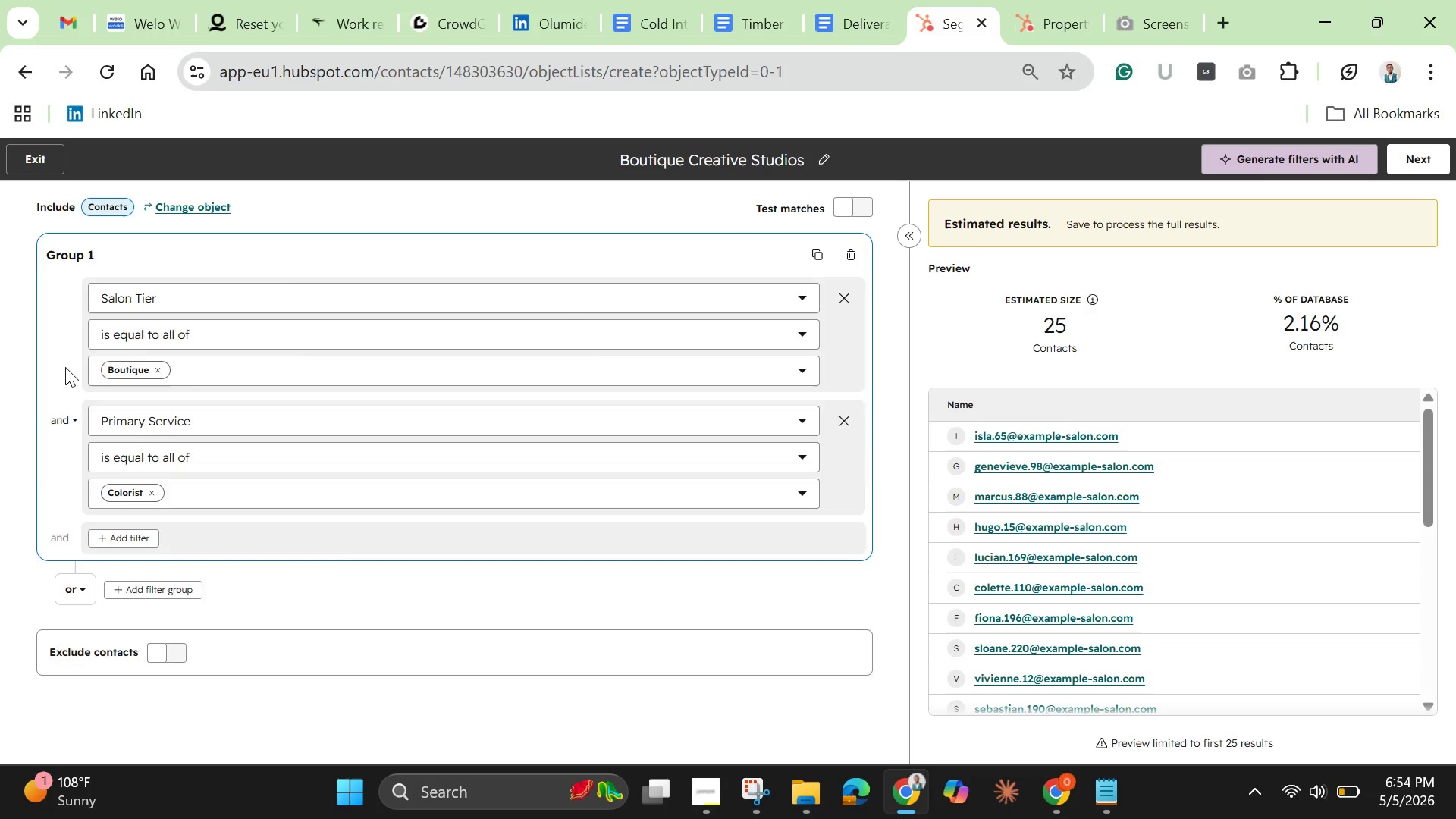 
left_click([65, 367])
 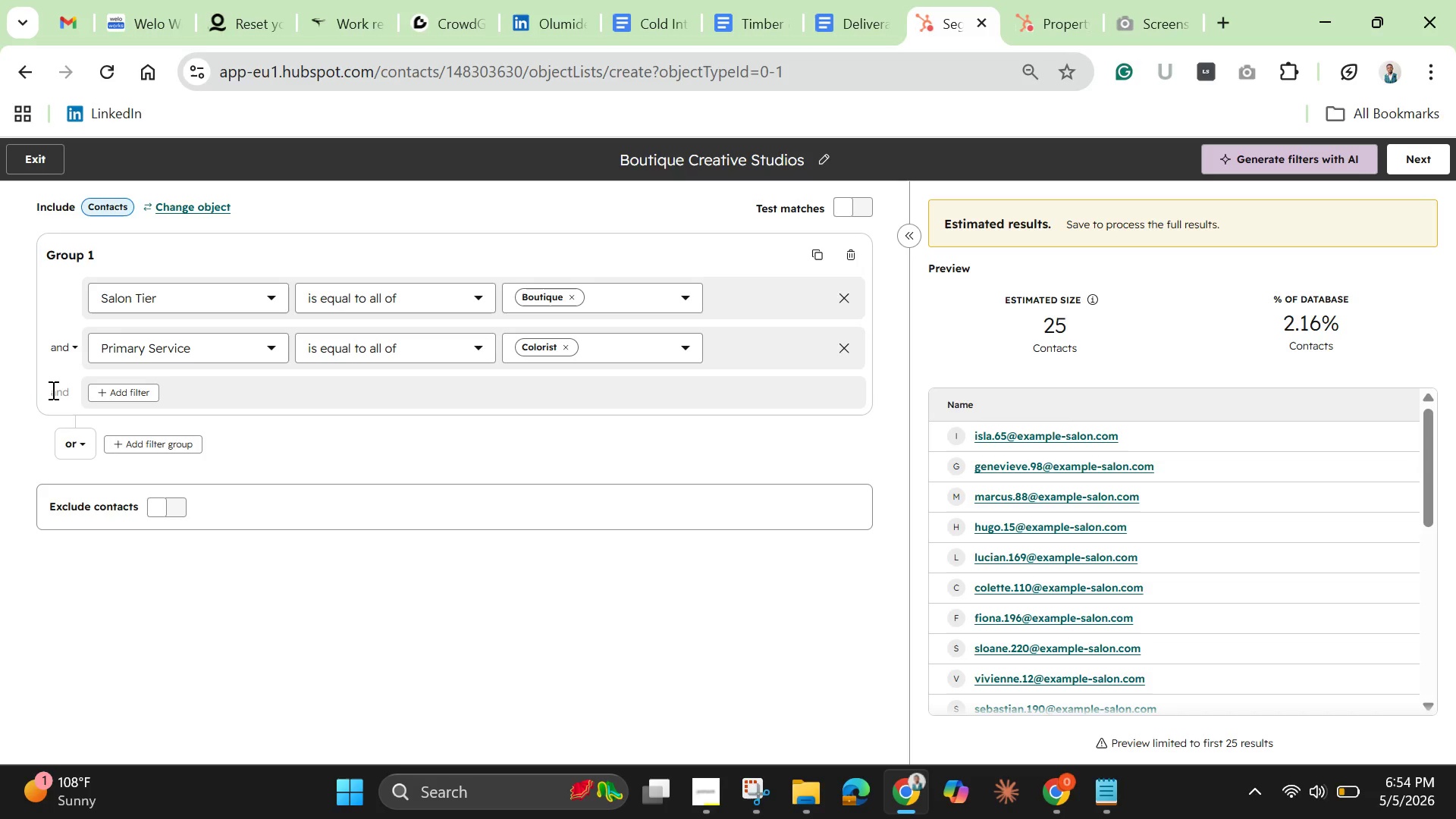 
left_click([52, 390])
 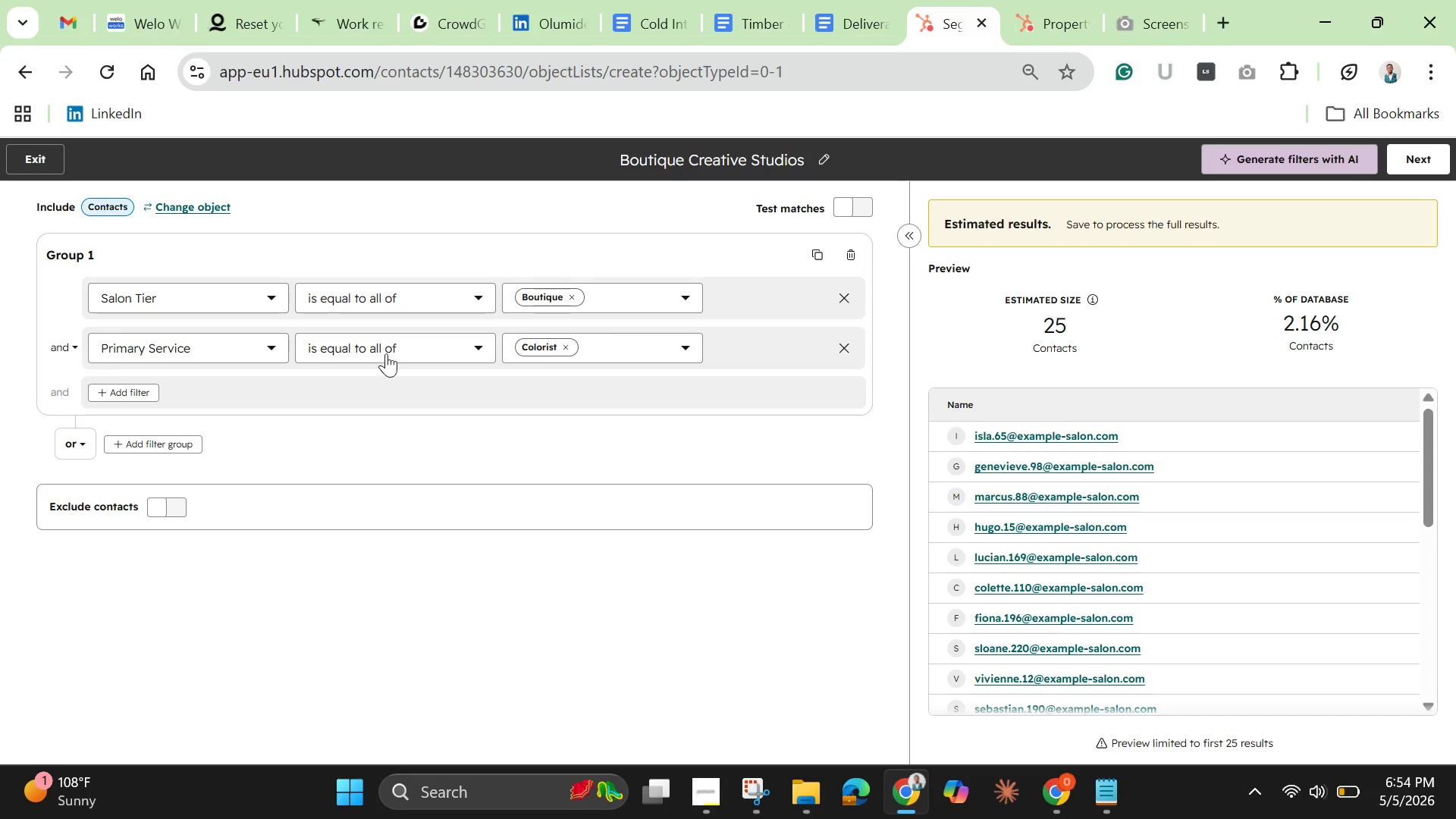 
left_click([659, 348])
 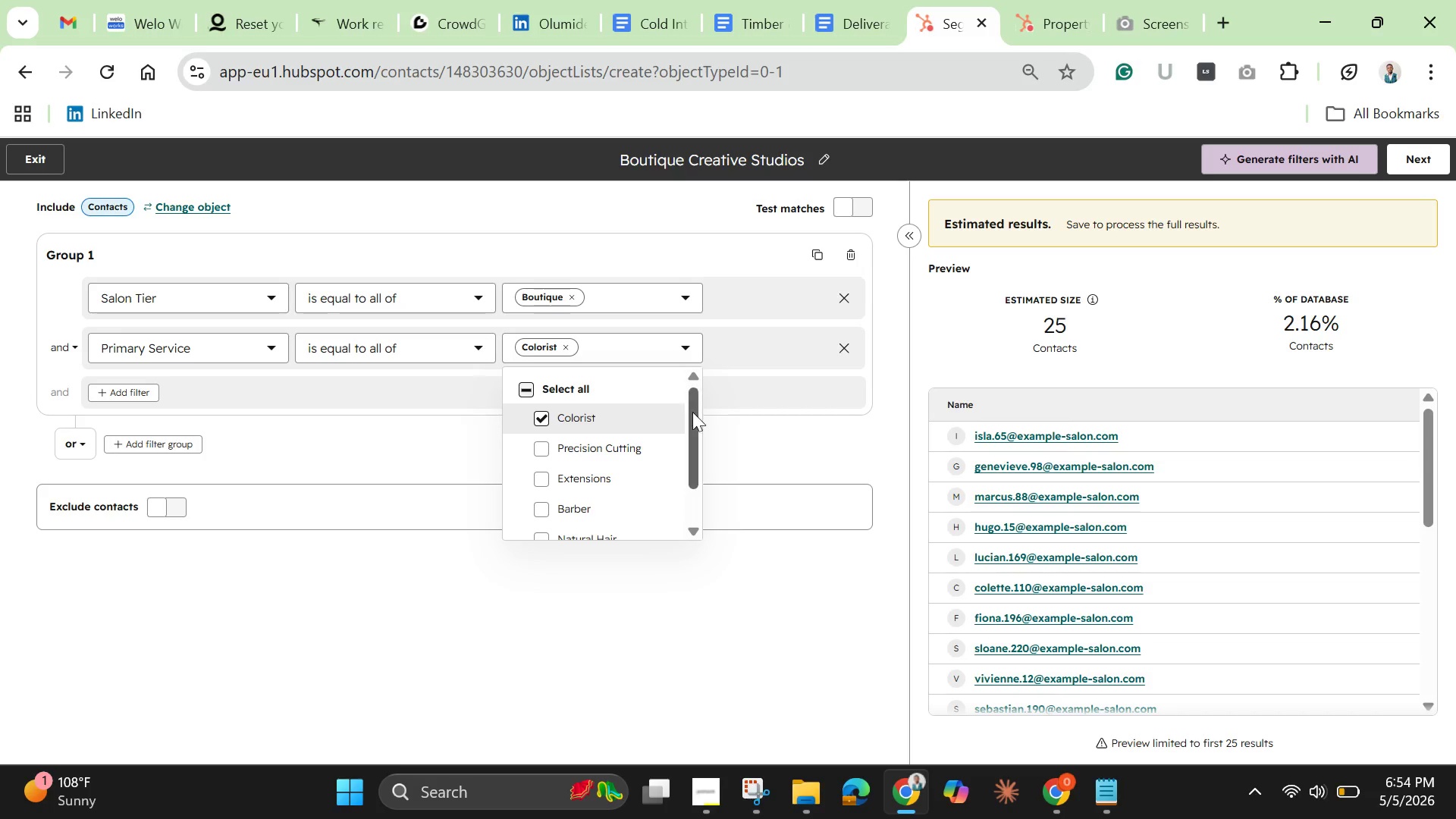 
left_click_drag(start_coordinate=[692, 422], to_coordinate=[692, 503])
 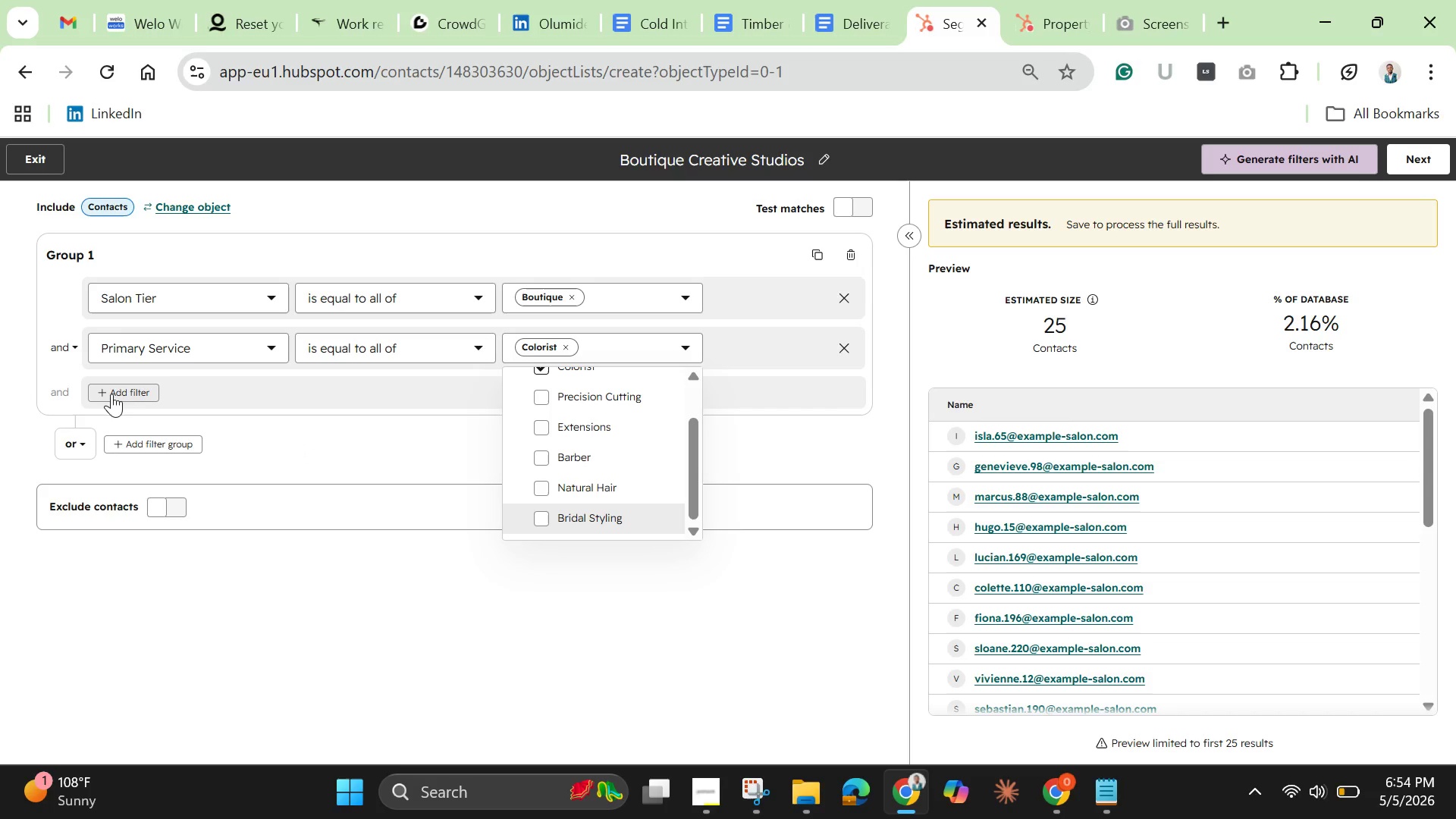 
left_click([111, 392])
 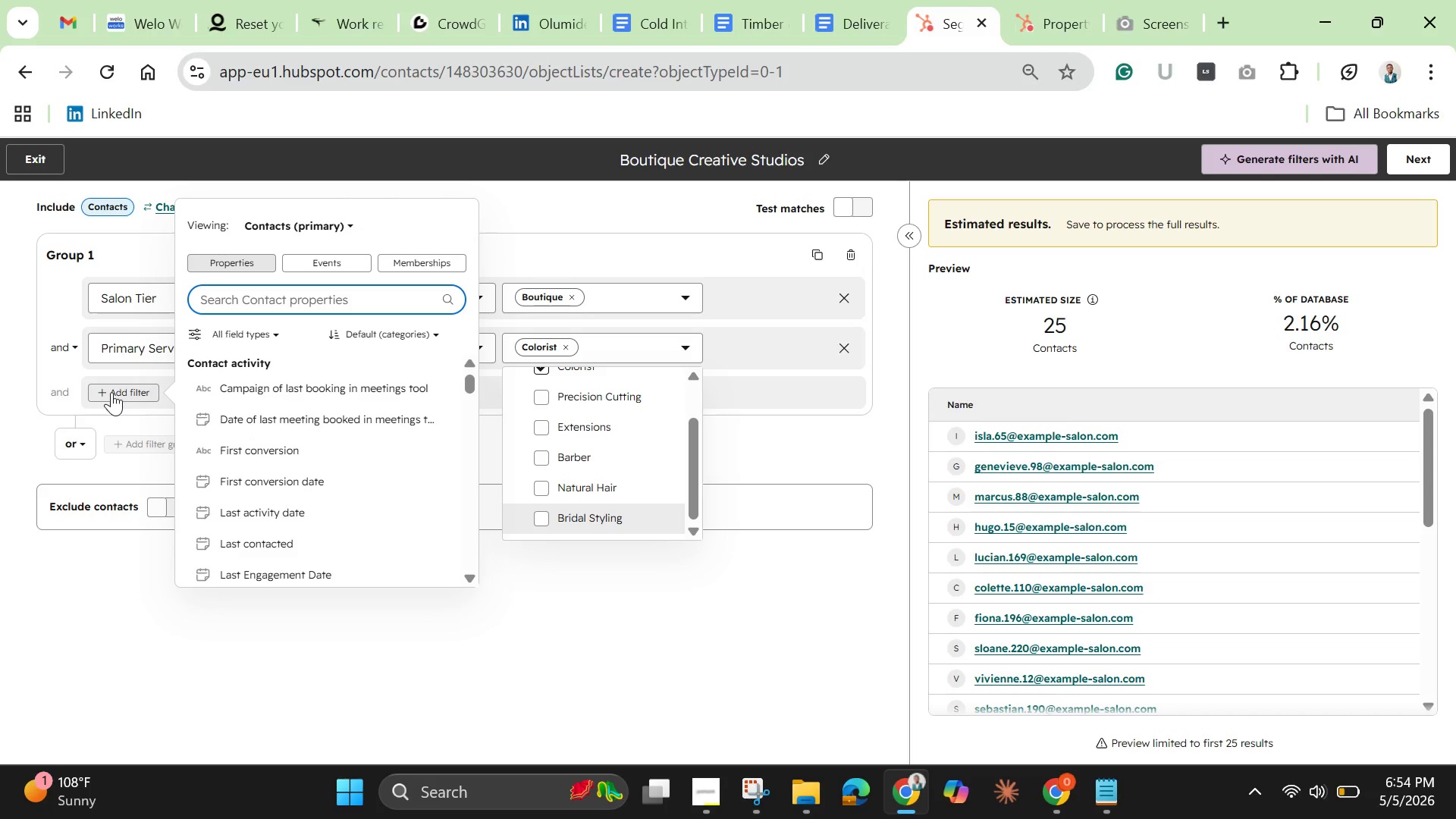 
left_click([111, 392])
 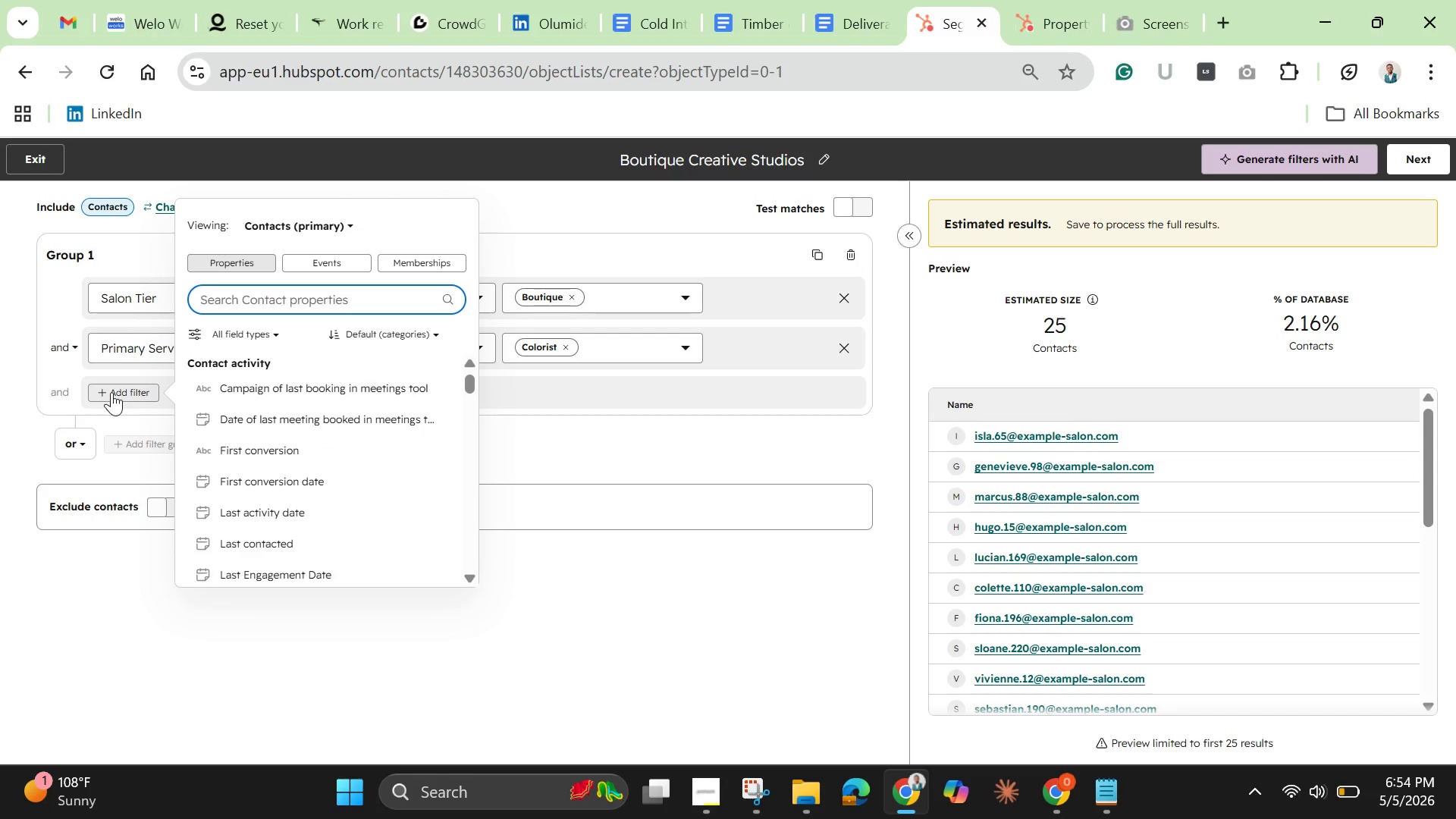 
left_click([111, 392])
 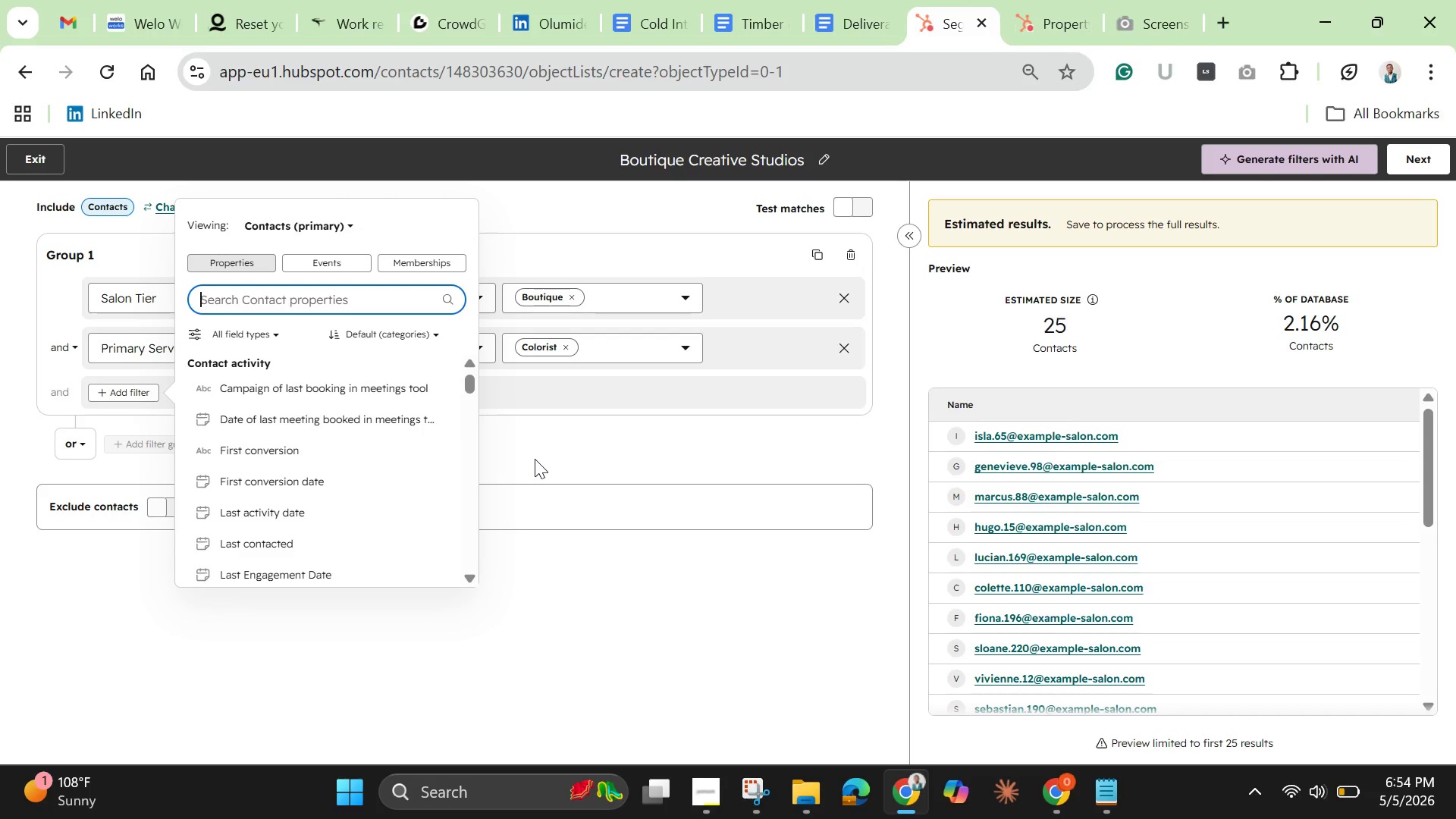 
left_click([535, 459])
 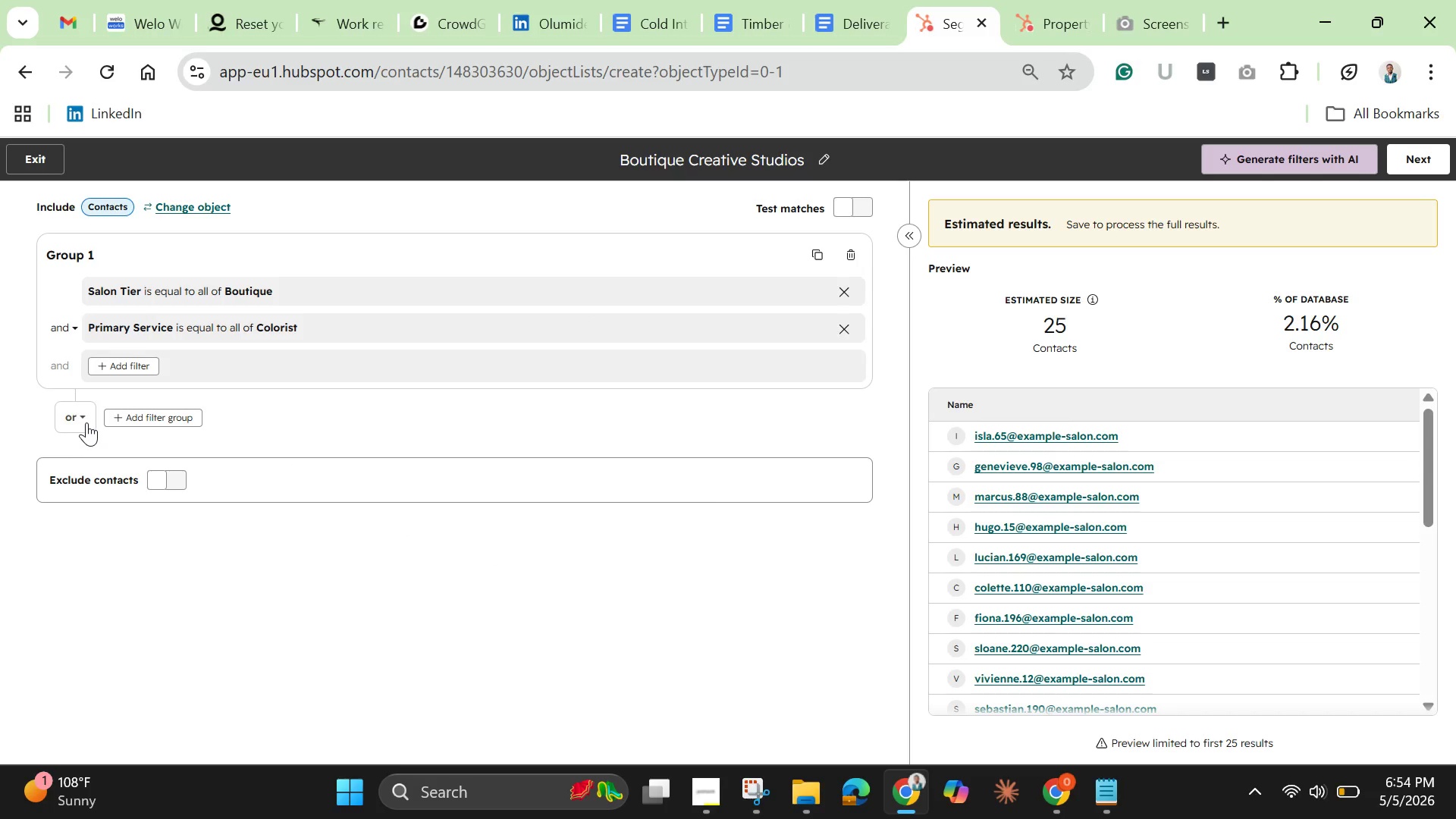 
left_click([83, 416])
 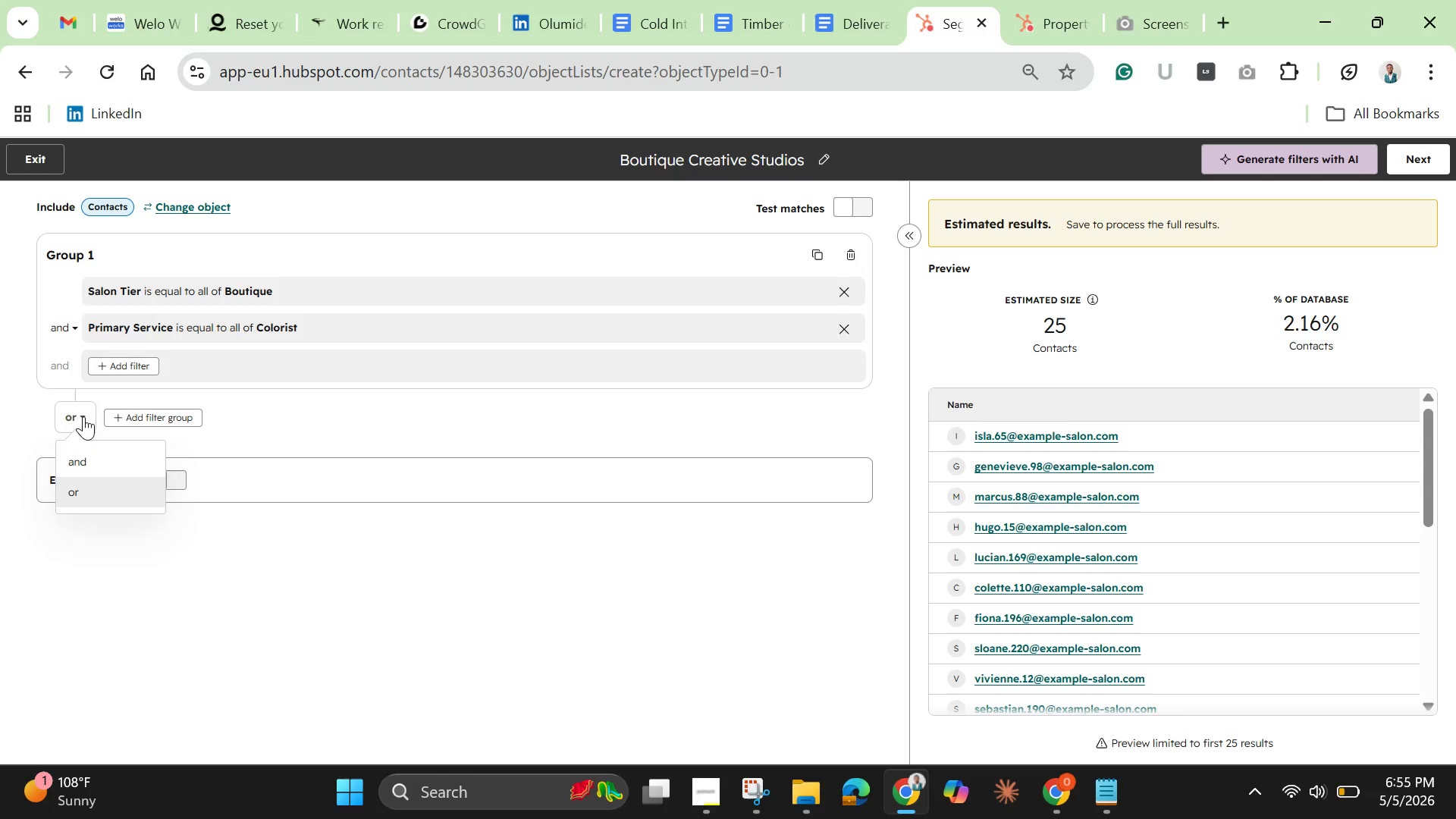 
left_click([83, 416])
 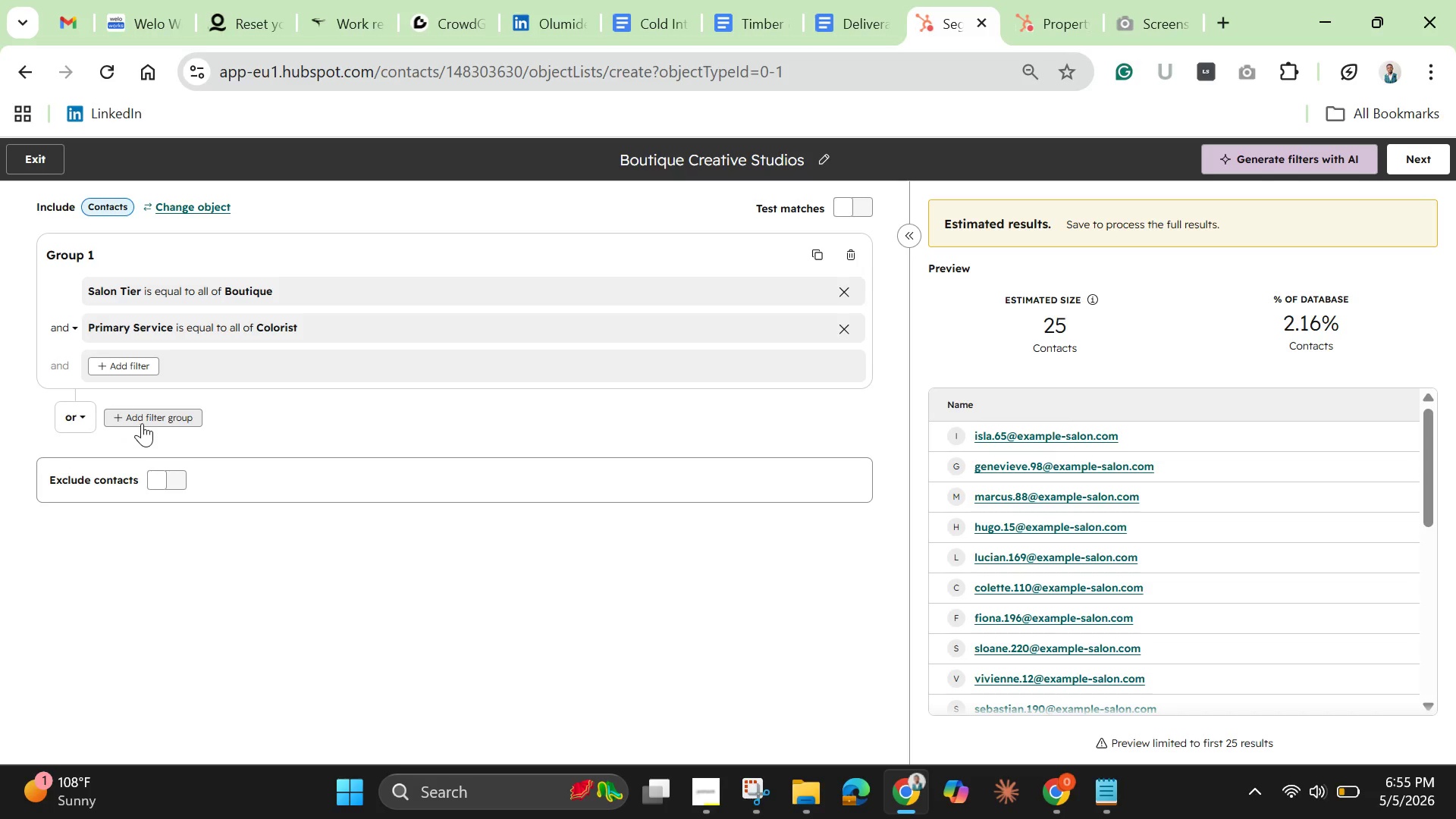 
left_click([146, 423])
 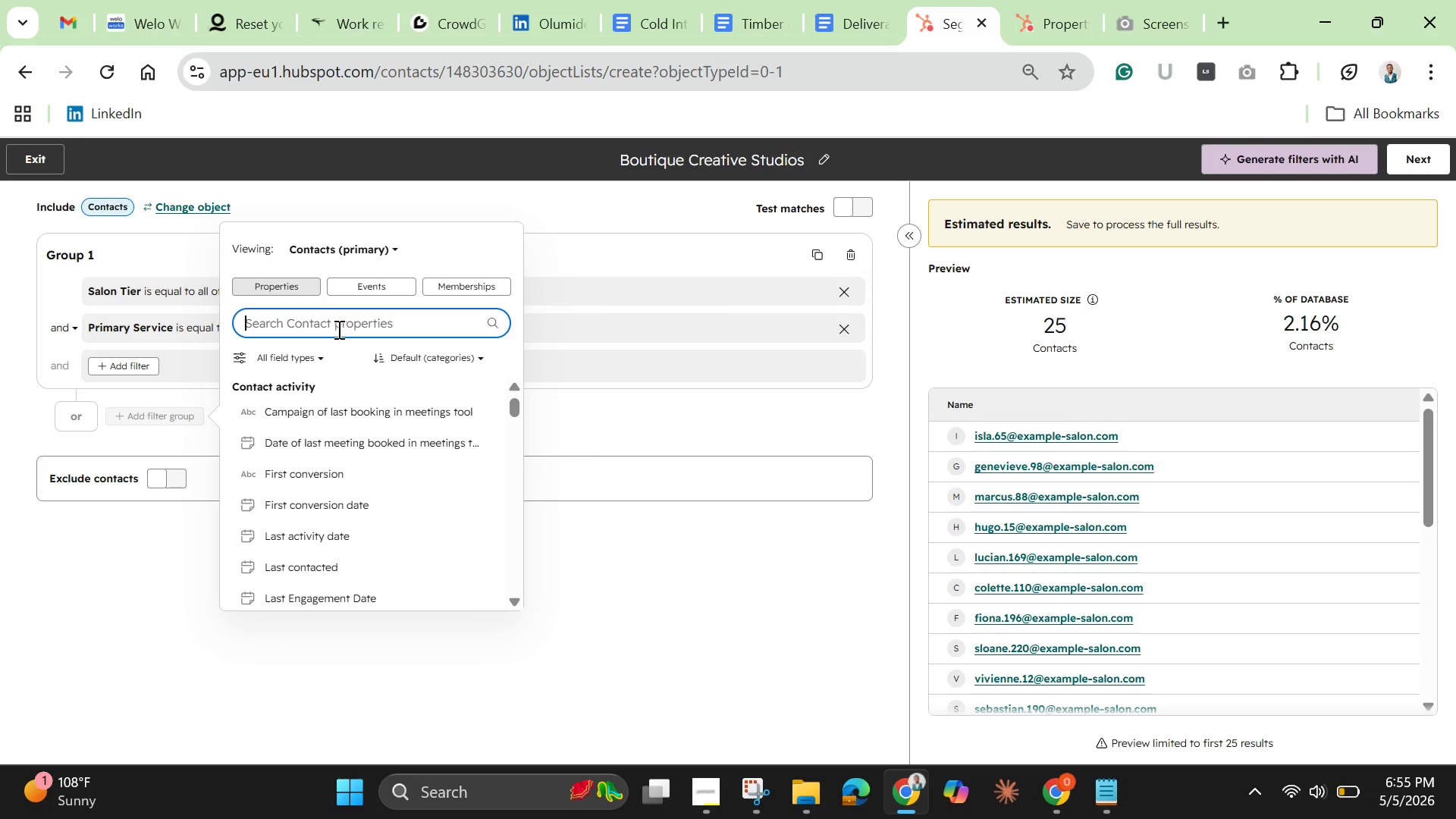 
wait(14.05)
 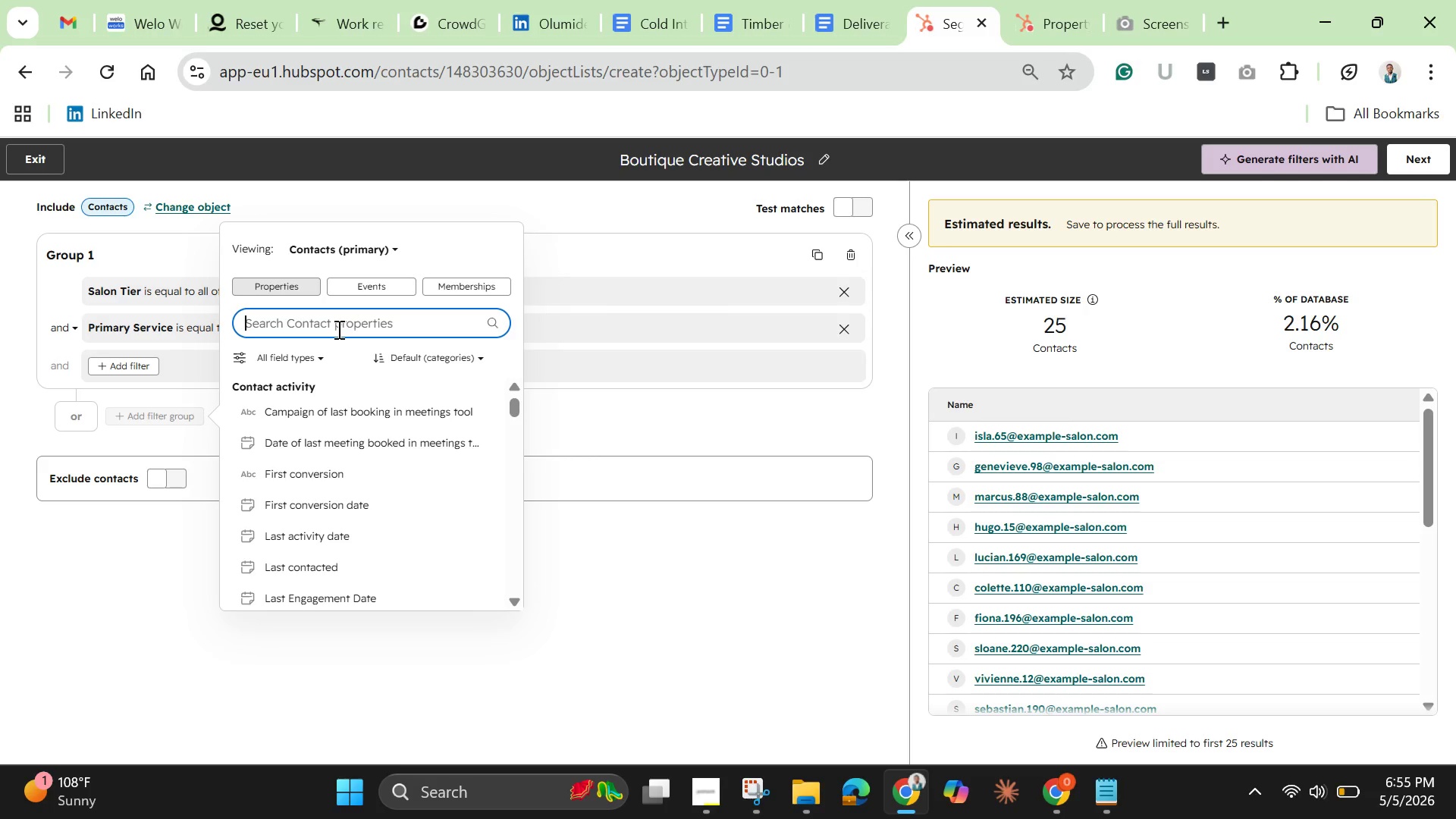 
type(prim)
 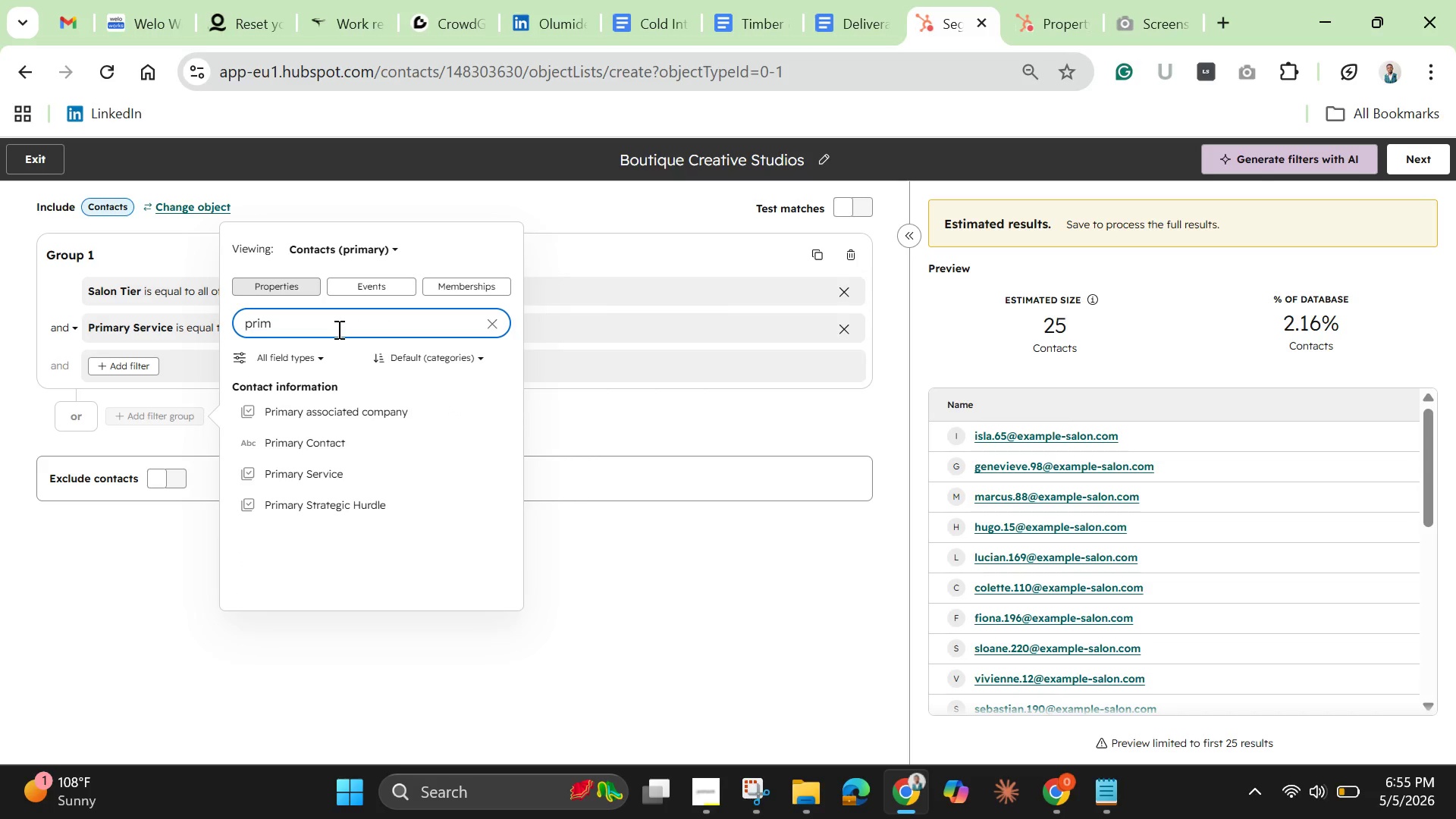 
left_click([330, 474])
 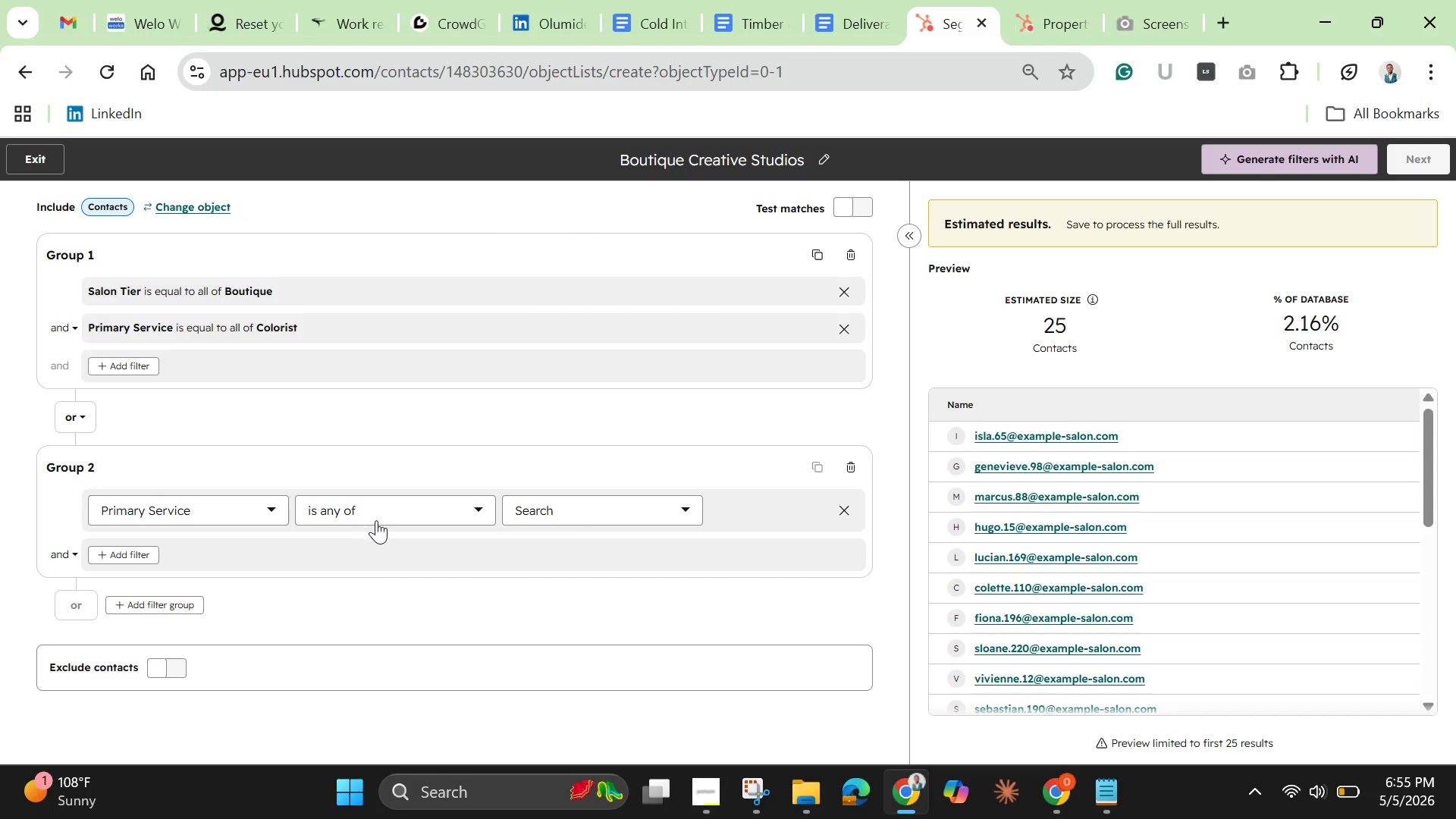 
left_click([388, 512])
 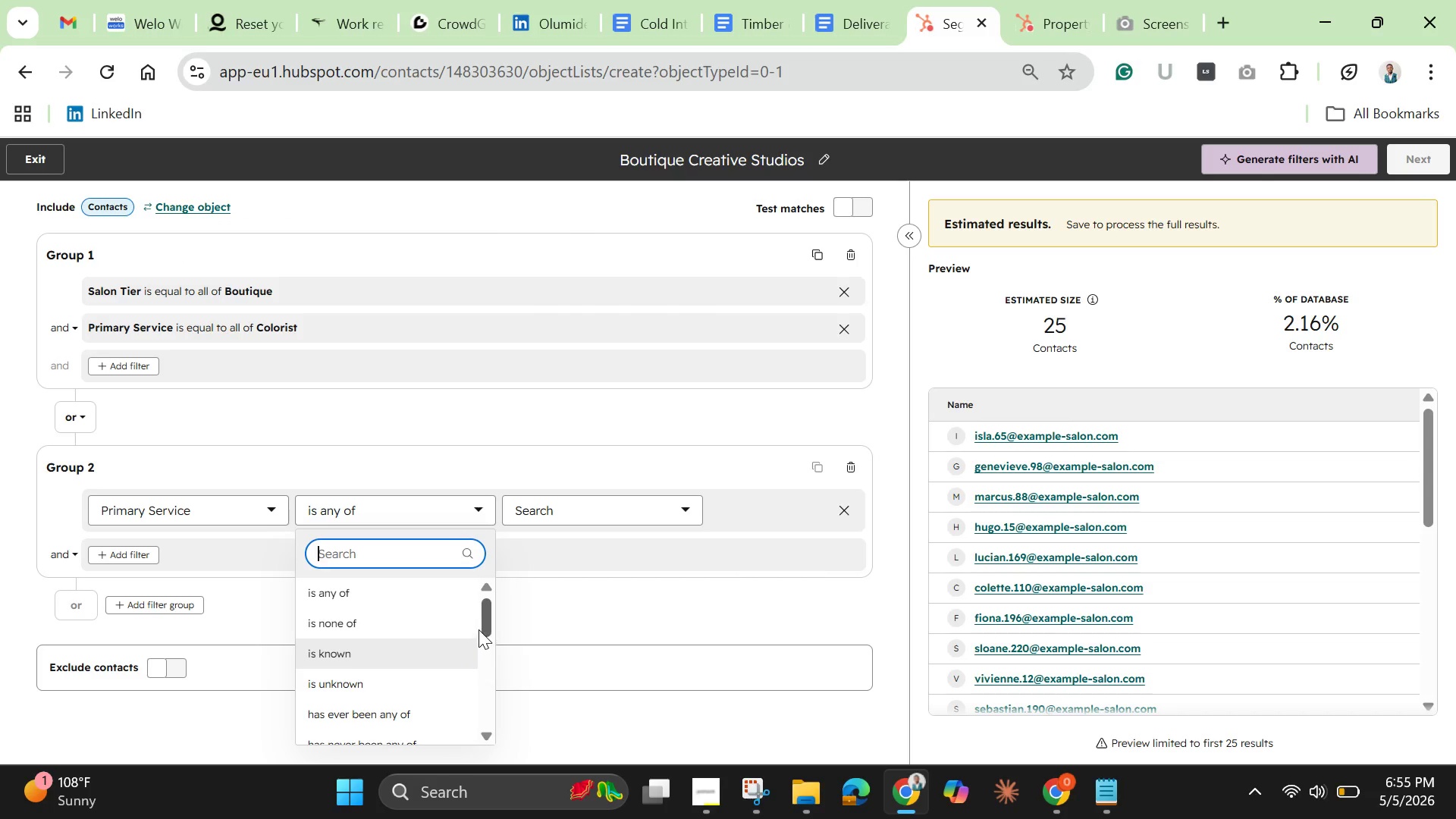 
left_click_drag(start_coordinate=[480, 623], to_coordinate=[485, 659])
 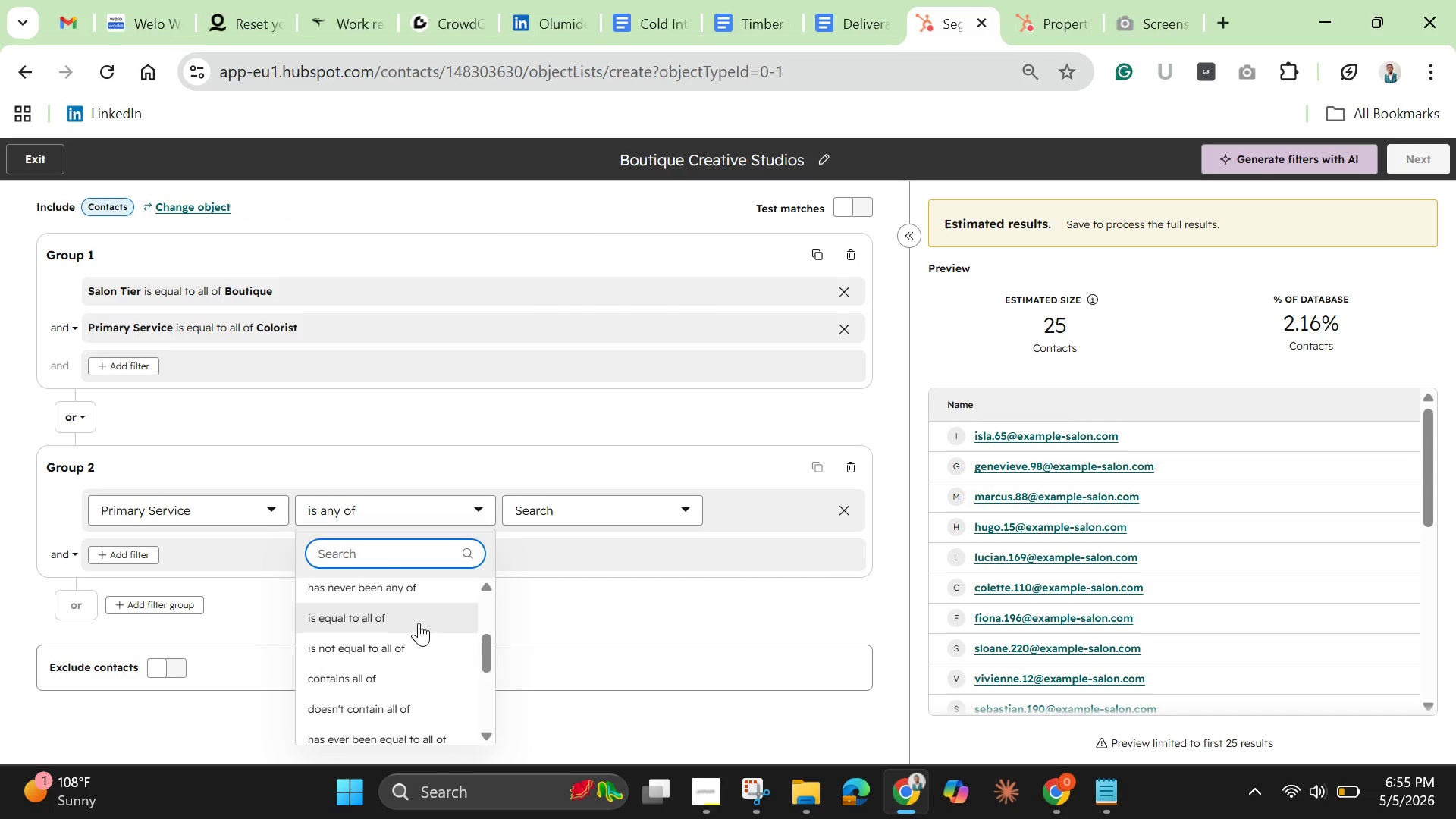 
left_click([419, 623])
 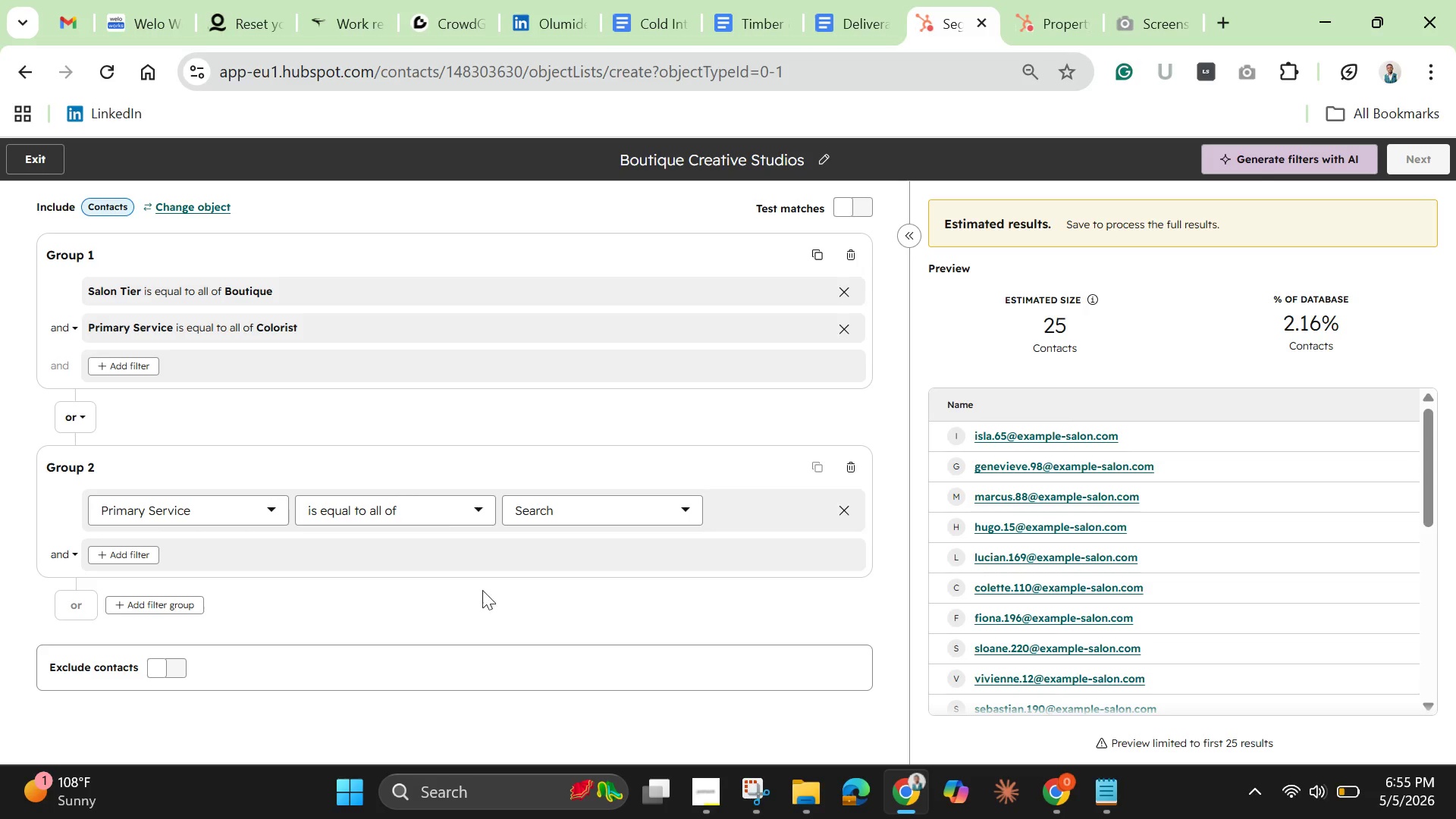 
left_click([624, 519])
 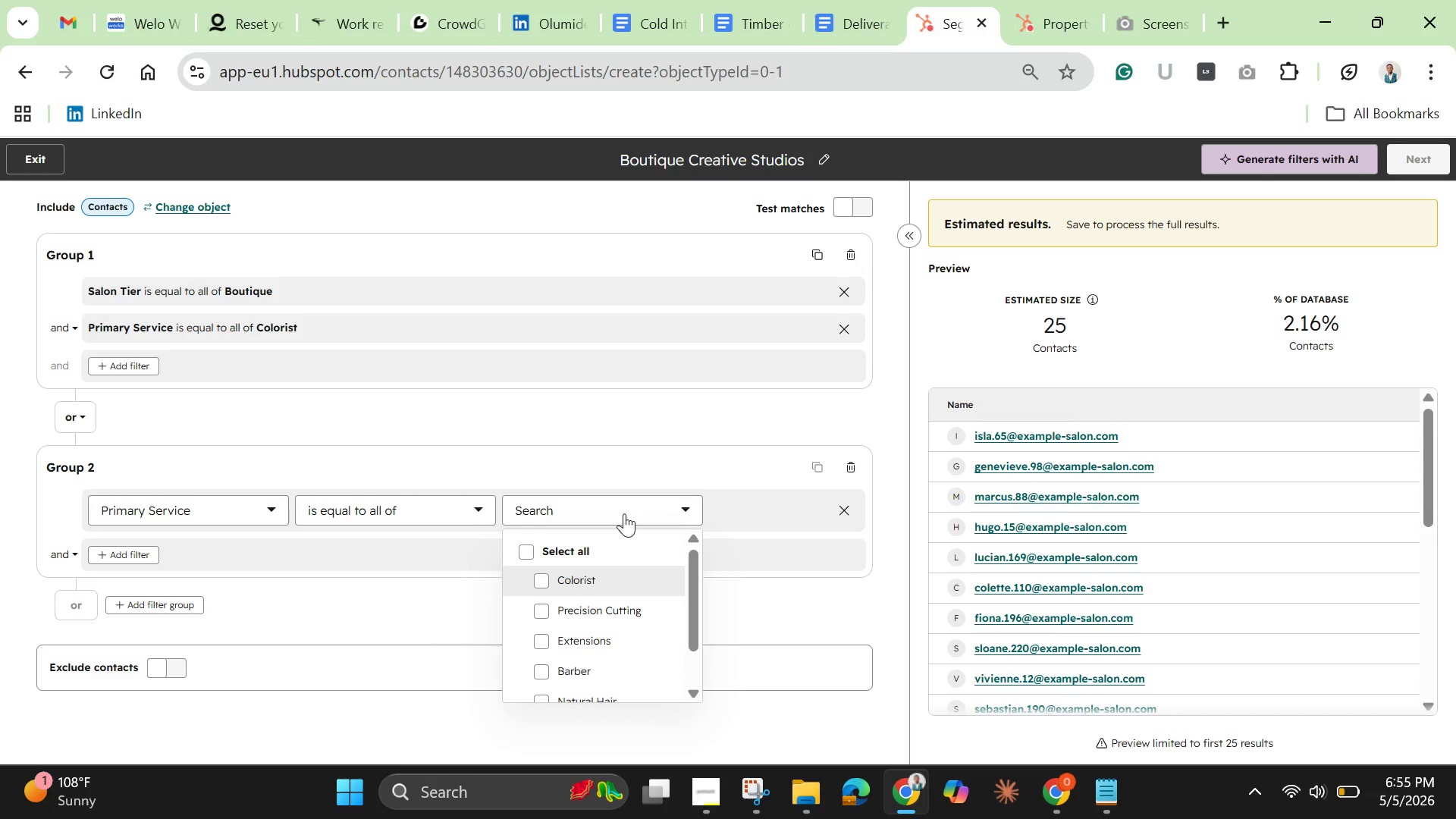 
wait(5.53)
 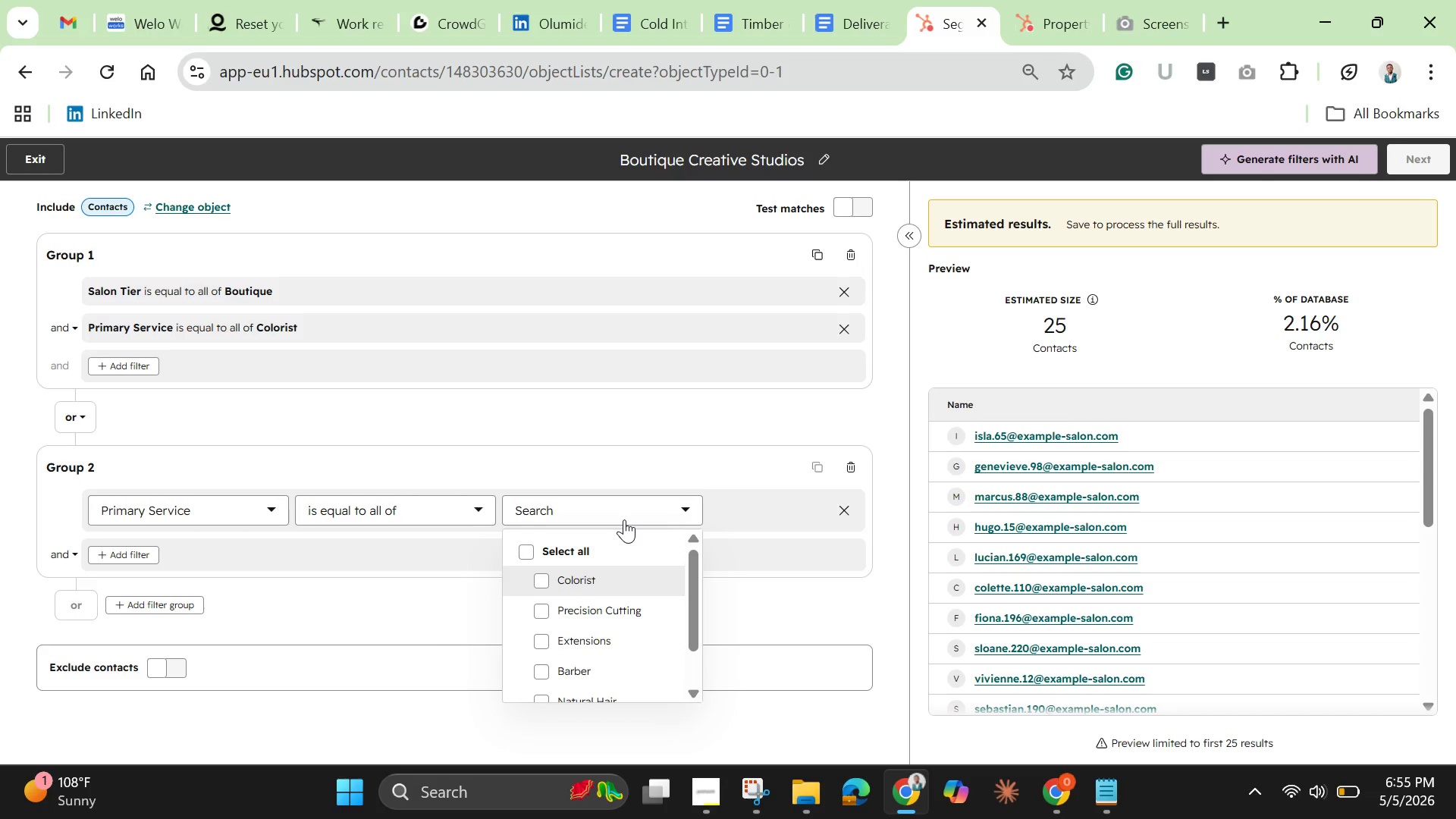 
left_click([603, 610])
 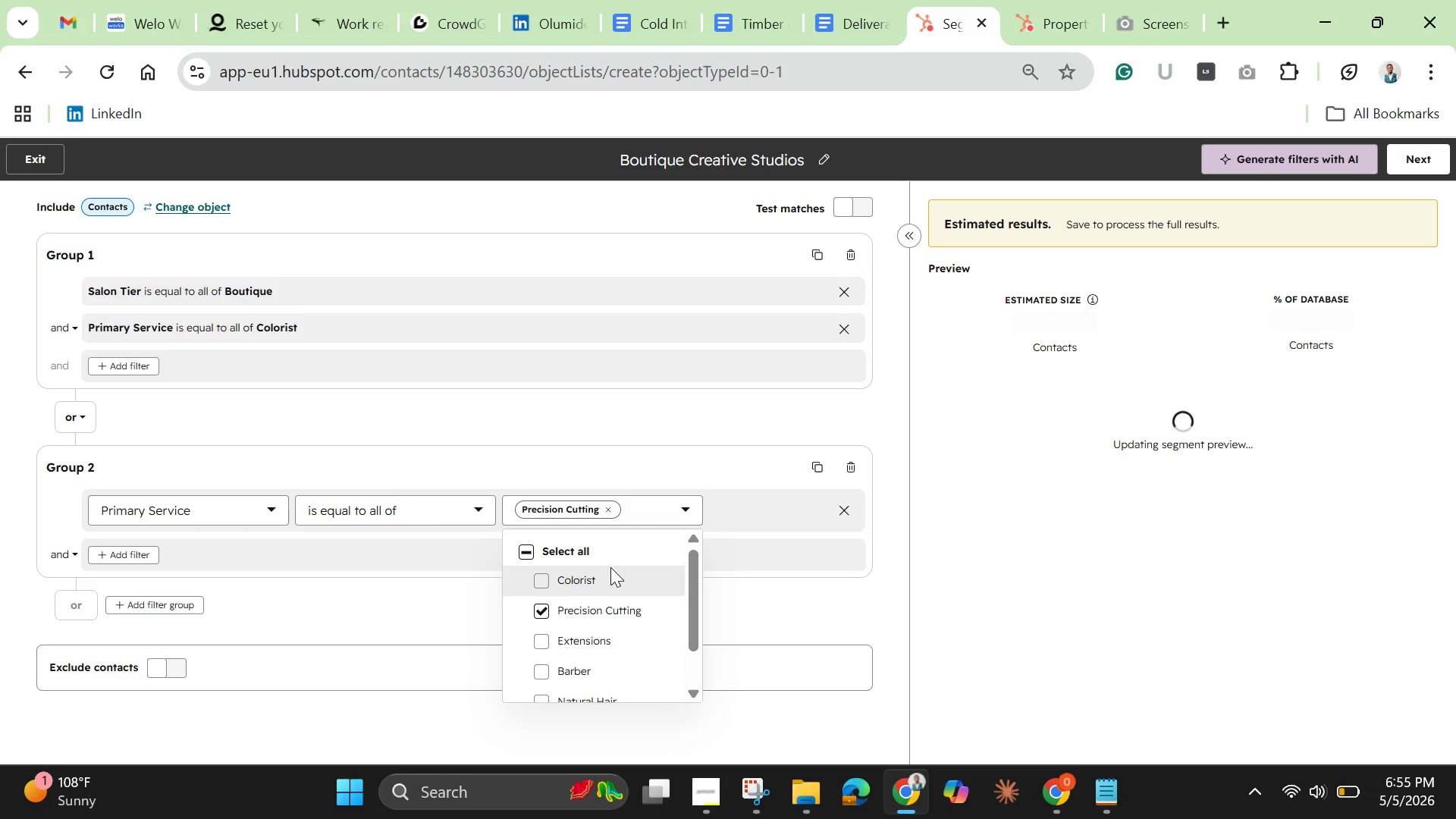 
left_click([881, 606])
 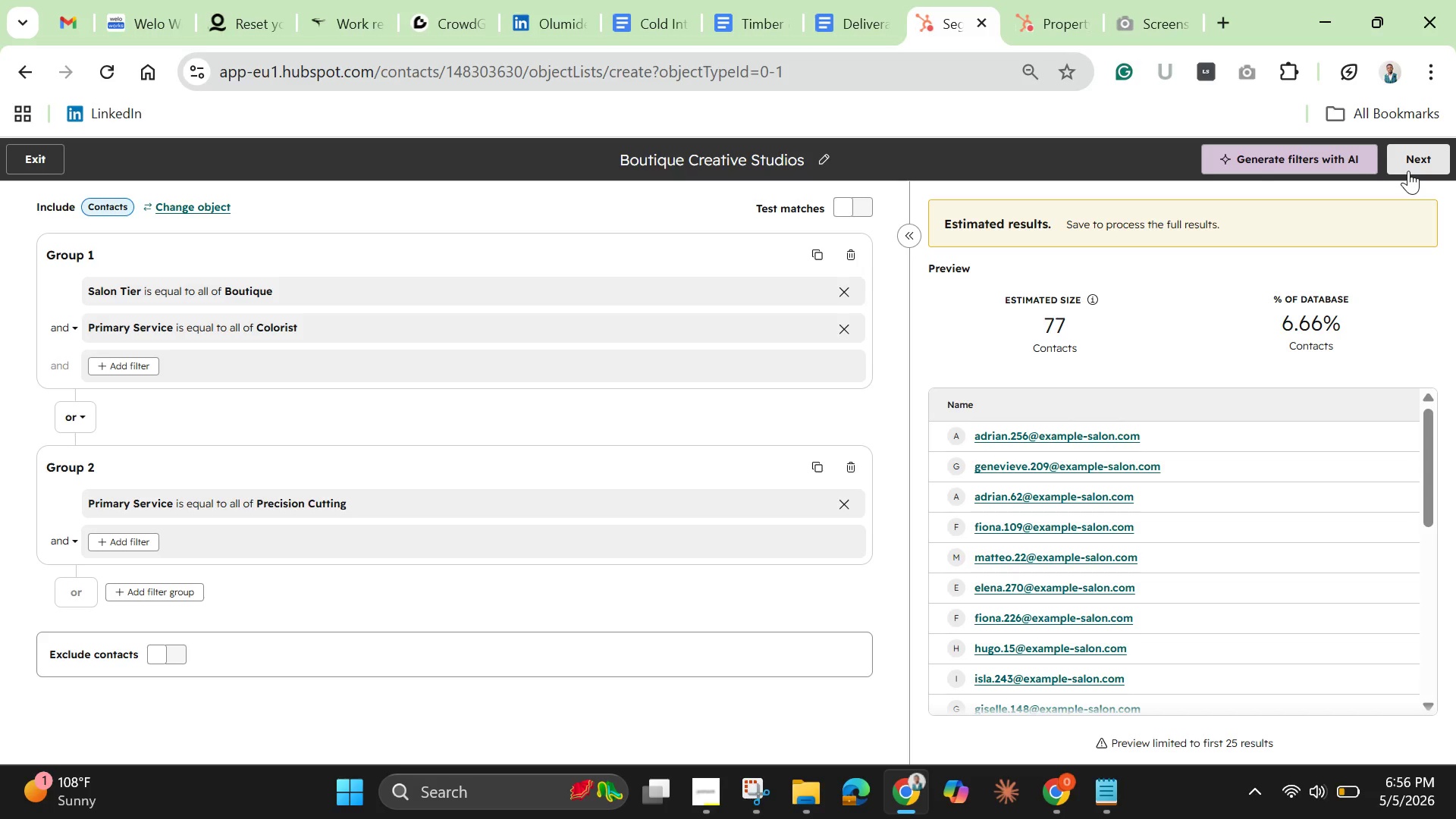 
wait(20.67)
 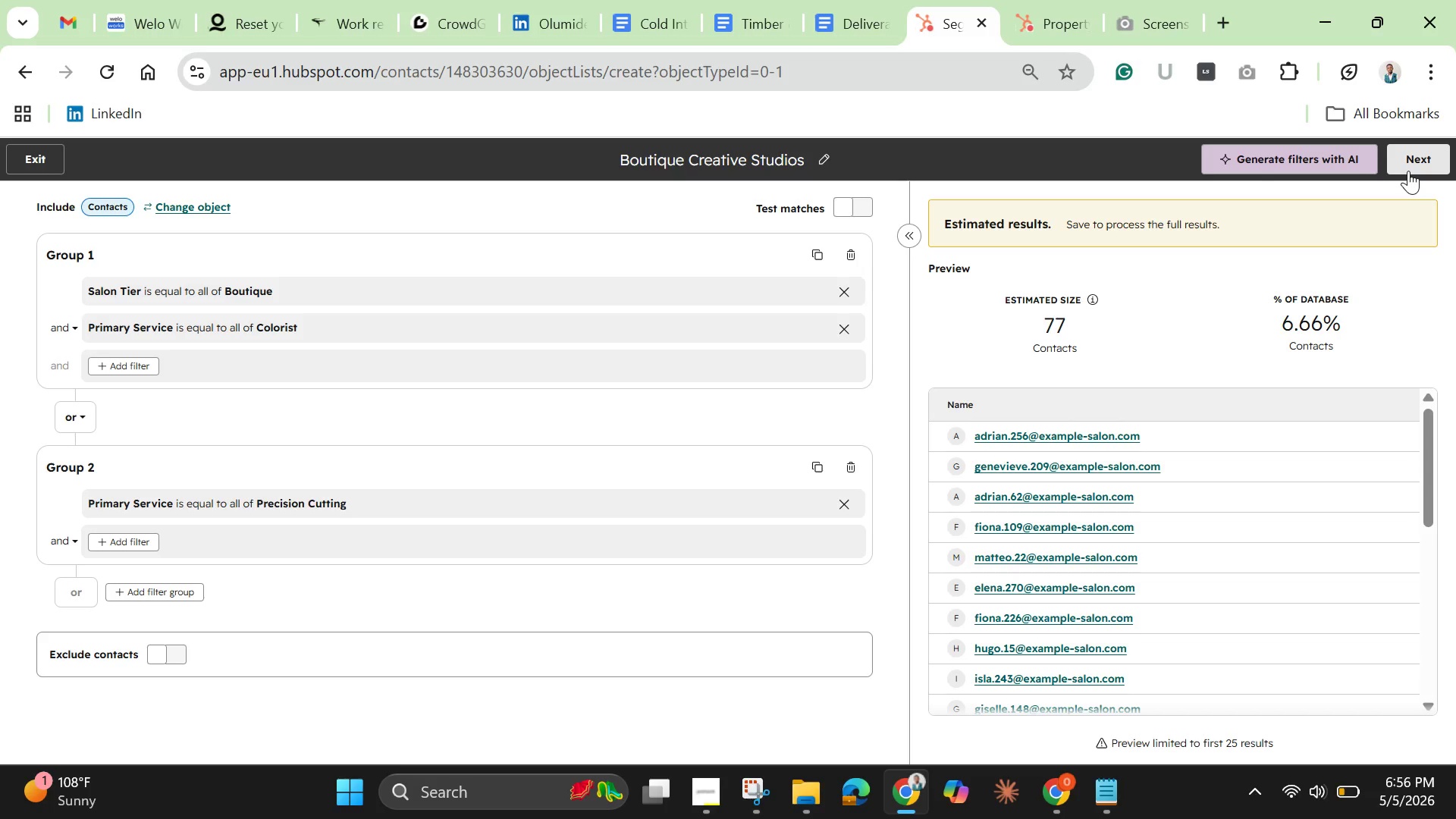 
left_click([748, 779])
 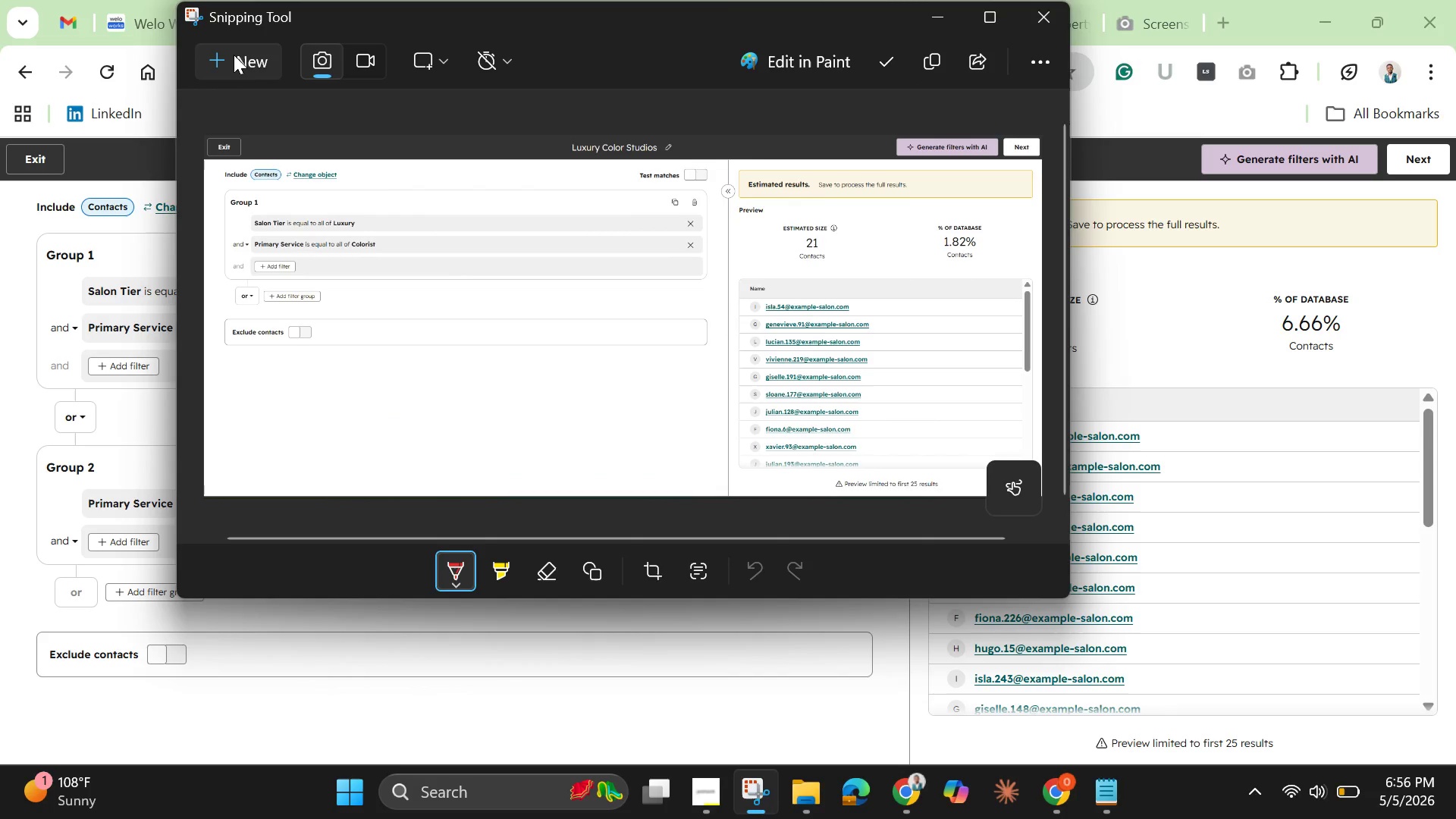 
left_click([226, 67])
 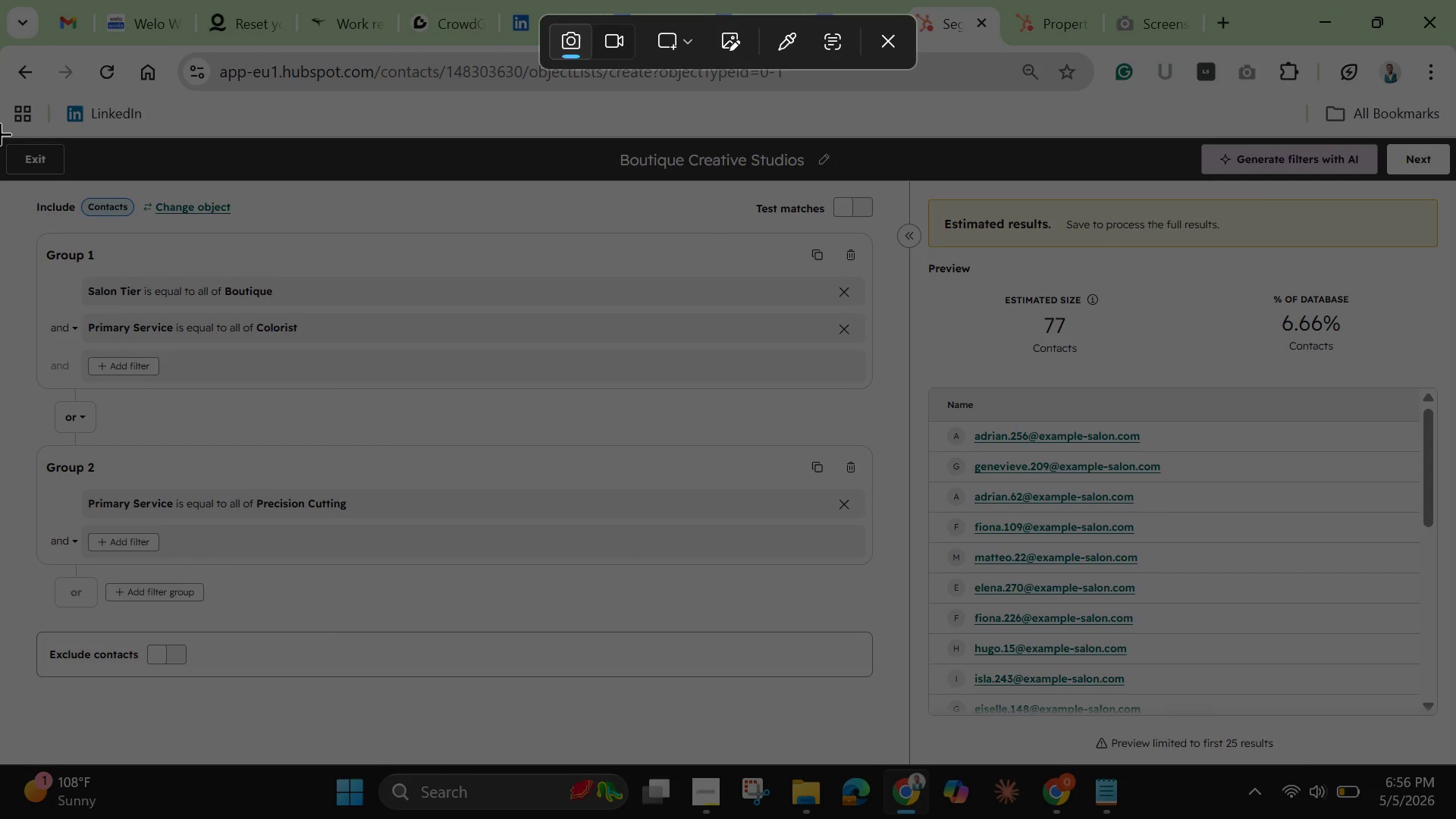 
left_click_drag(start_coordinate=[0, 133], to_coordinate=[1455, 760])
 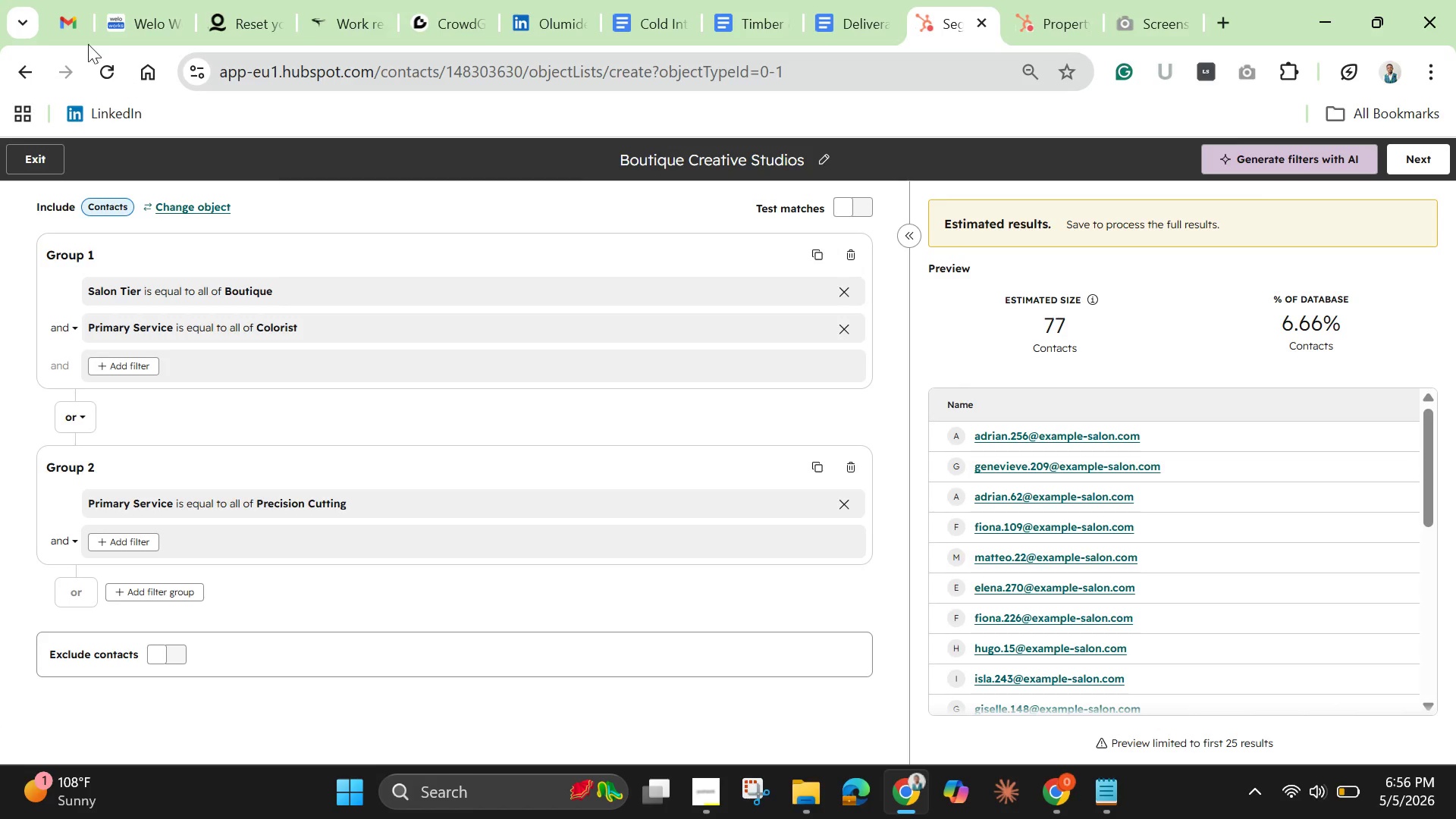 
mouse_move([110, 41])
 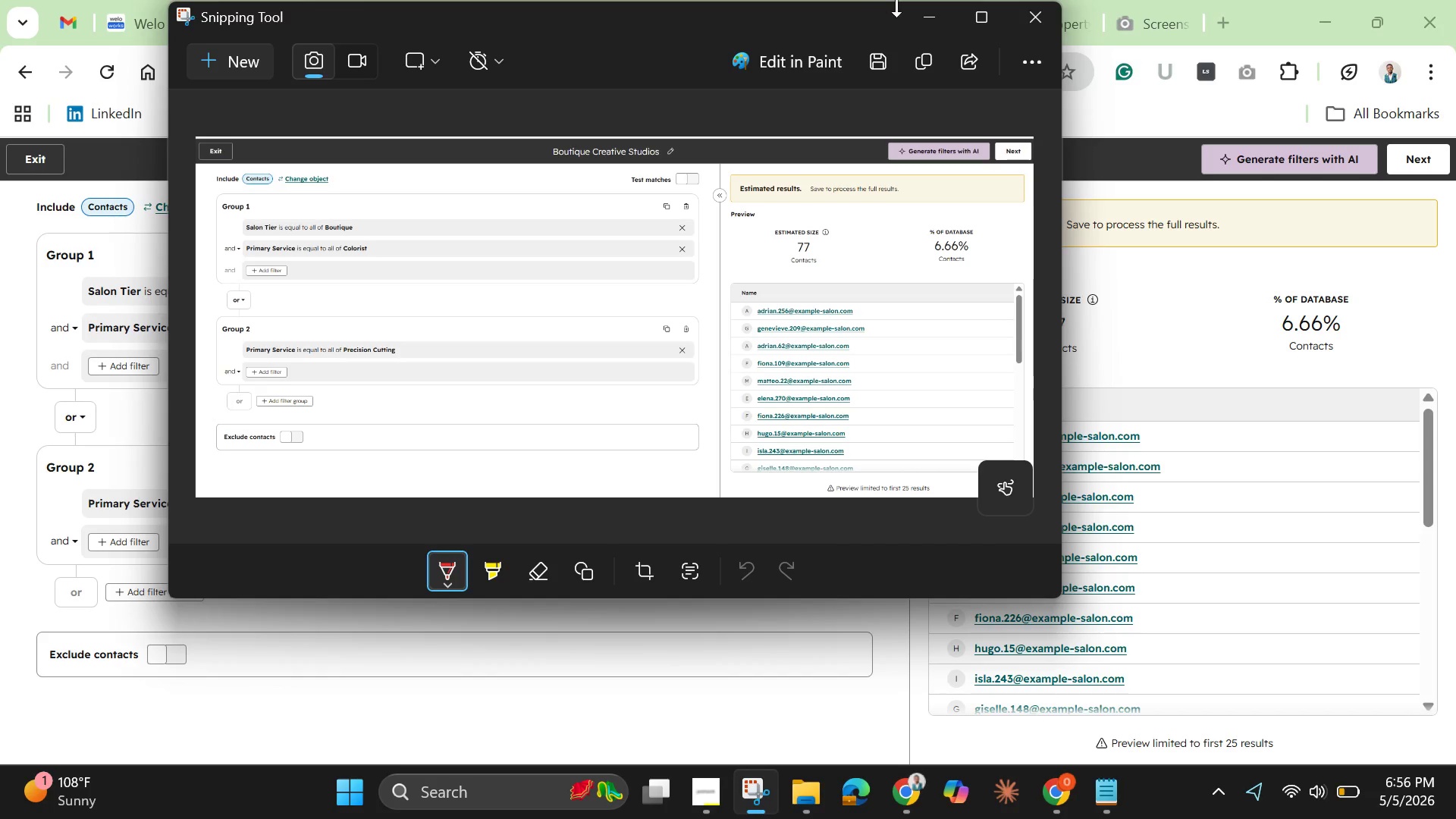 
left_click([927, 17])
 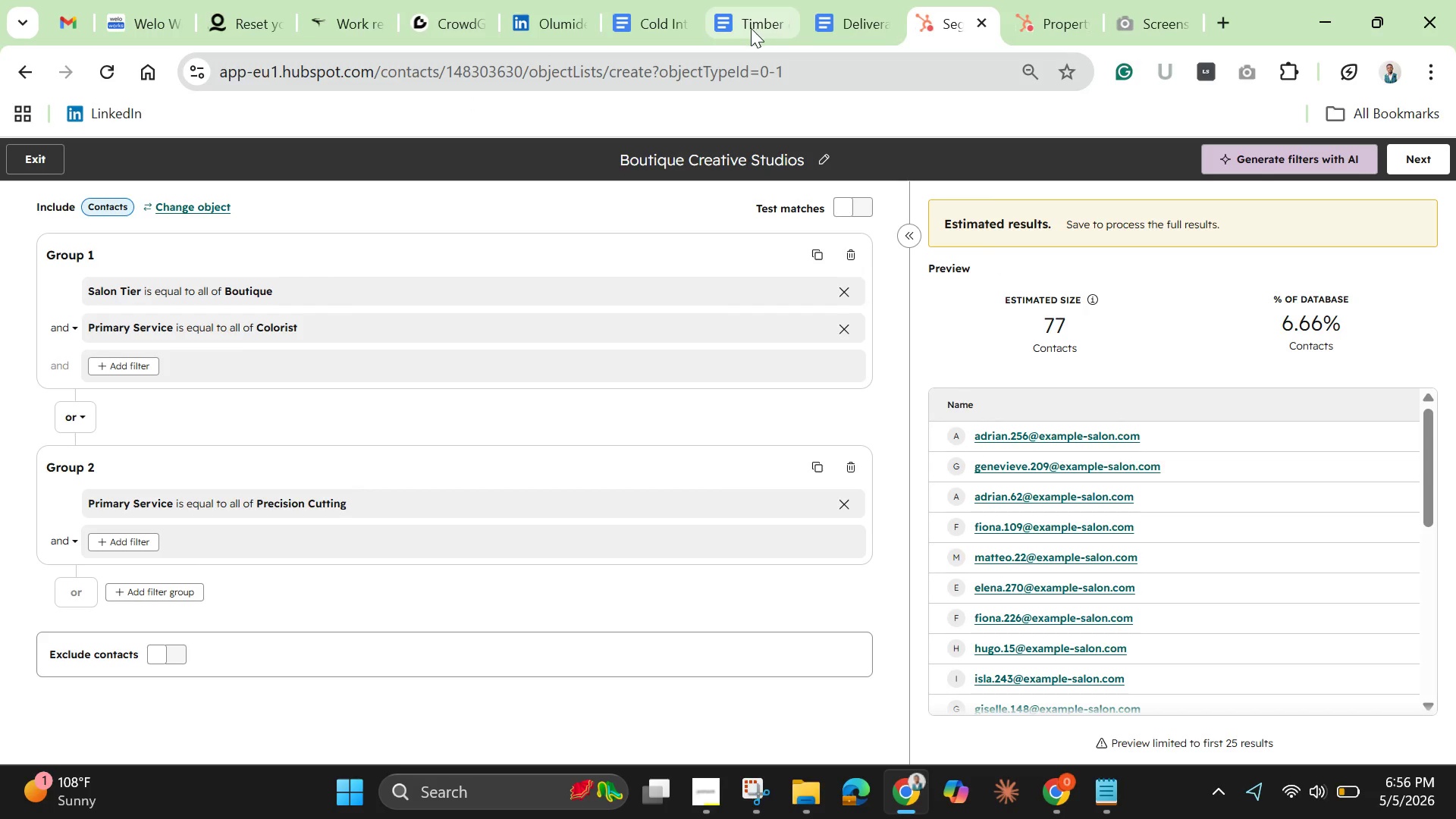 
left_click([657, 29])
 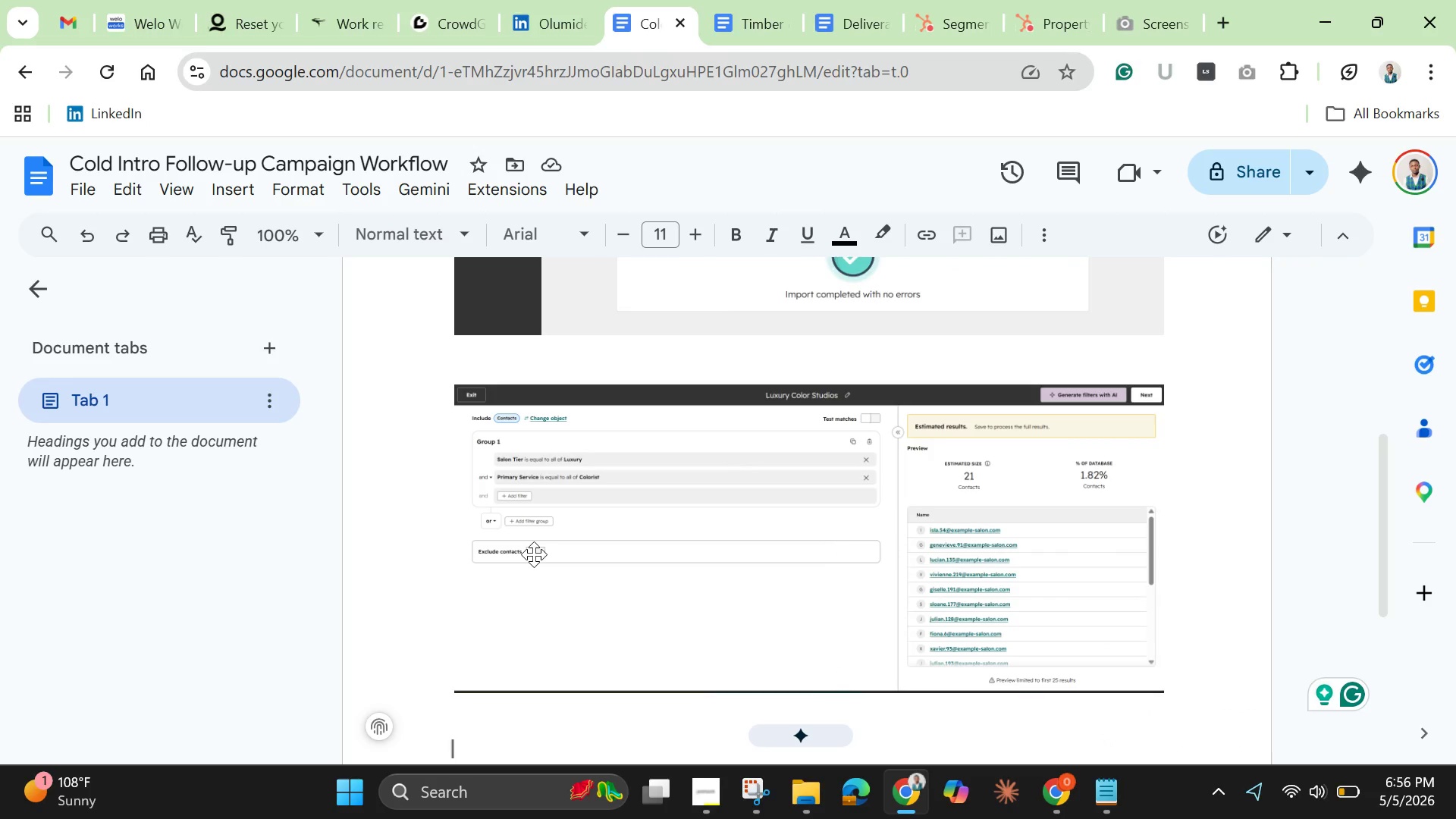 
hold_key(key=ControlLeft, duration=1.24)
 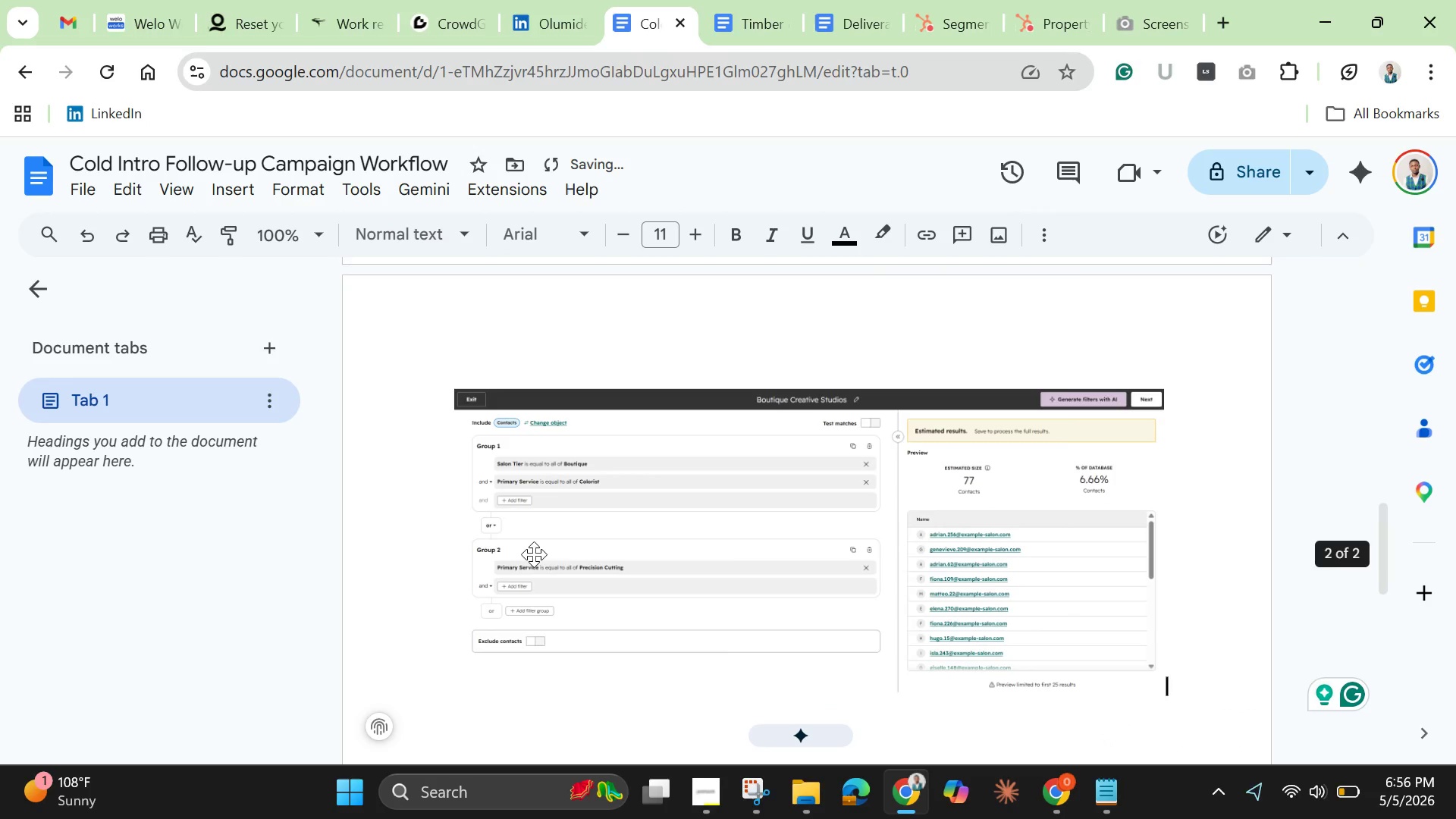 
hold_key(key=V, duration=0.38)
 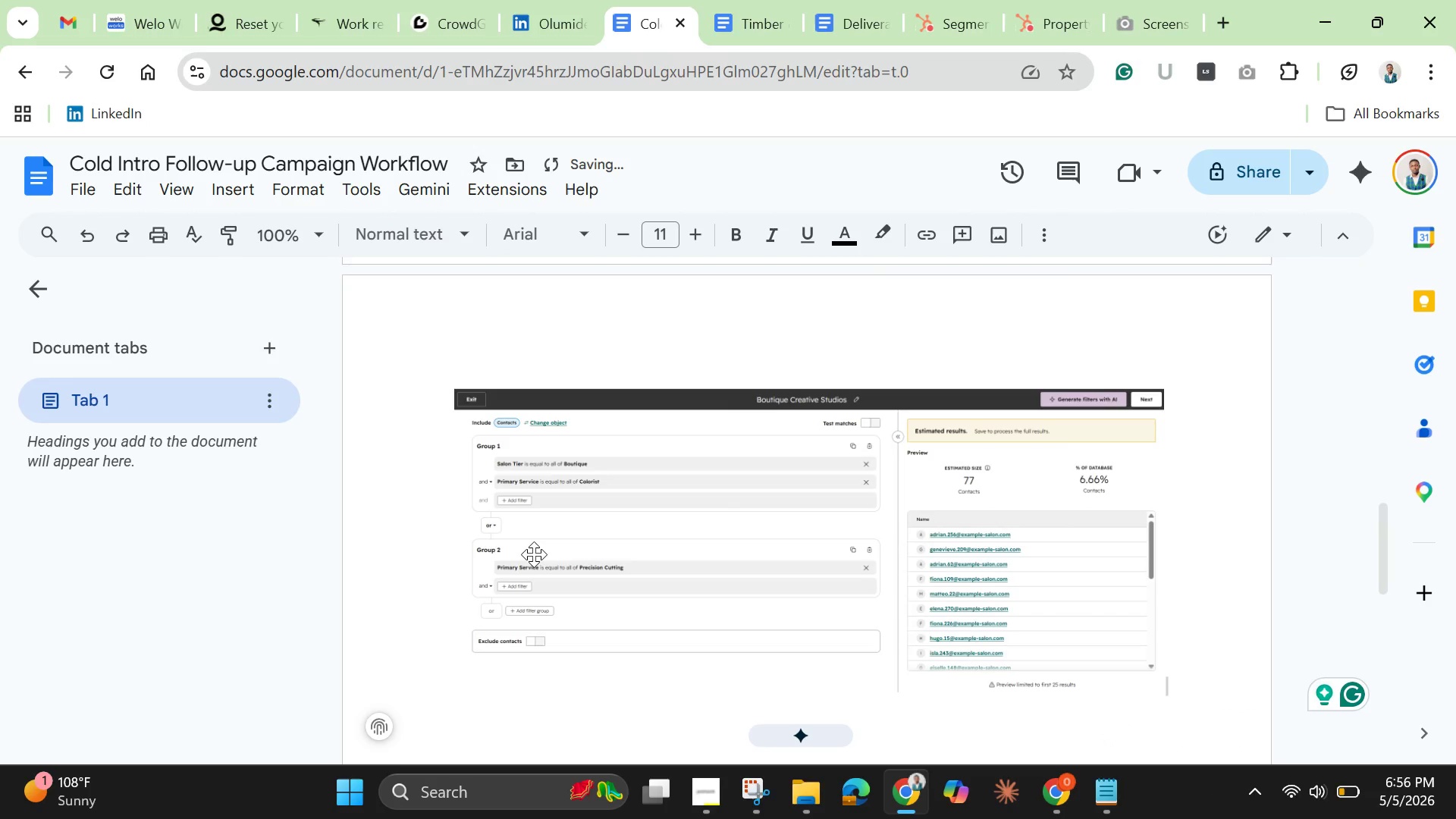 
key(Enter)
 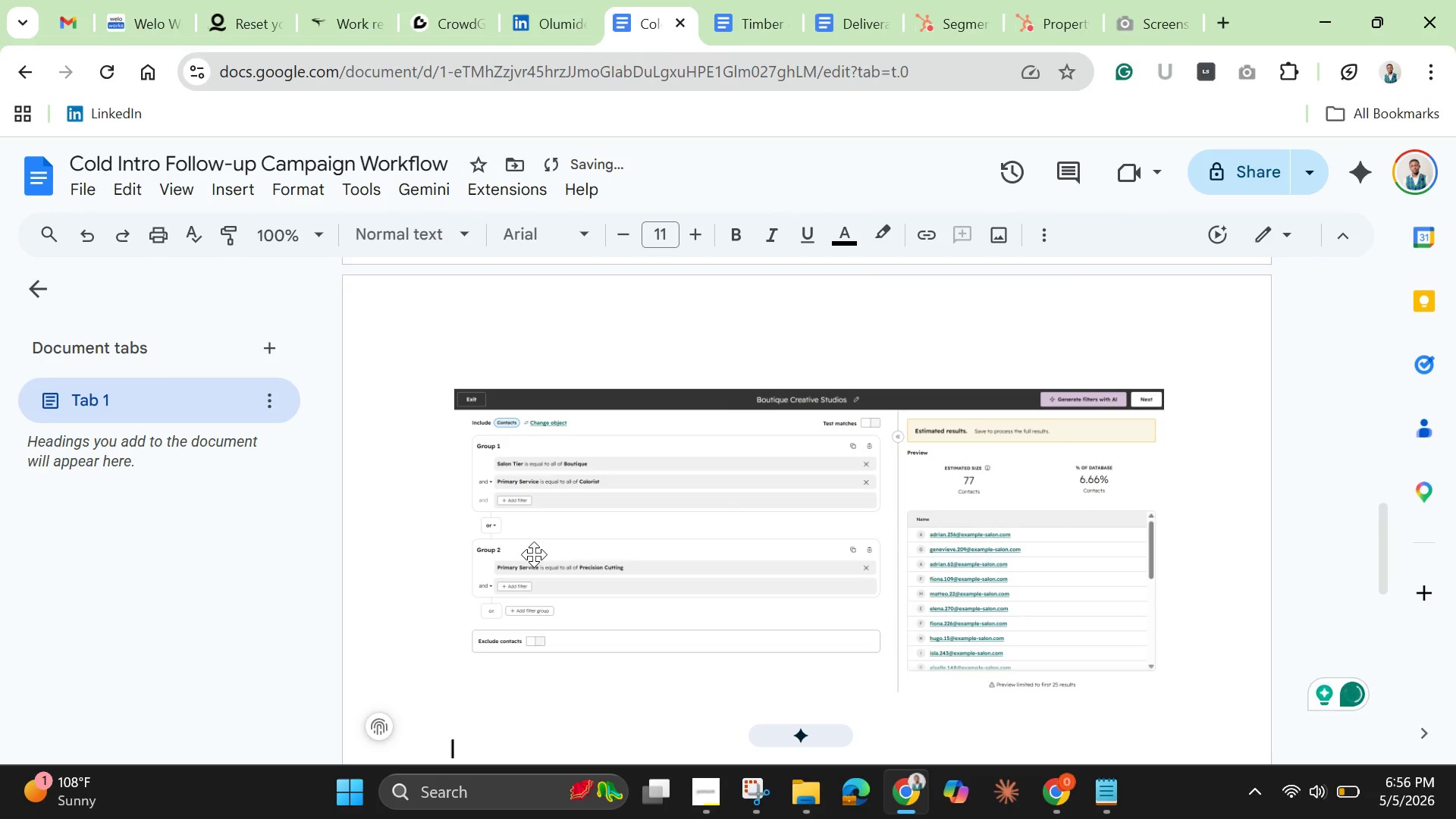 
key(Enter)
 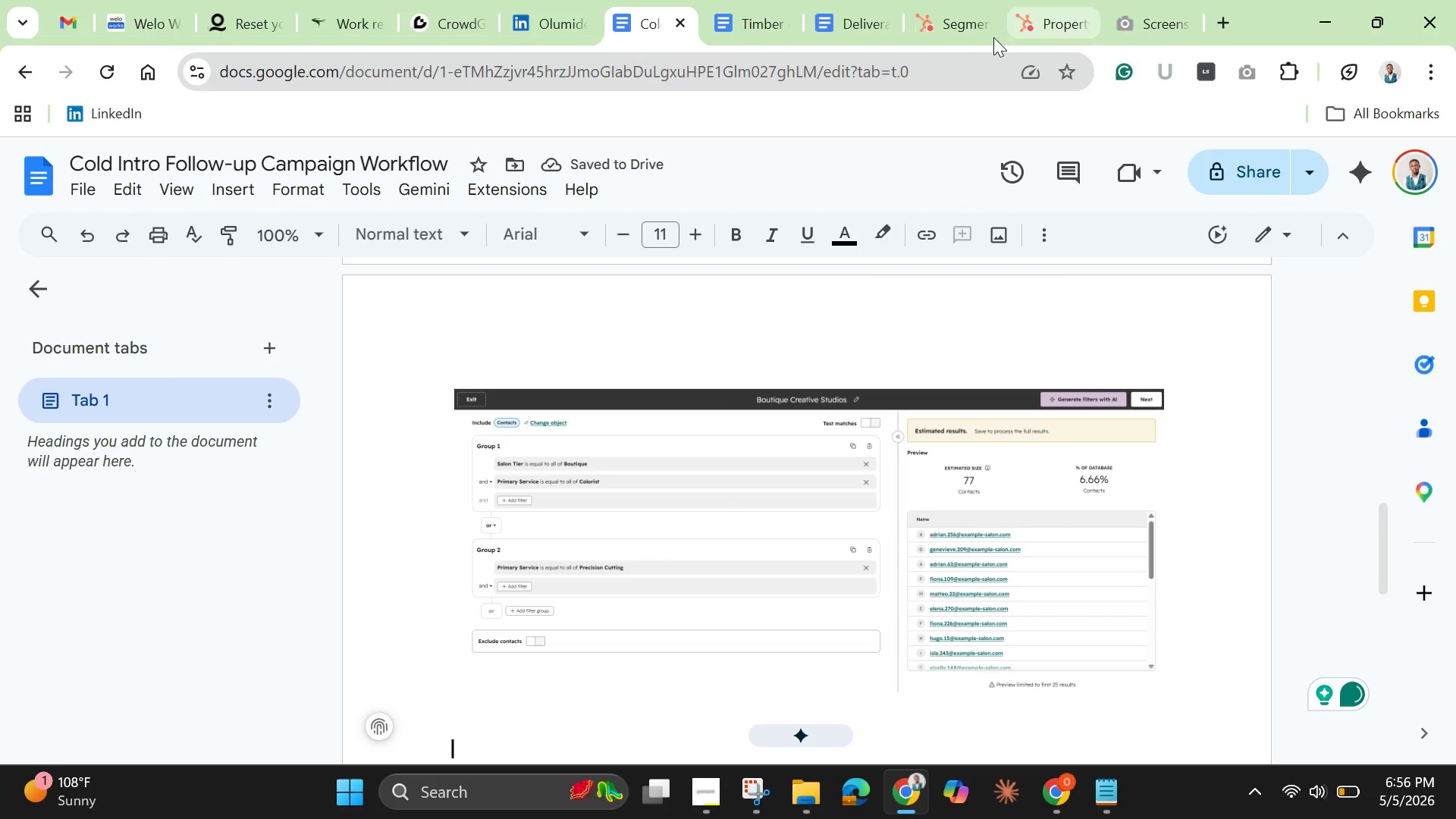 
left_click([983, 5])
 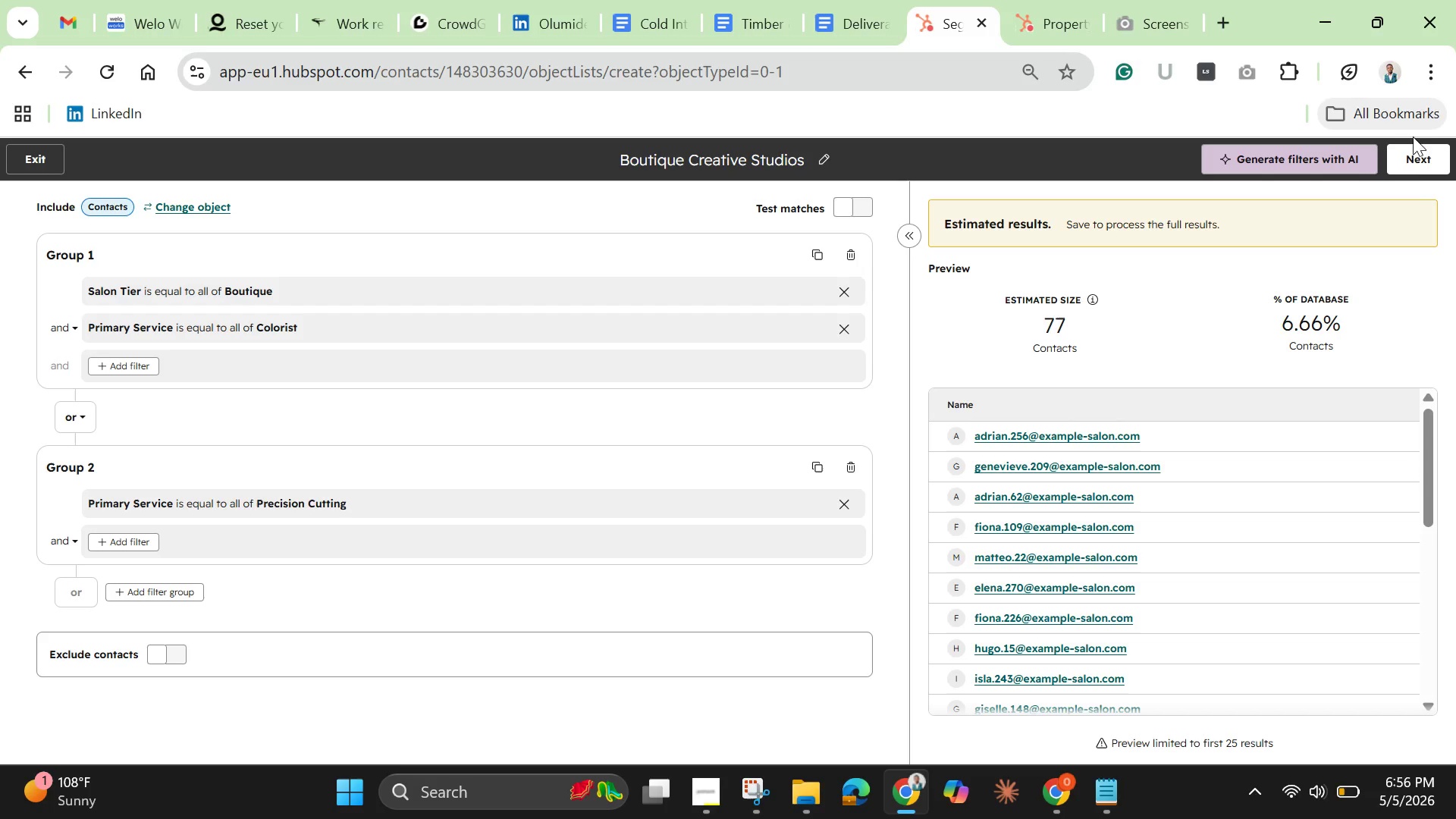 
left_click([1408, 162])
 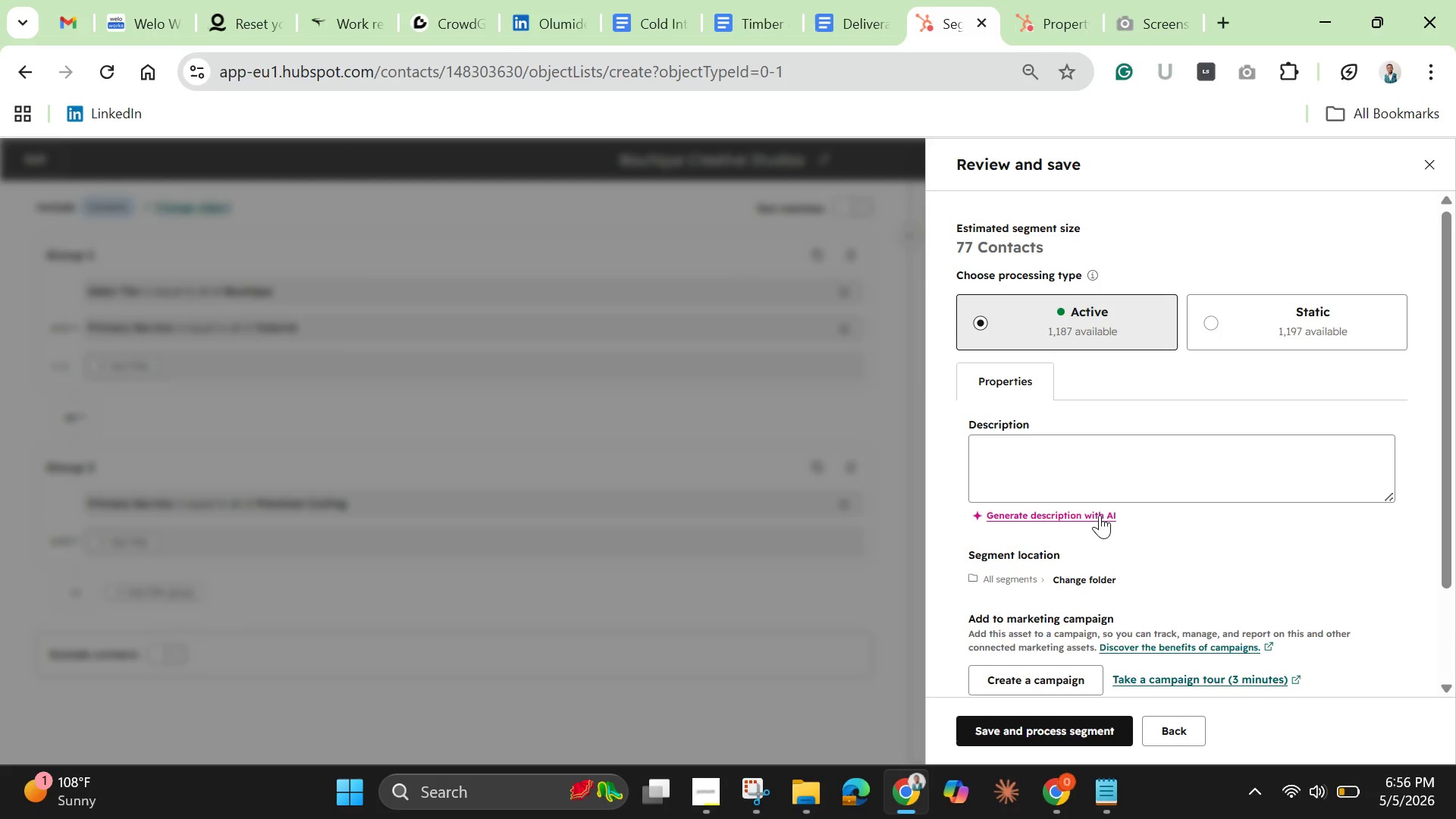 
left_click([1092, 510])
 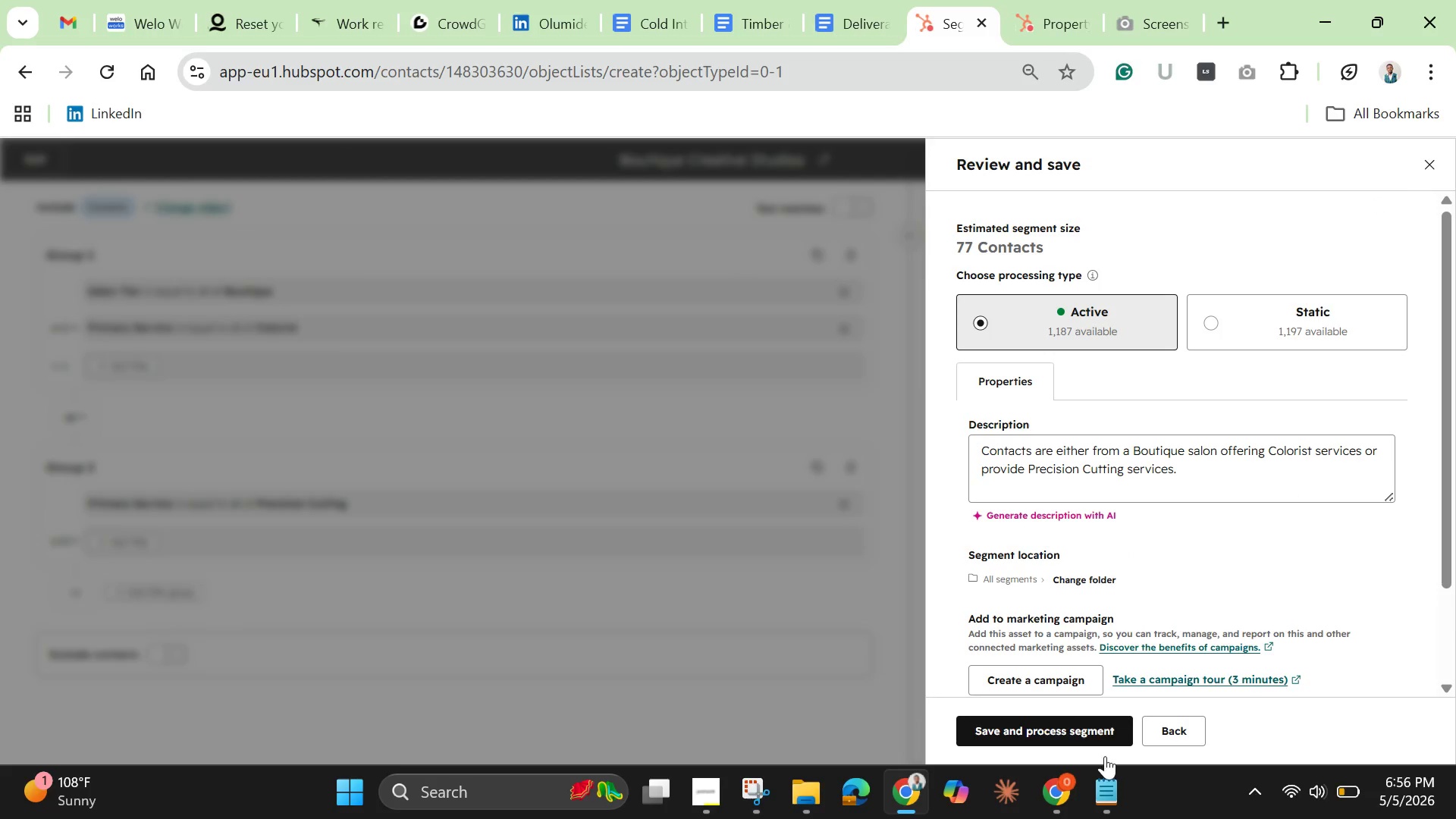 
wait(5.25)
 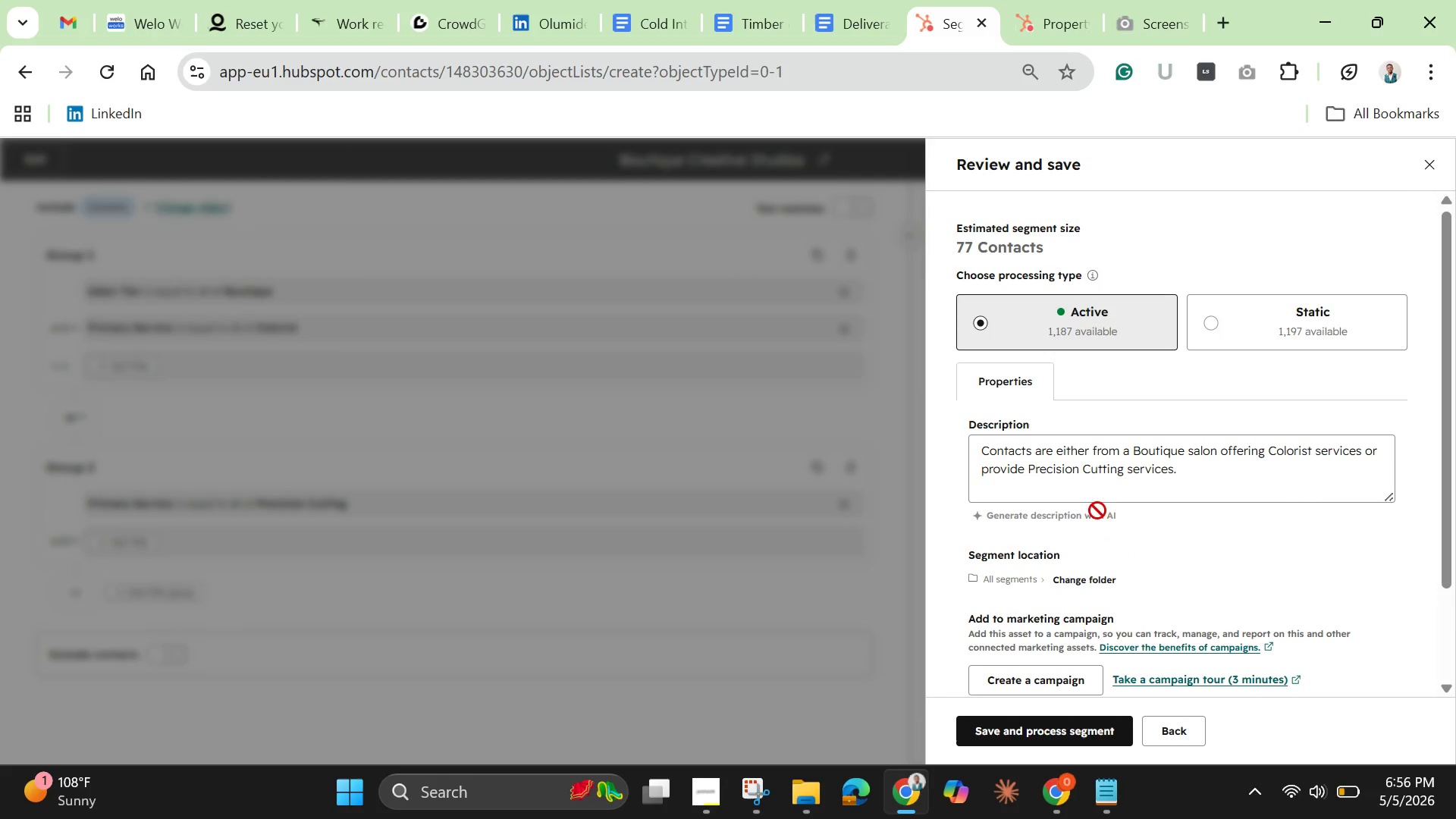 
left_click([1059, 725])
 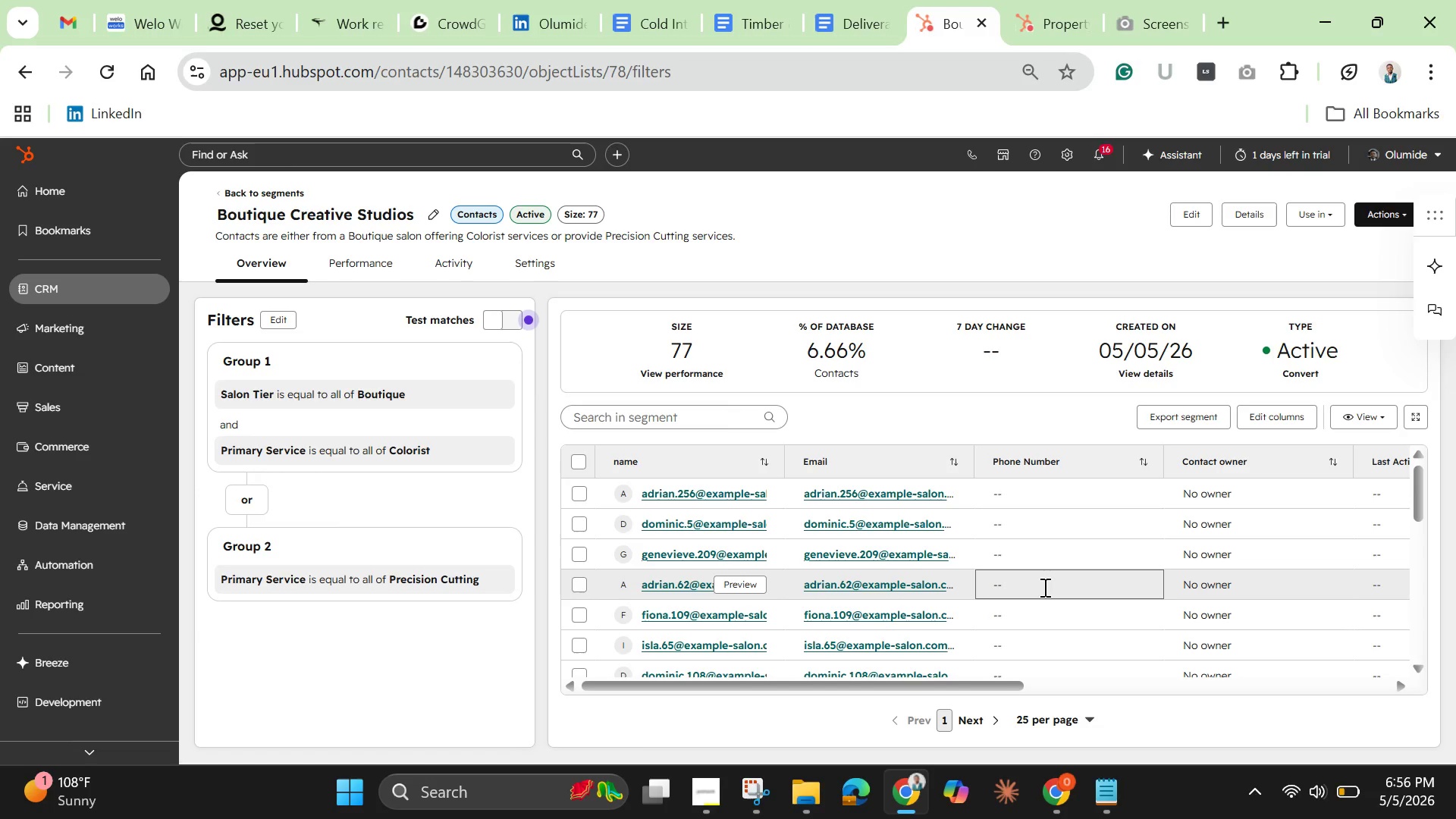 
wait(18.44)
 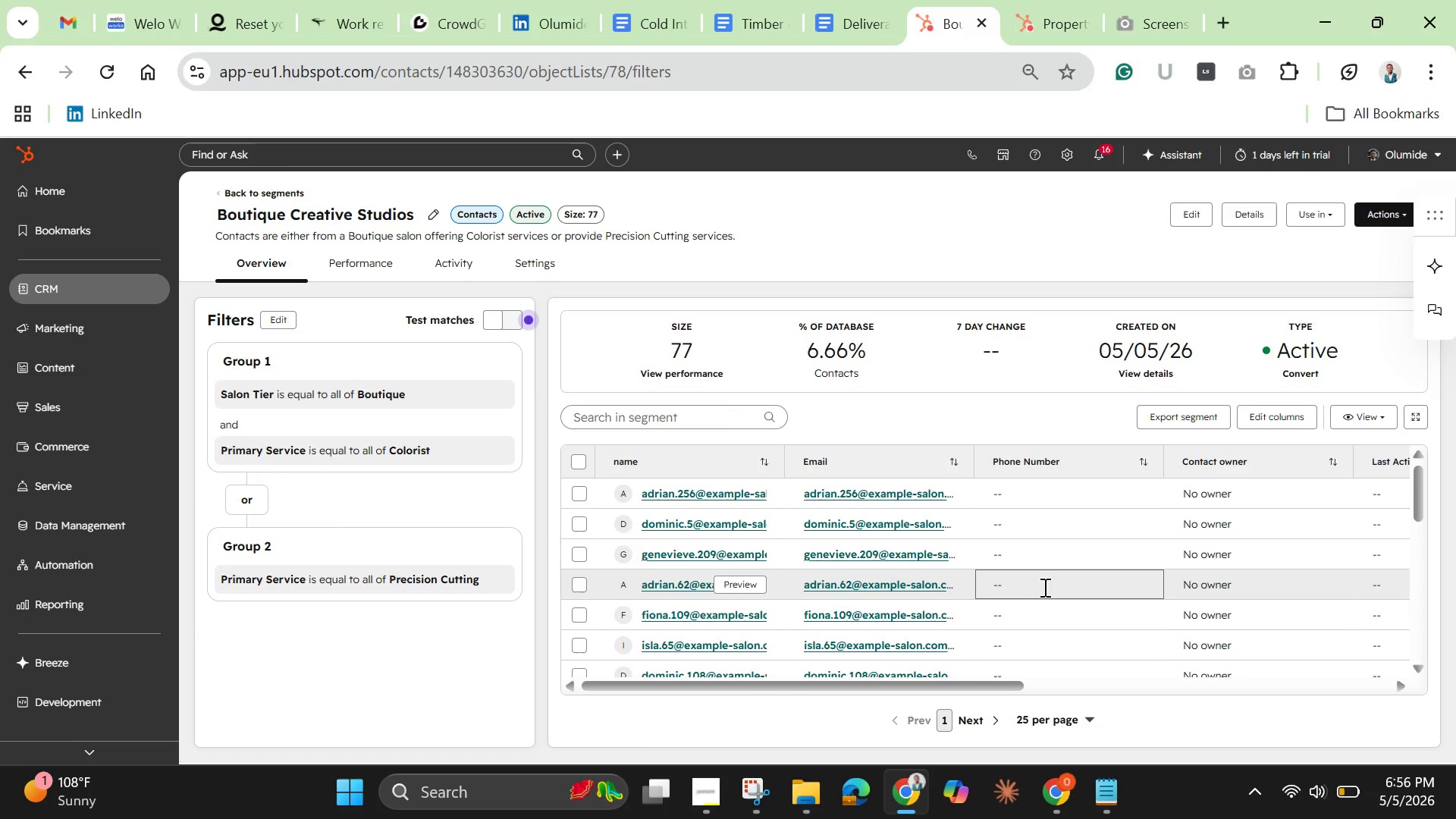 
left_click([509, 311])
 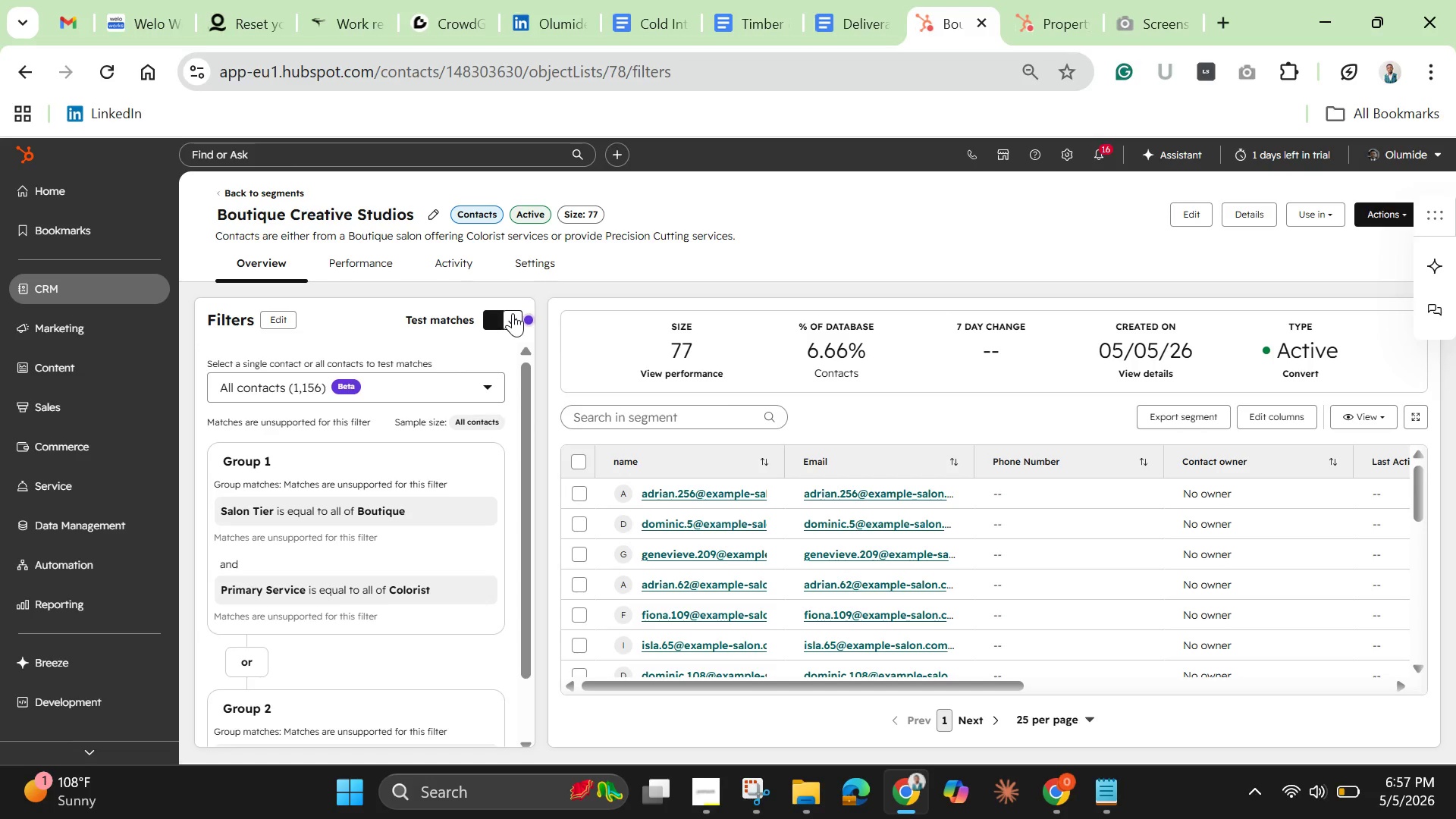 
wait(7.62)
 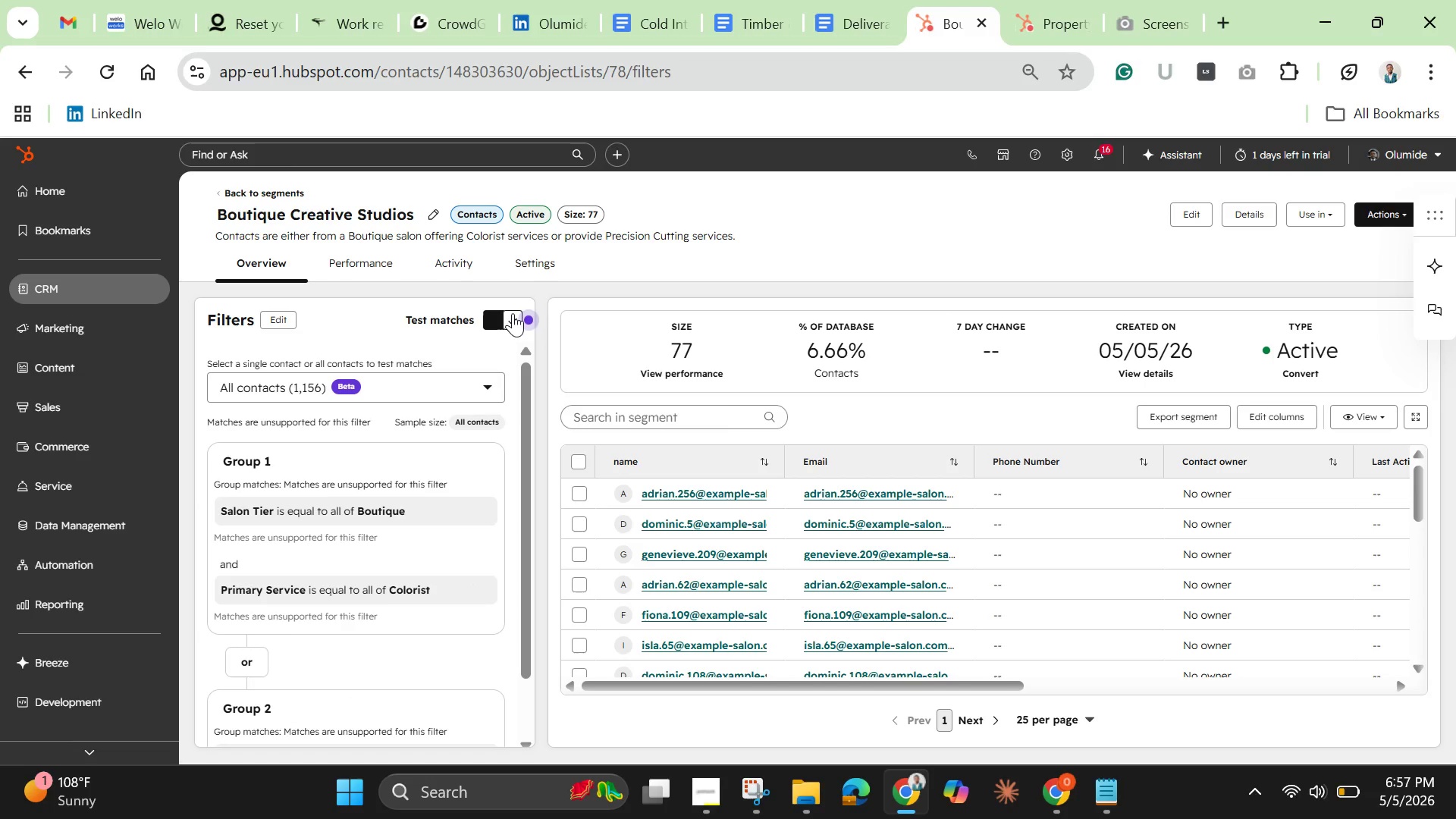 
left_click([486, 386])
 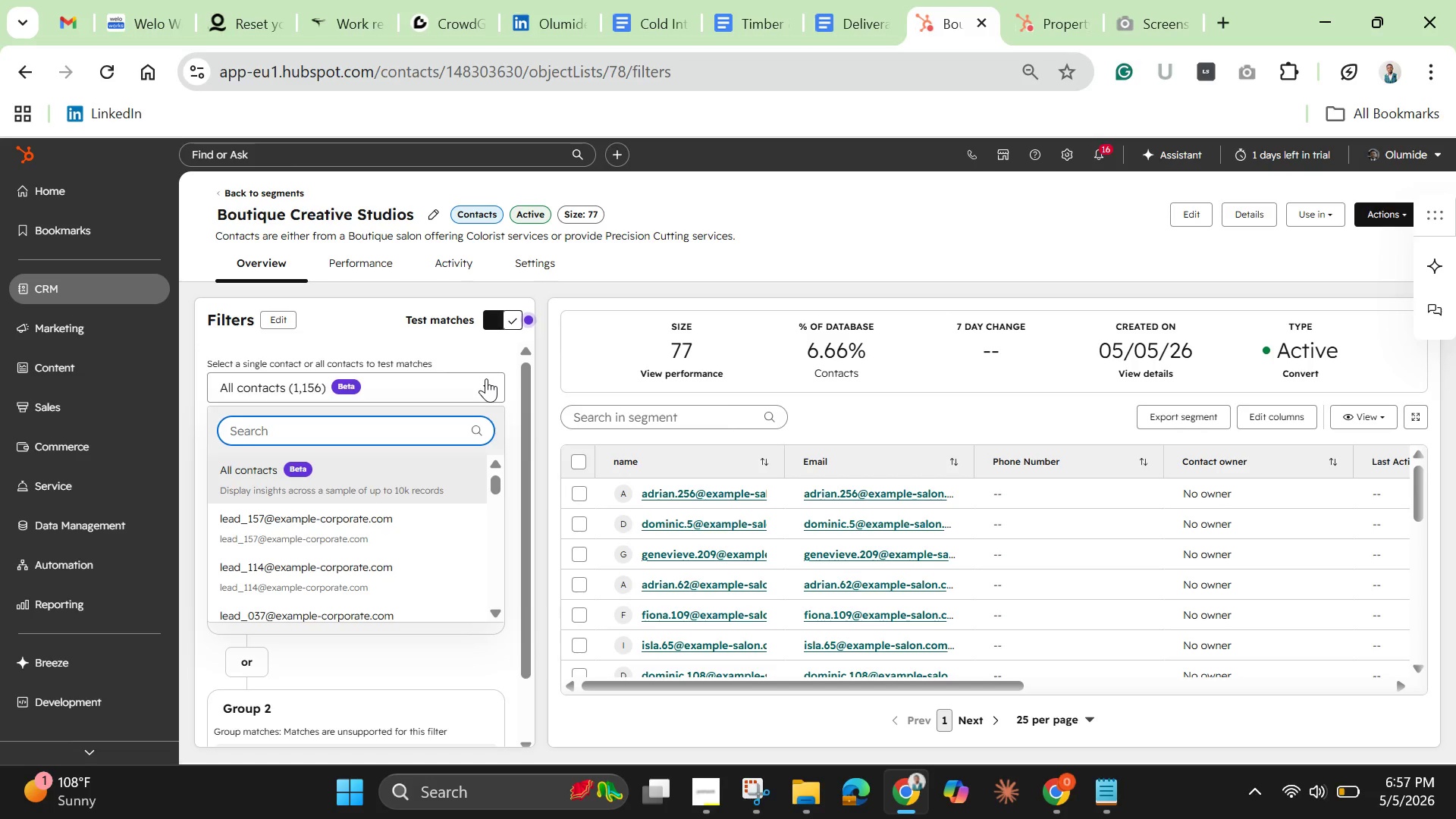 
left_click([486, 378])
 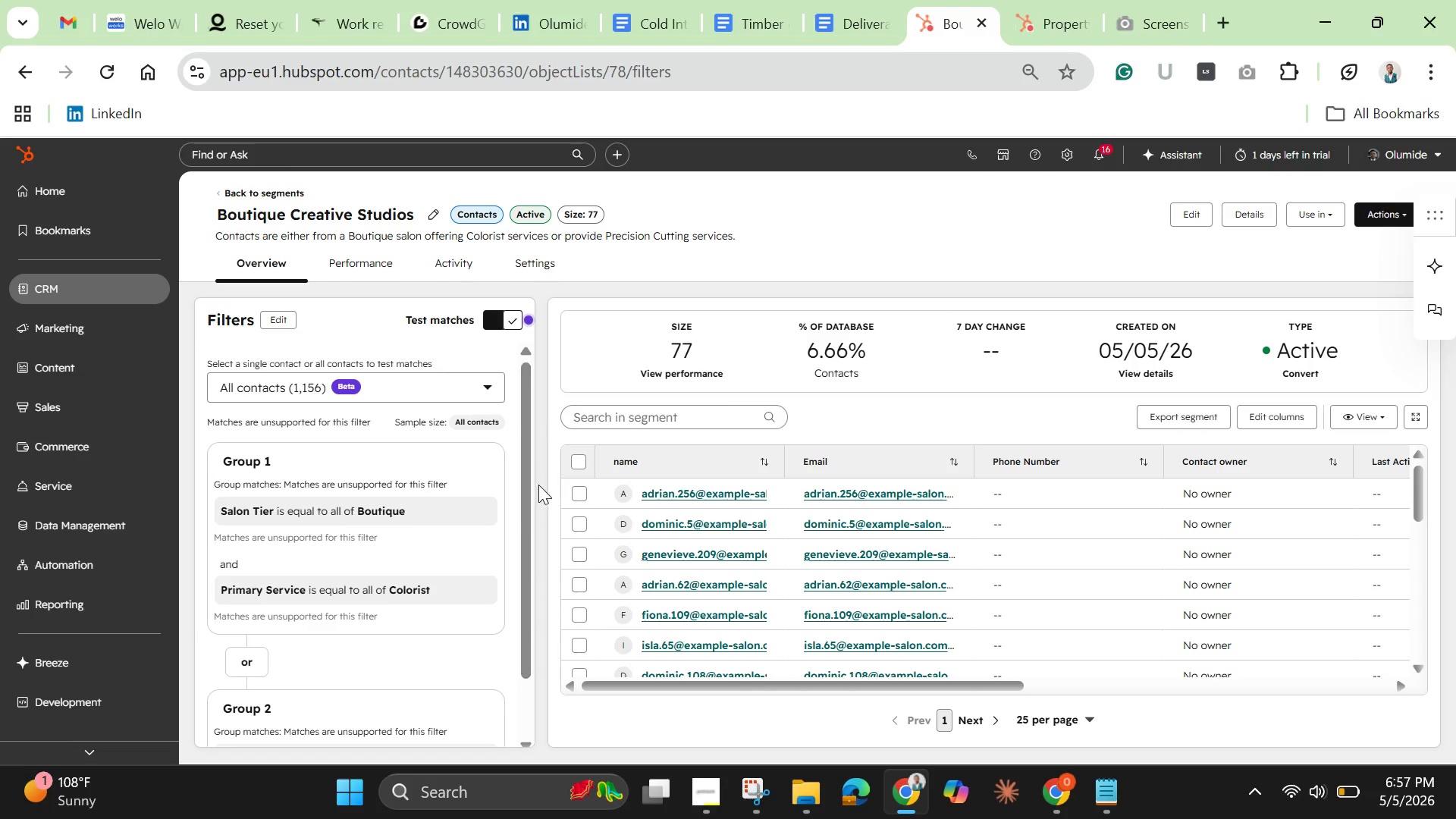 
scroll: coordinate [514, 520], scroll_direction: down, amount: 7.0
 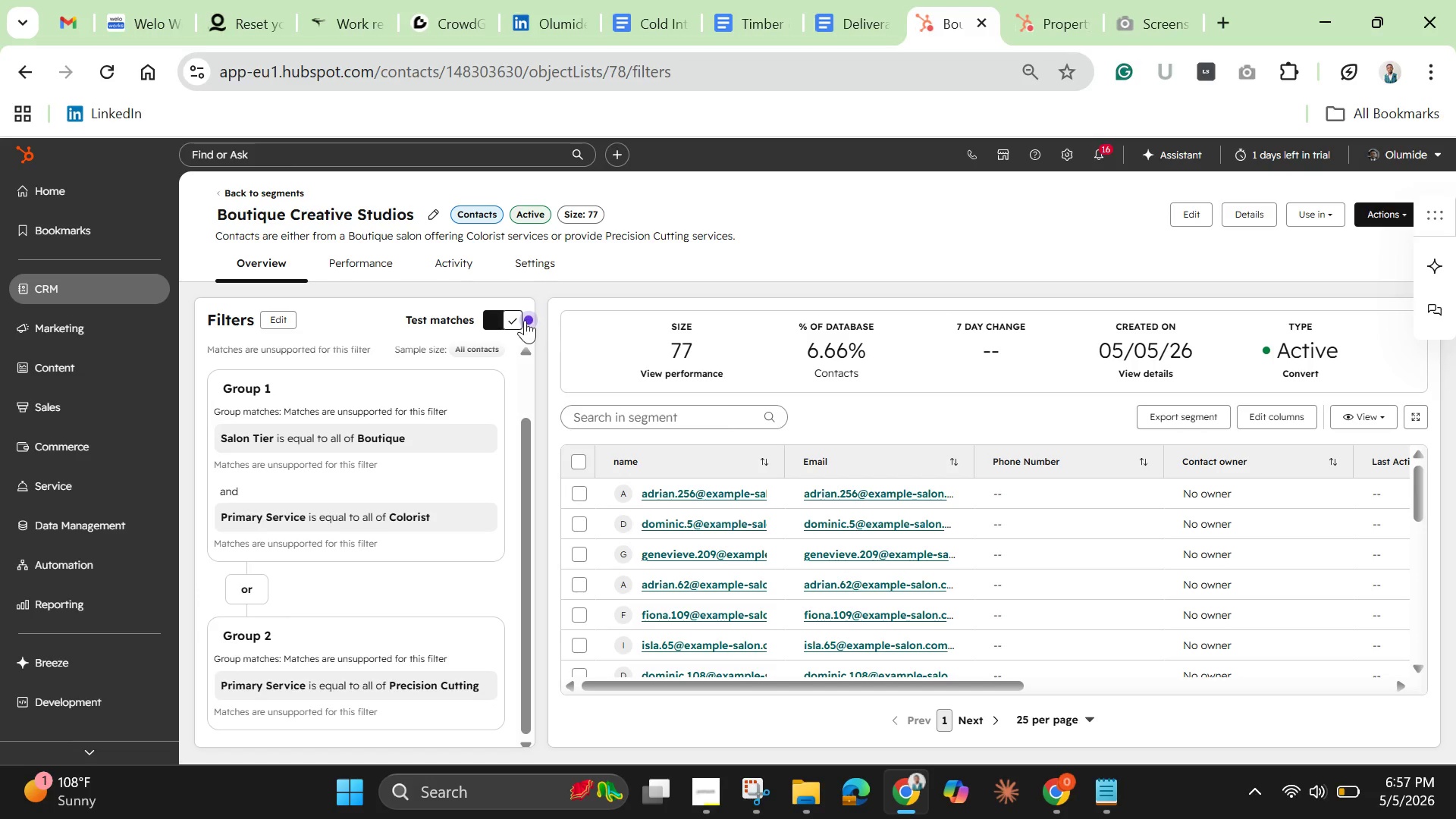 
left_click([527, 321])
 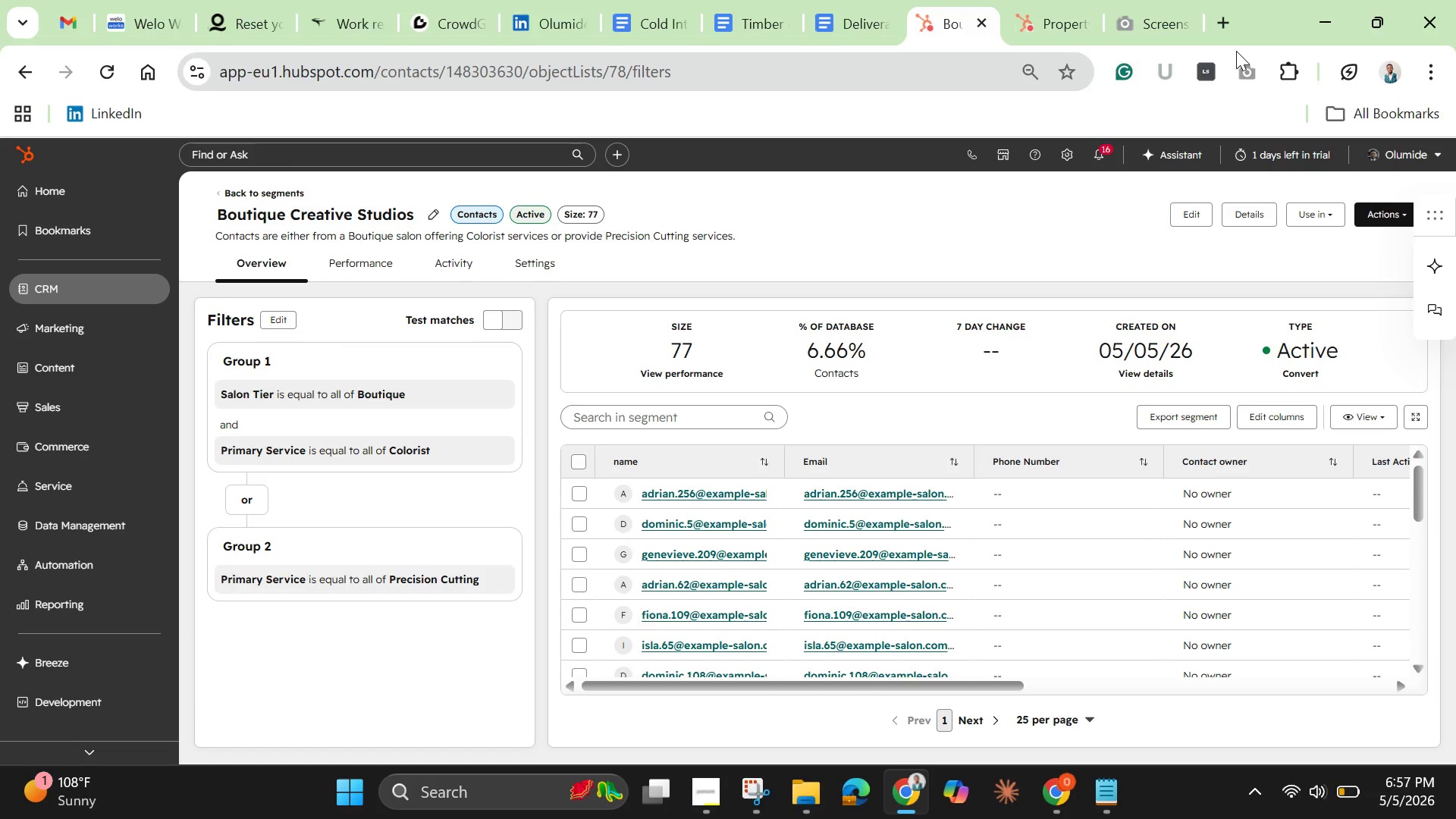 
wait(13.53)
 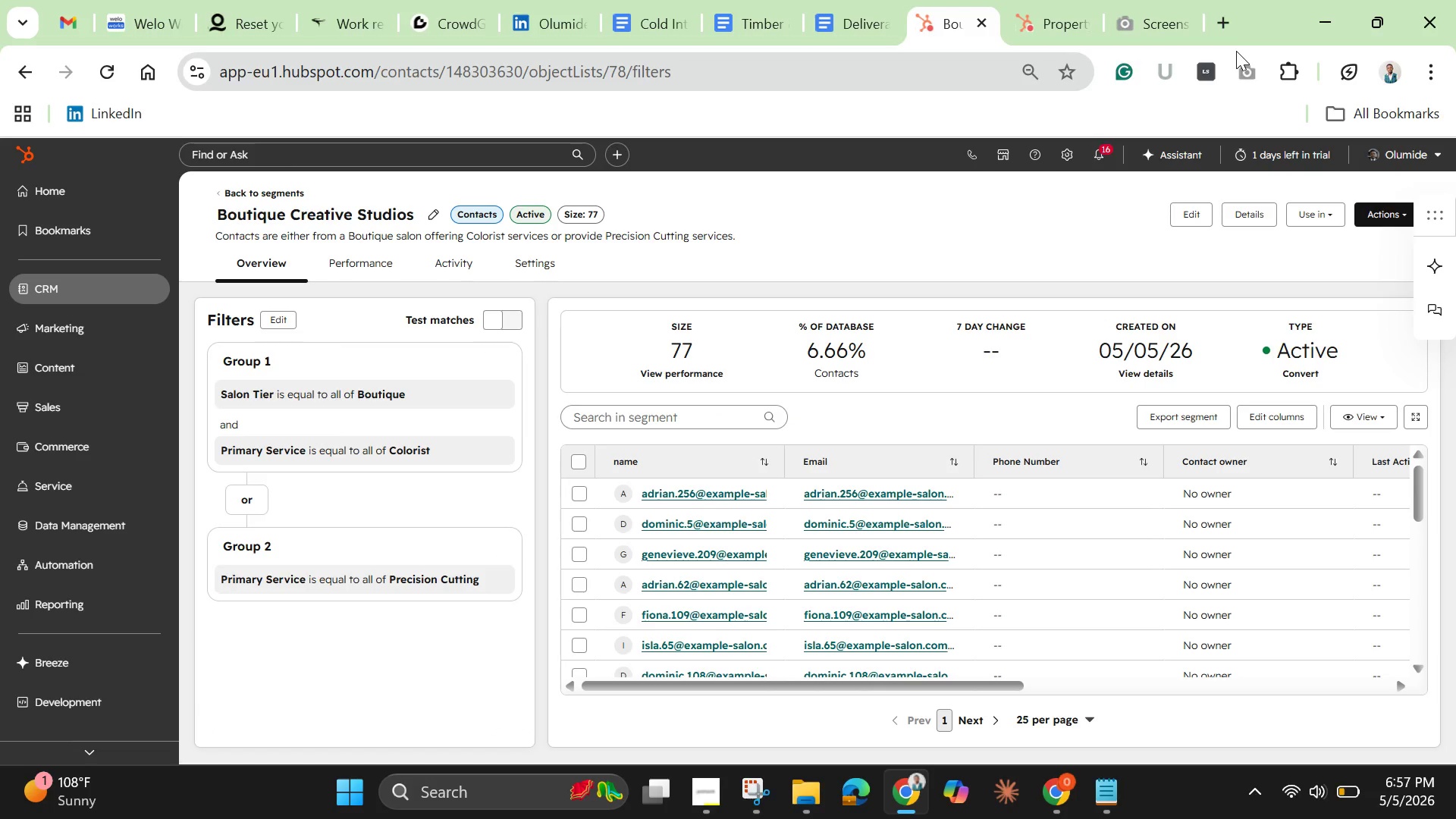 
left_click([46, 287])
 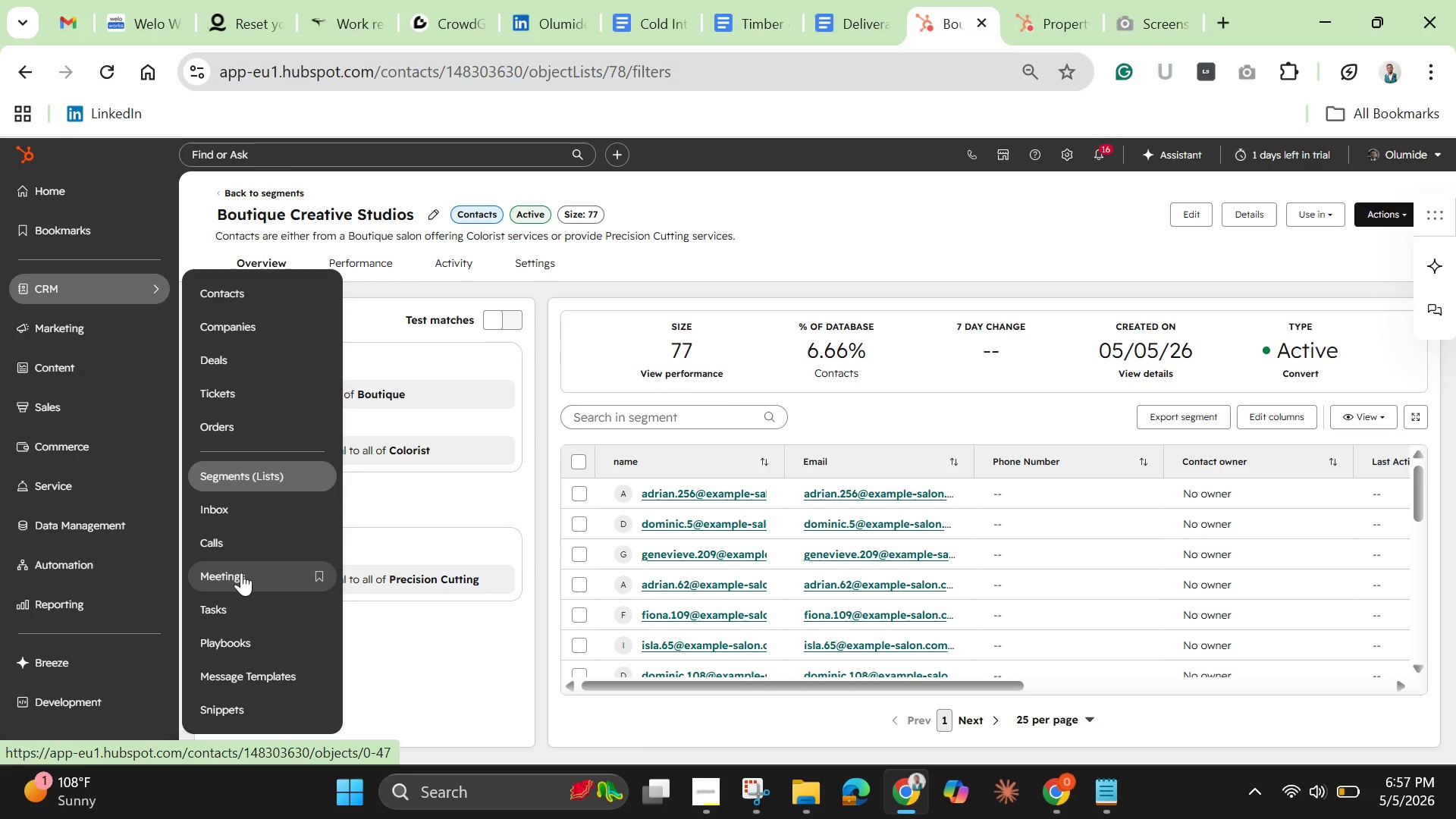 
left_click([243, 475])
 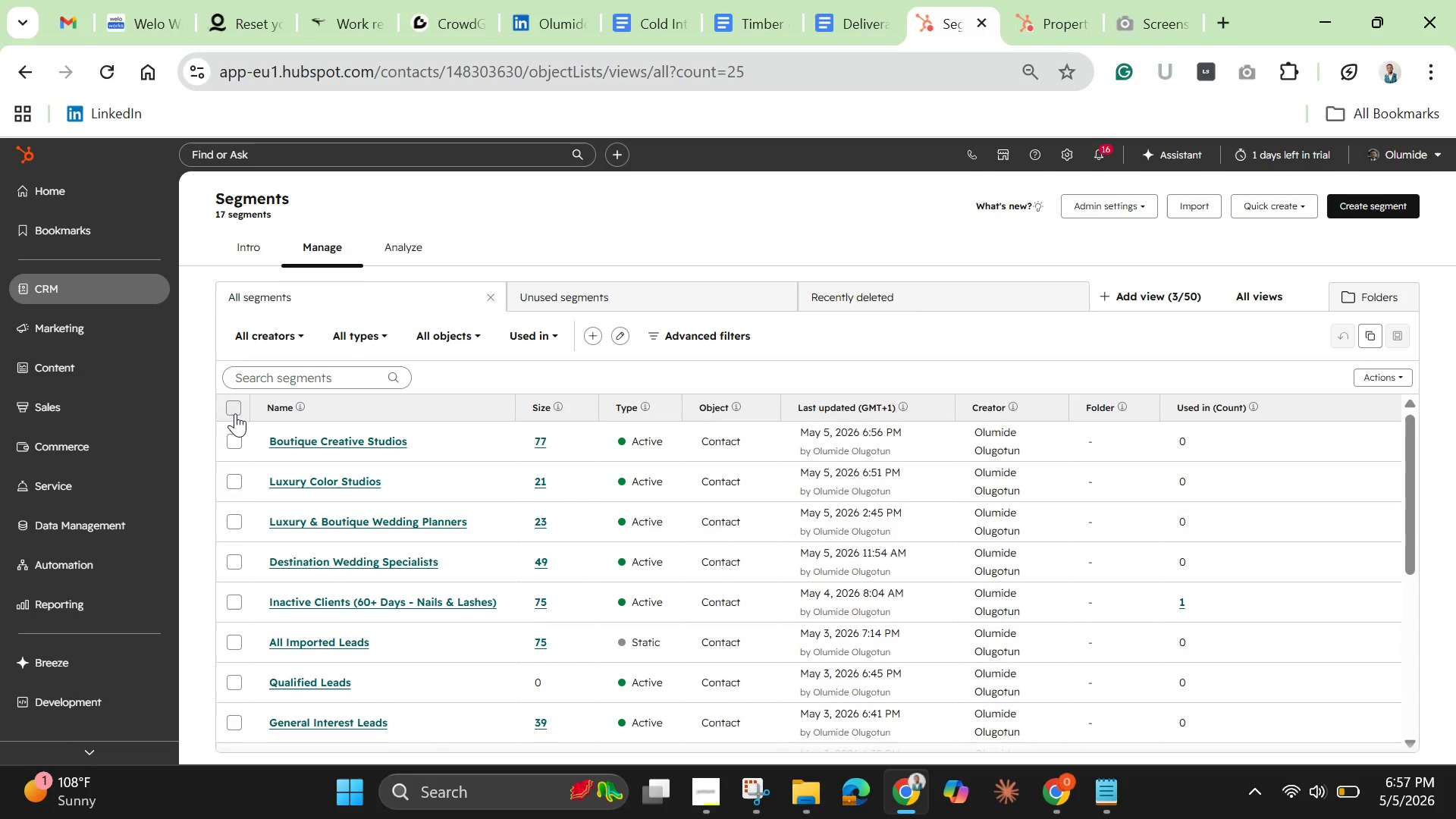 
wait(20.48)
 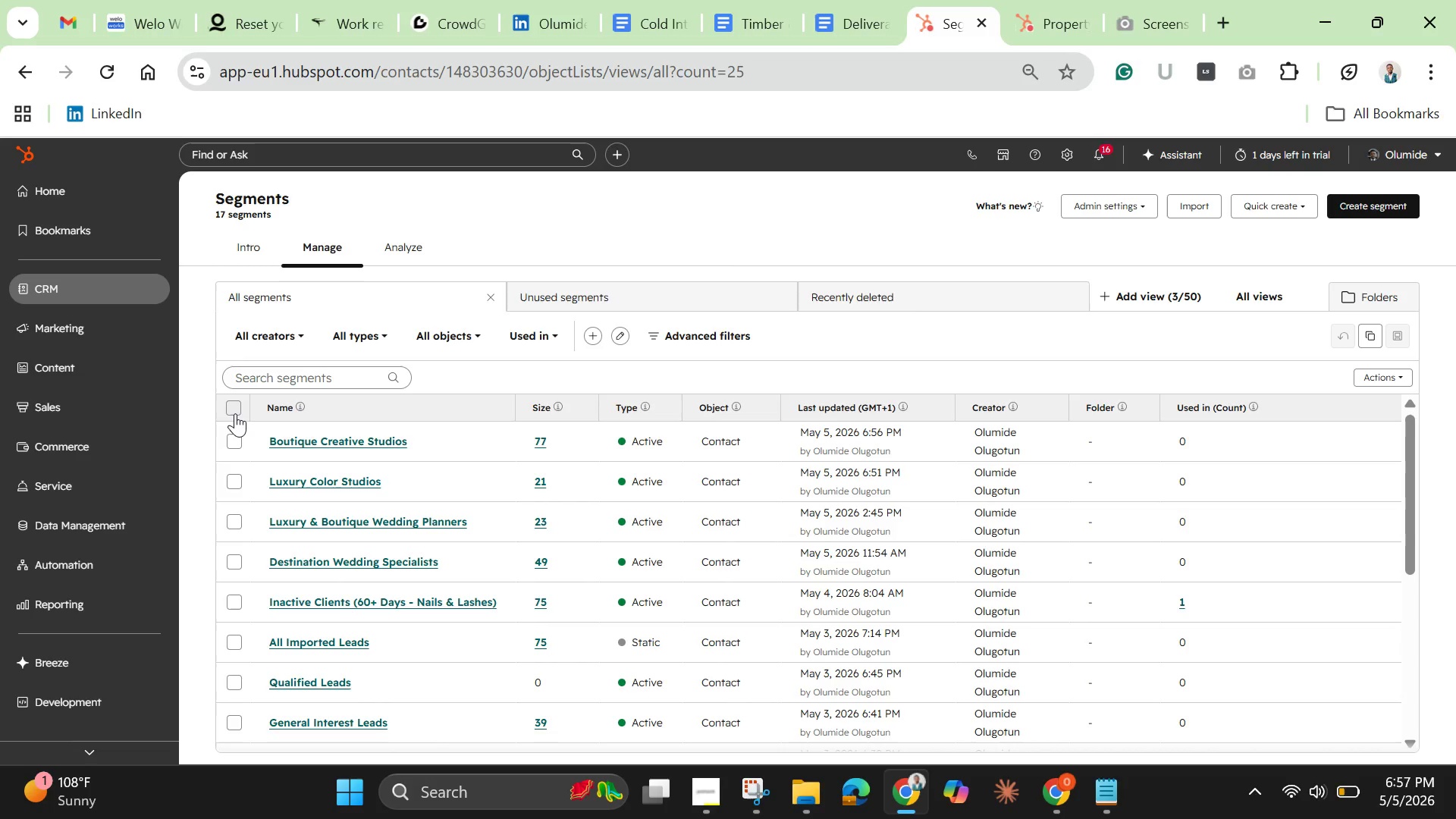 
left_click([1389, 203])
 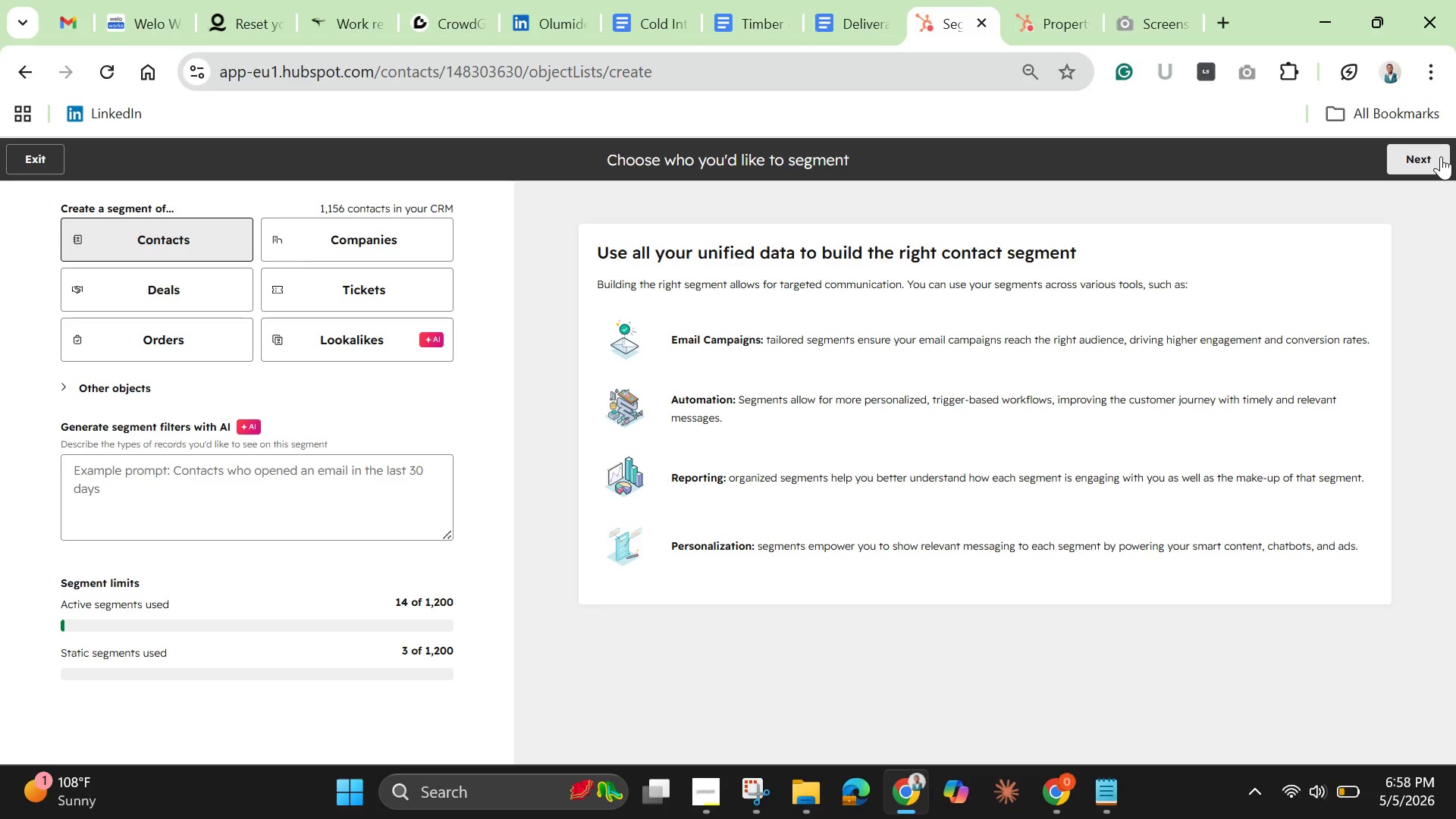 
left_click([1441, 156])
 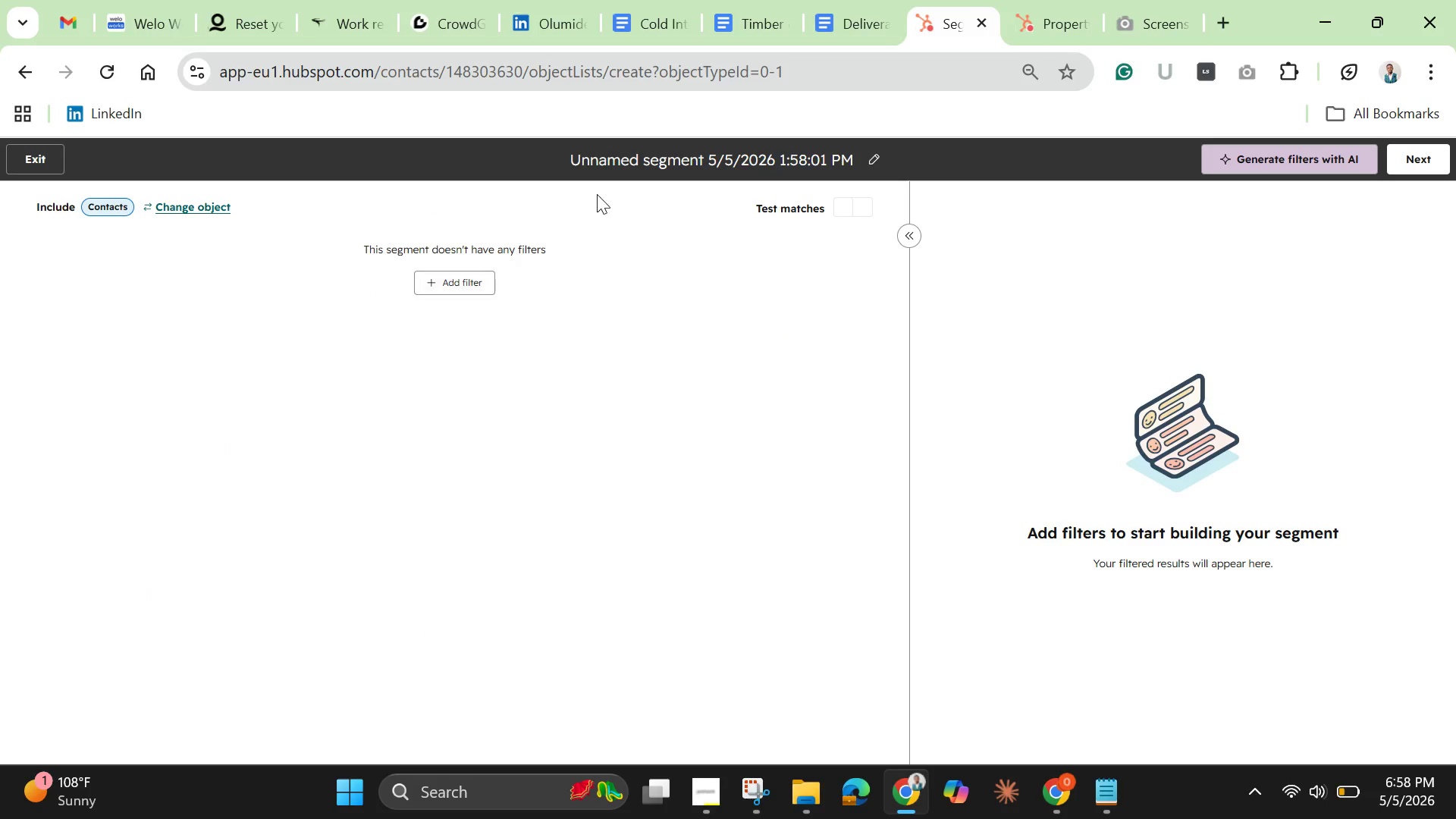 
left_click([760, 150])
 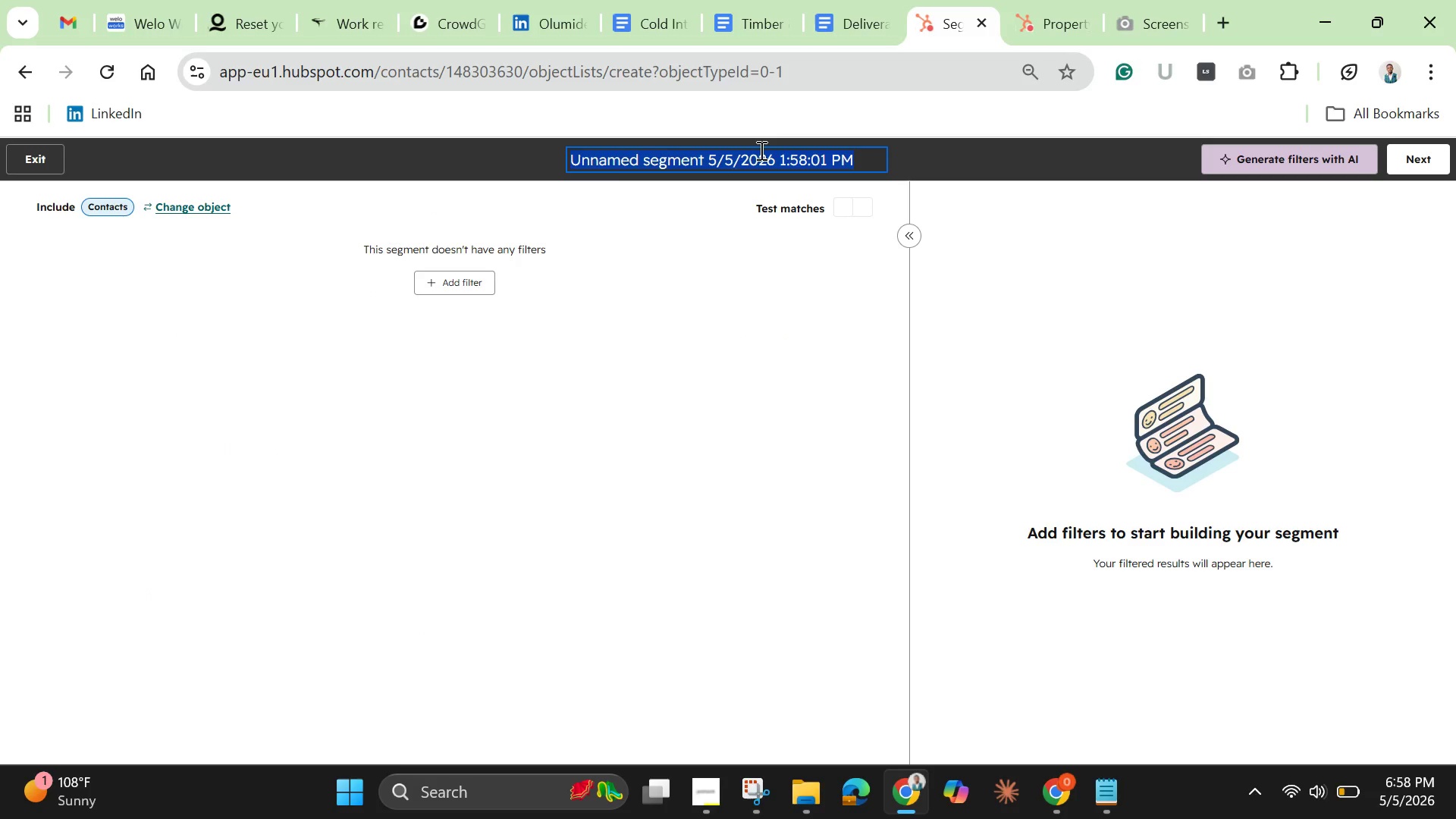 
hold_key(key=Backspace, duration=0.42)
 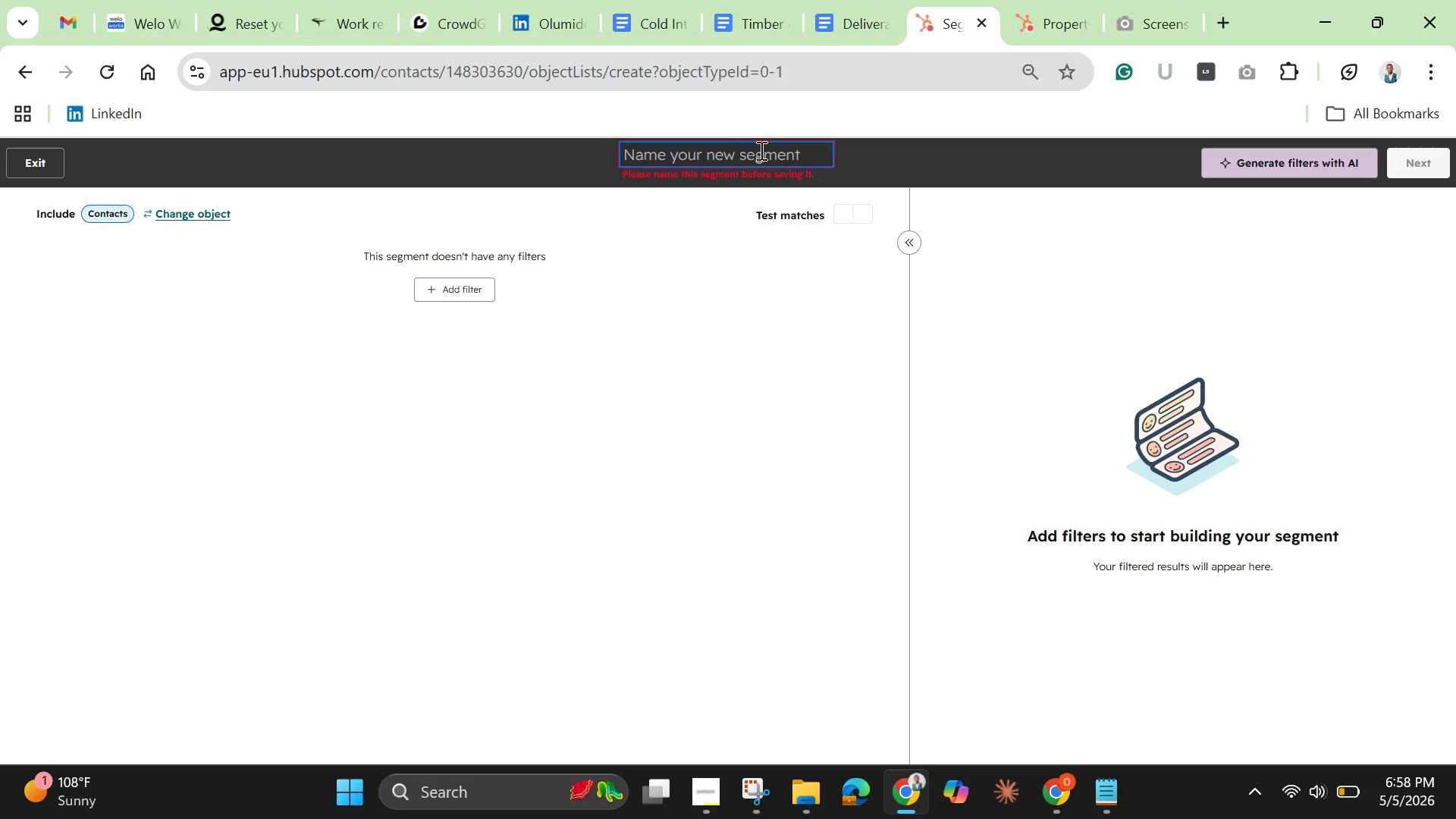 
wait(7.44)
 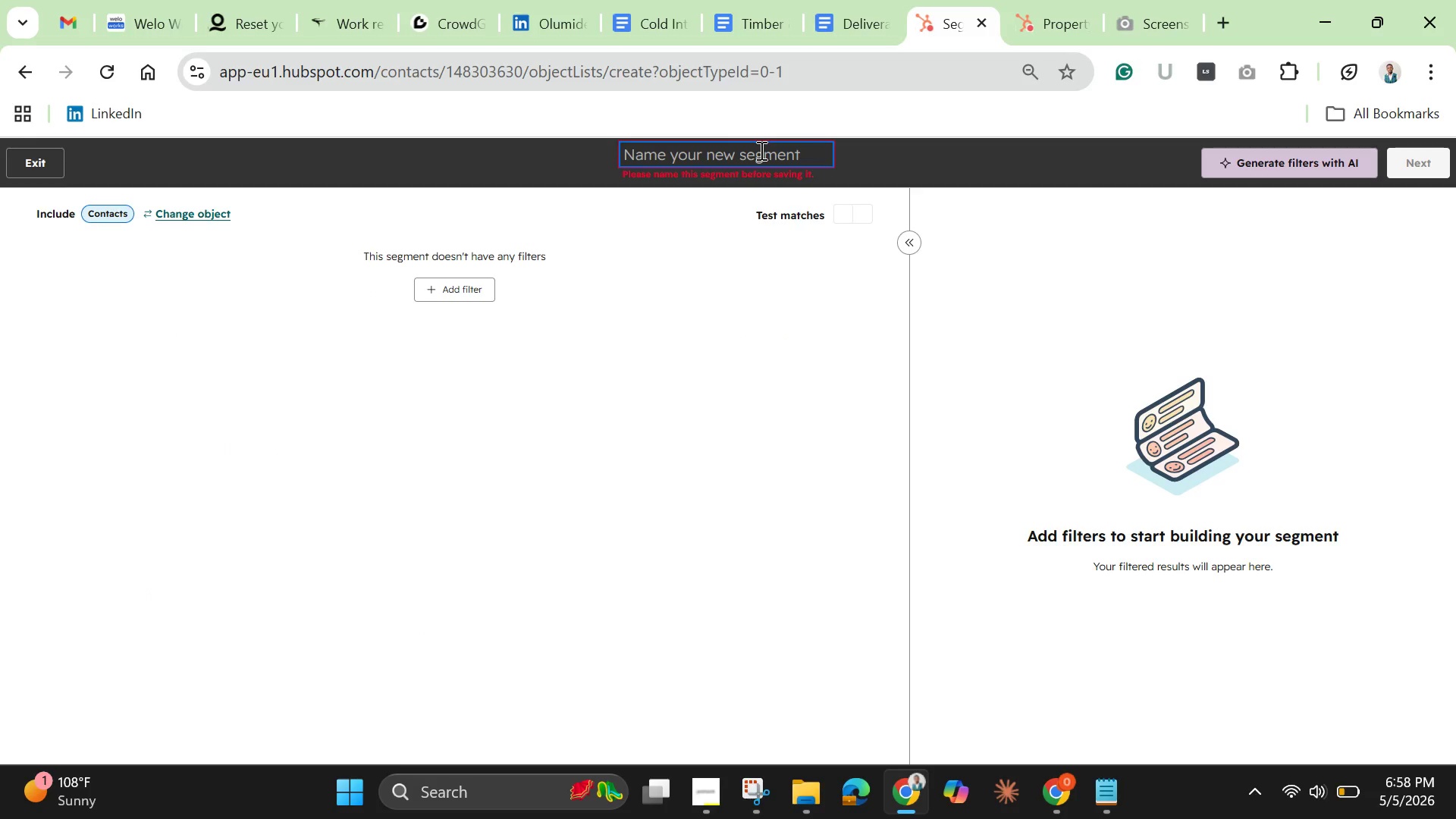 
type(High )
key(Backspace)
type(=)
key(Backspace)
type(-End )
 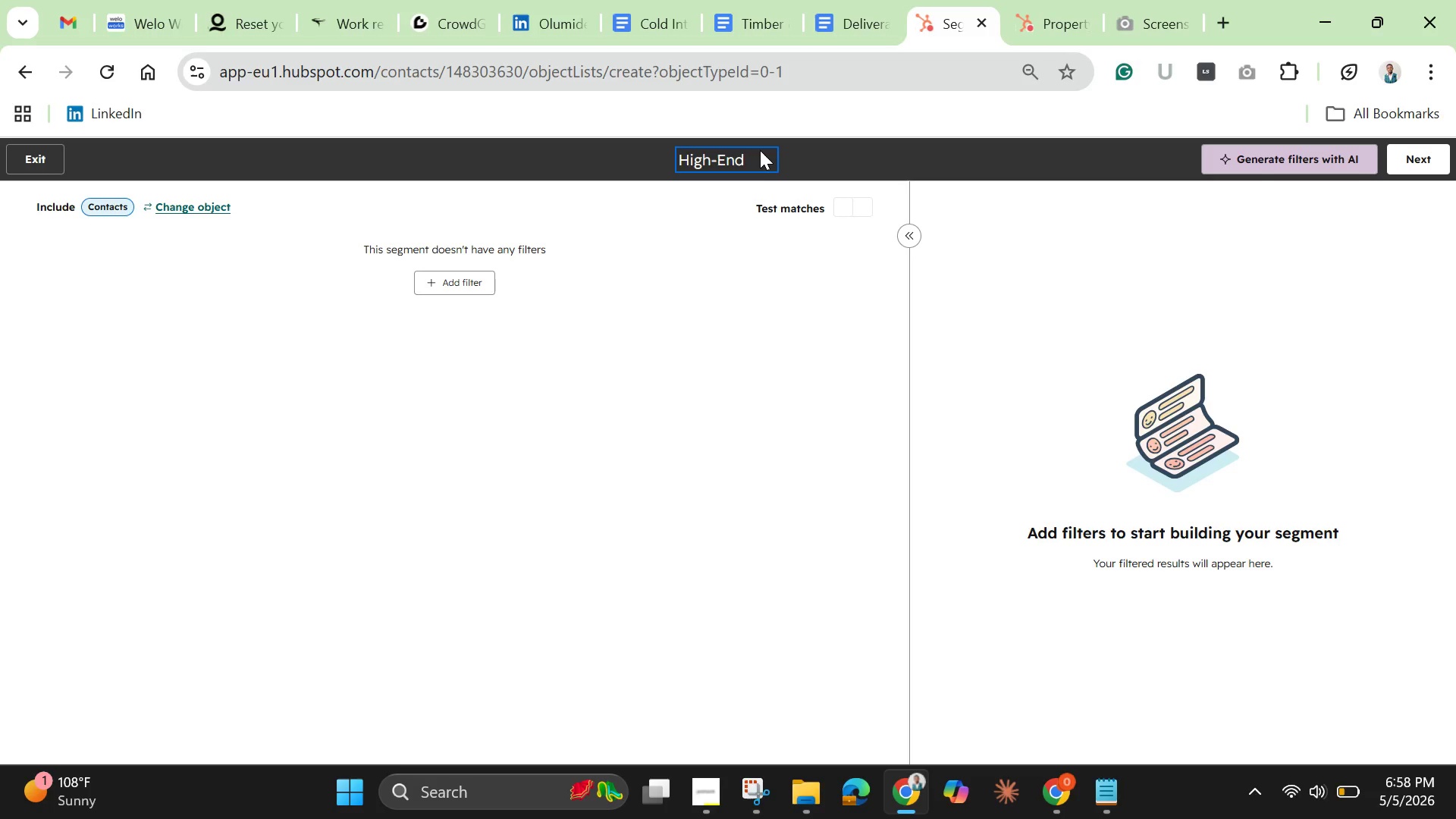 
type(Grooming )
 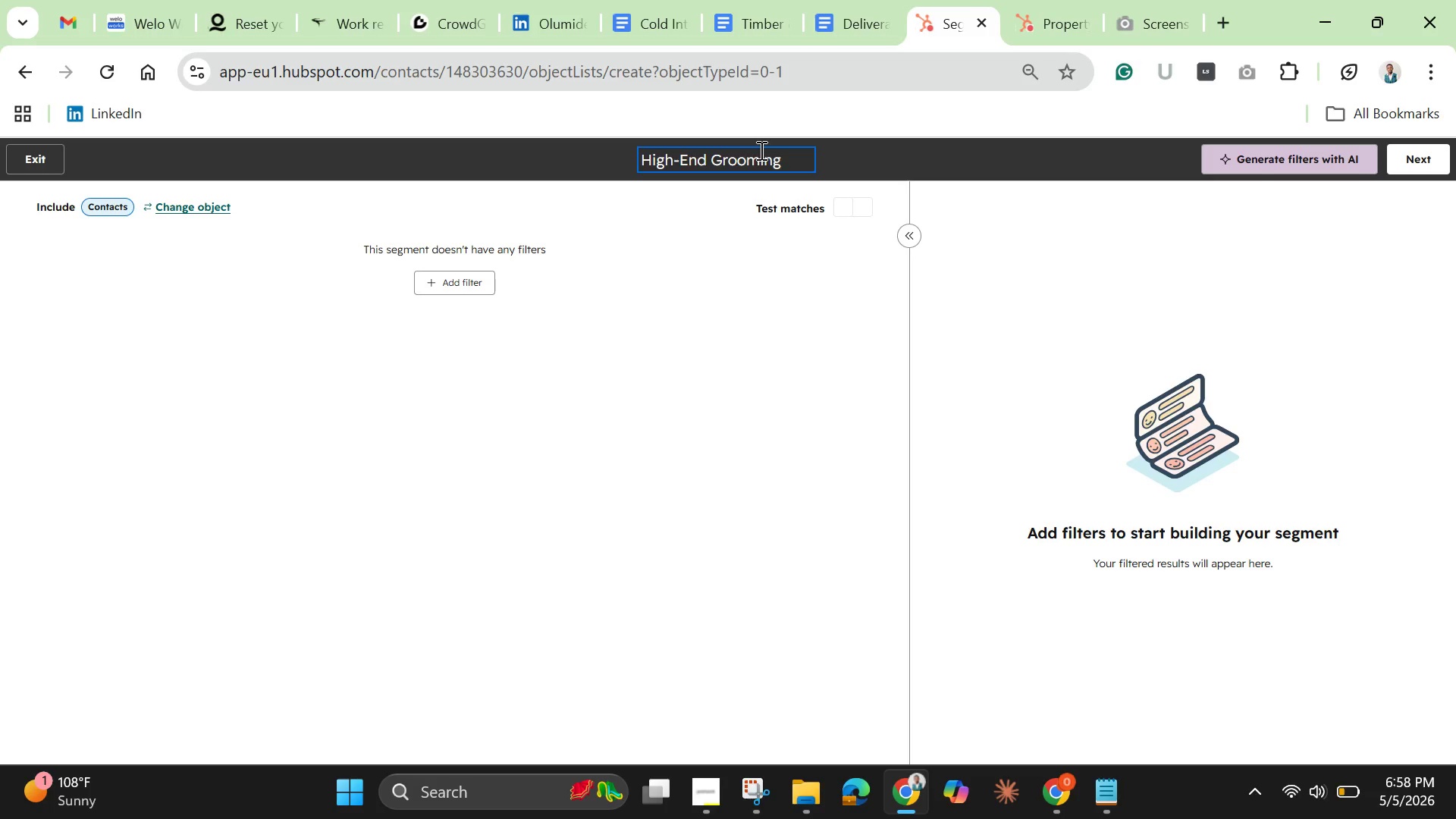 
hold_key(key=ShiftLeft, duration=1.77)
 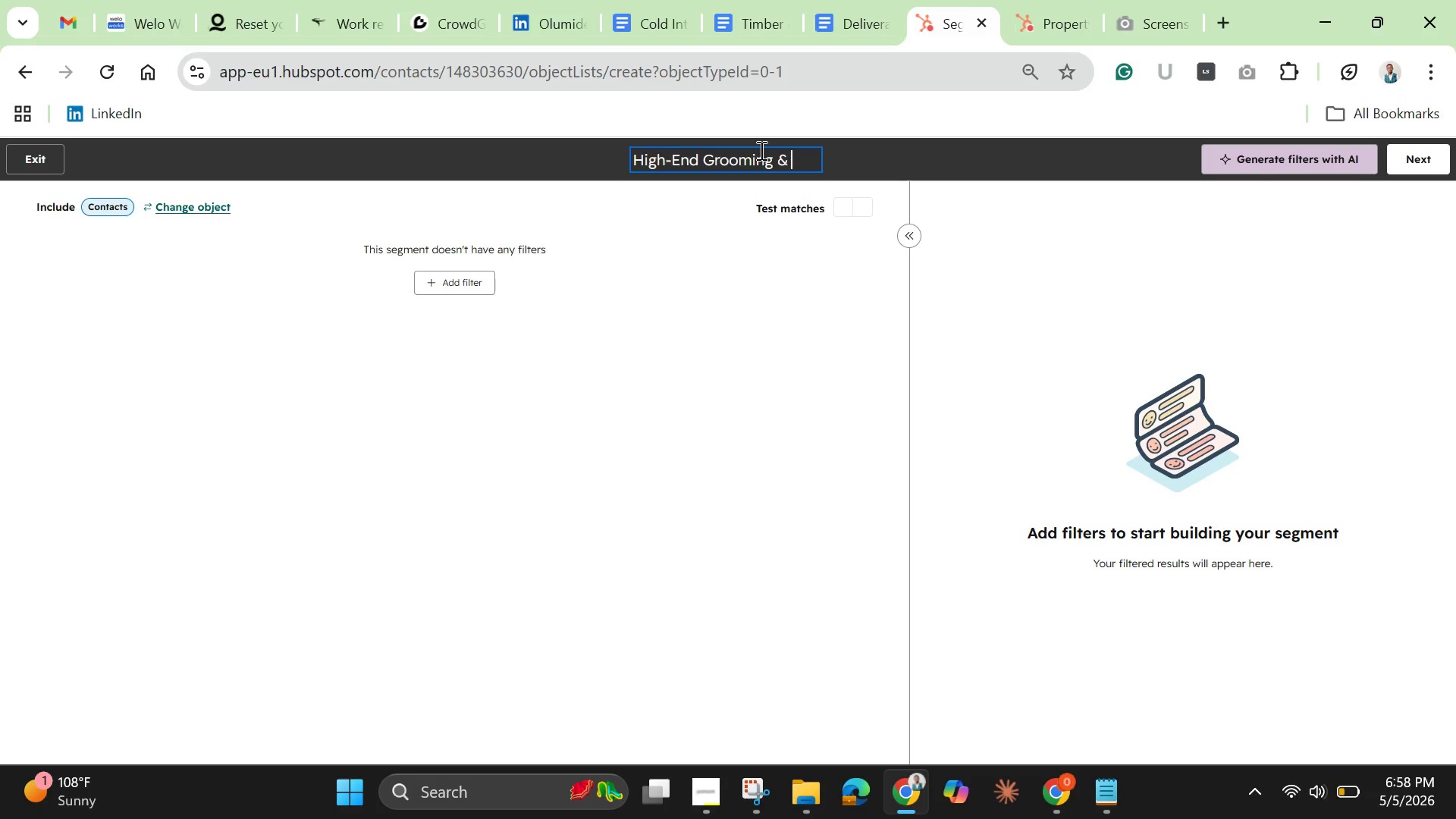 
hold_key(key=7, duration=0.33)
 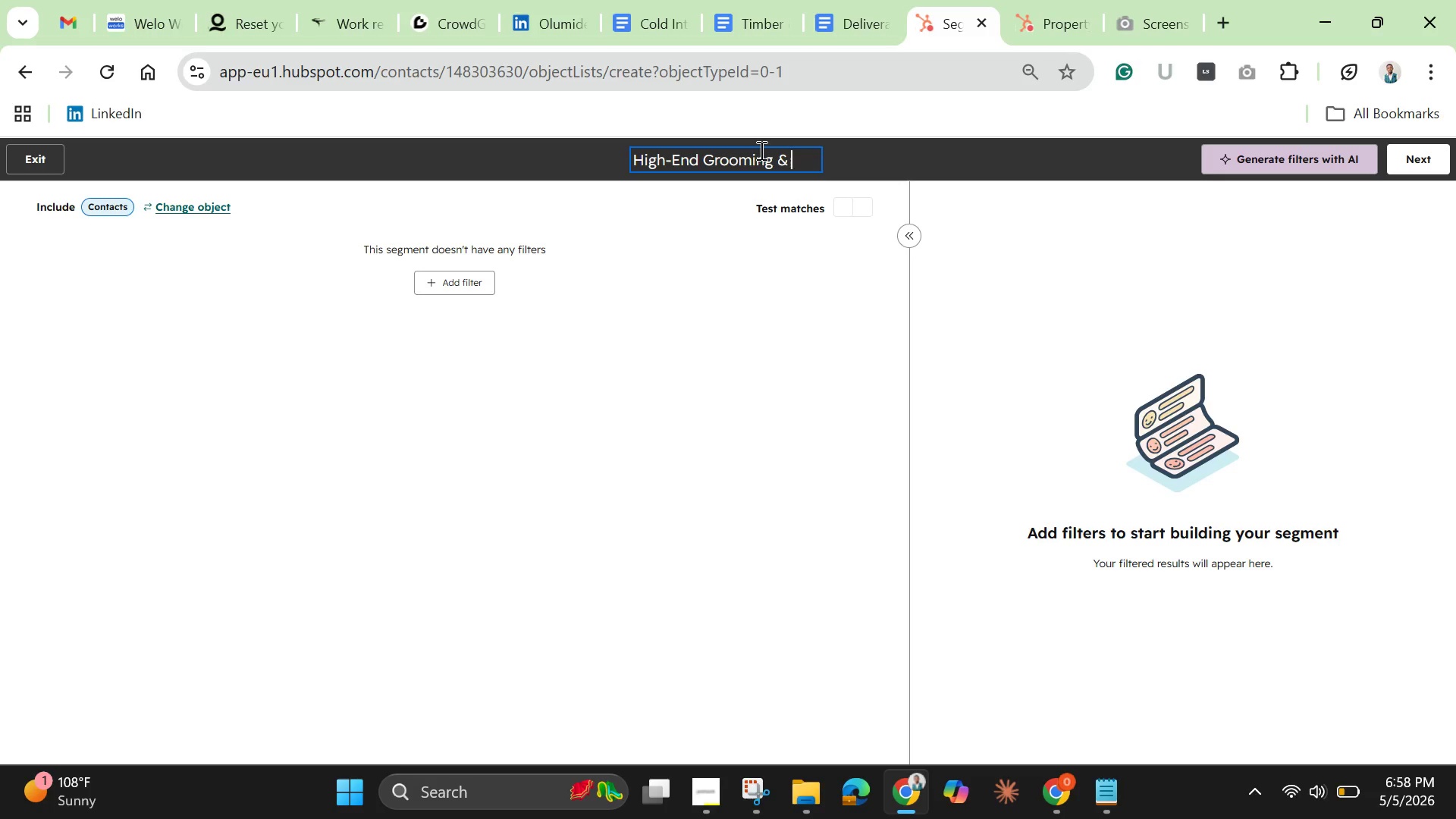 
type( Barber )
 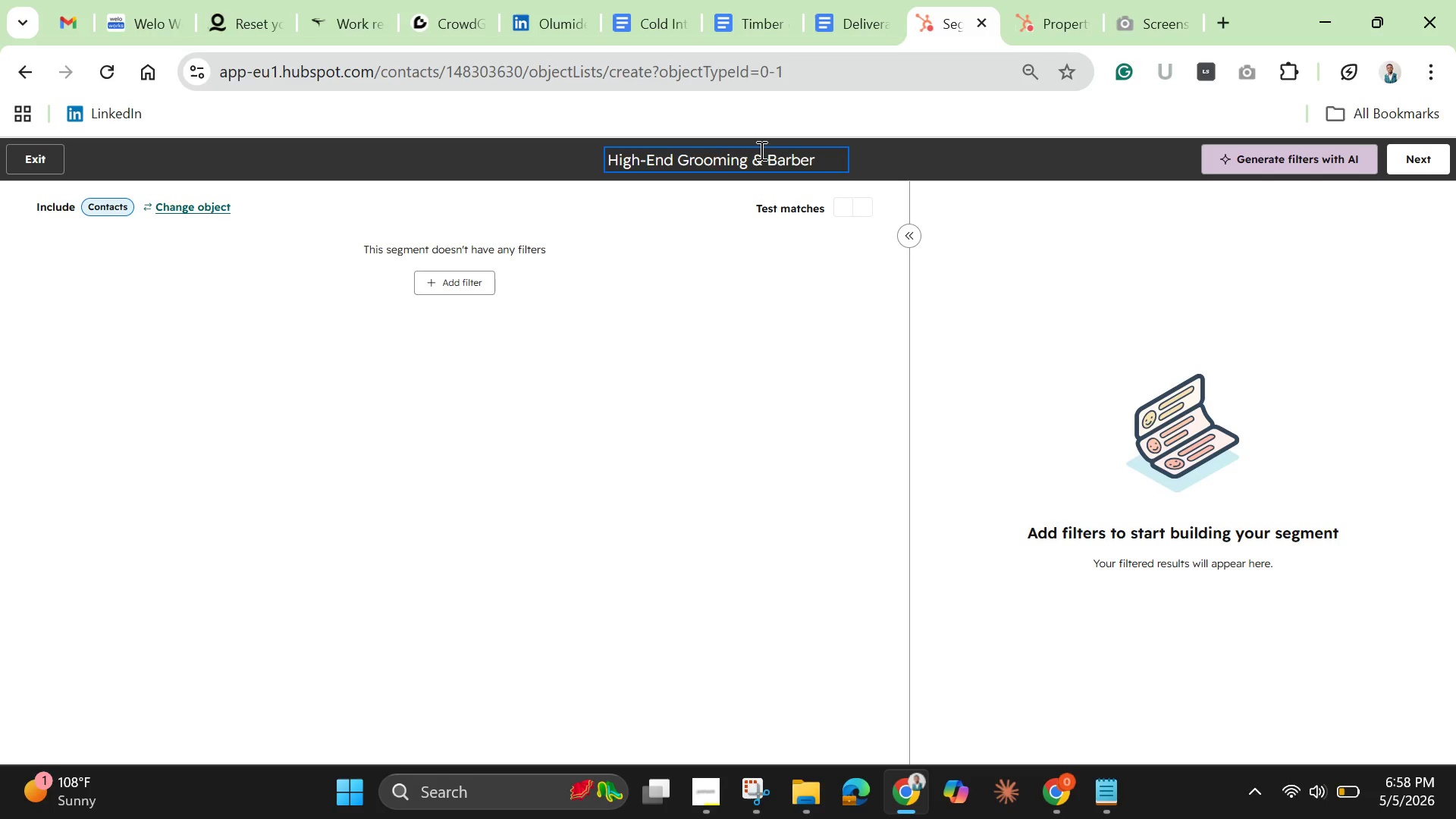 
type(Lounges)
 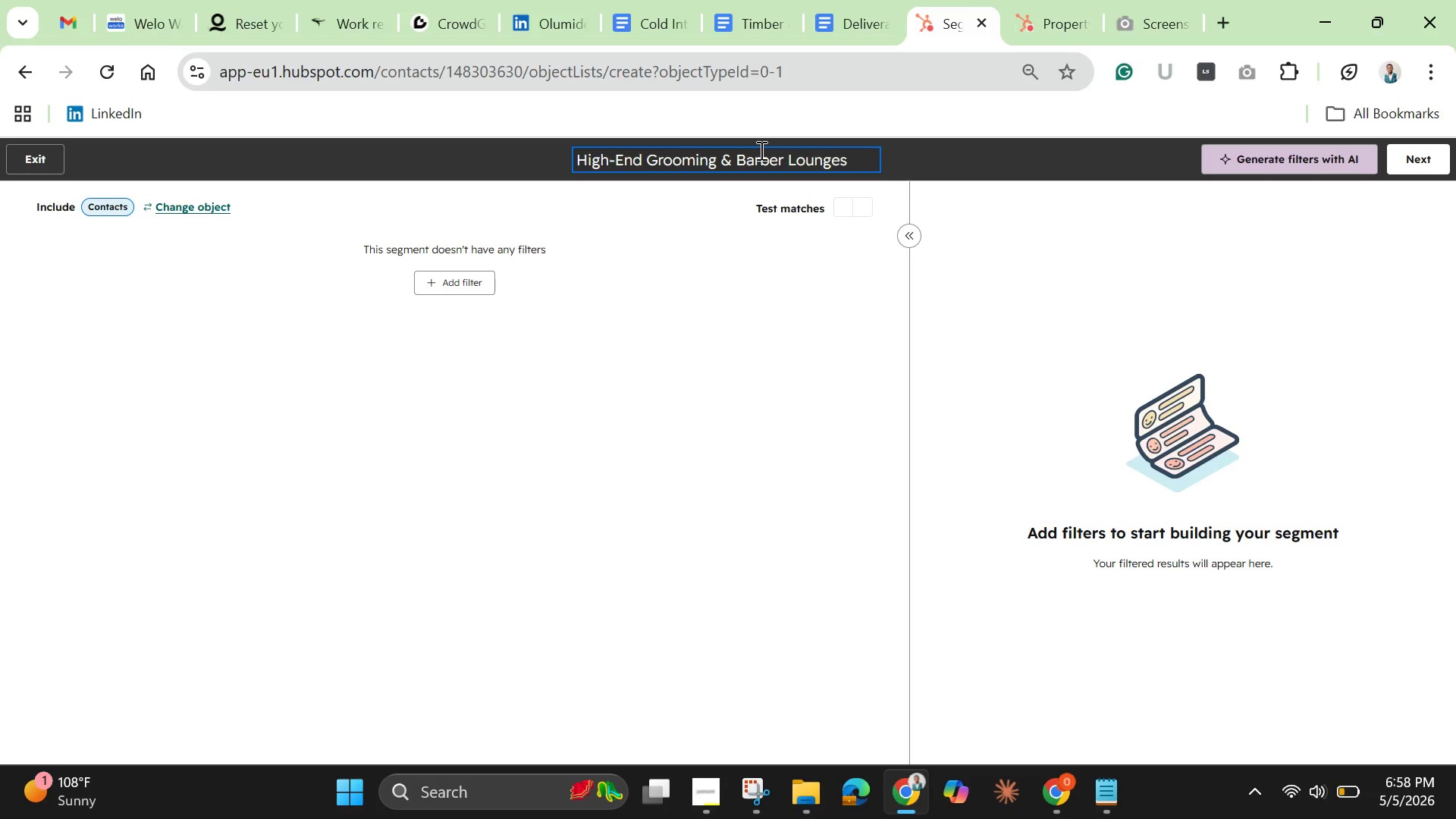 
key(Enter)
 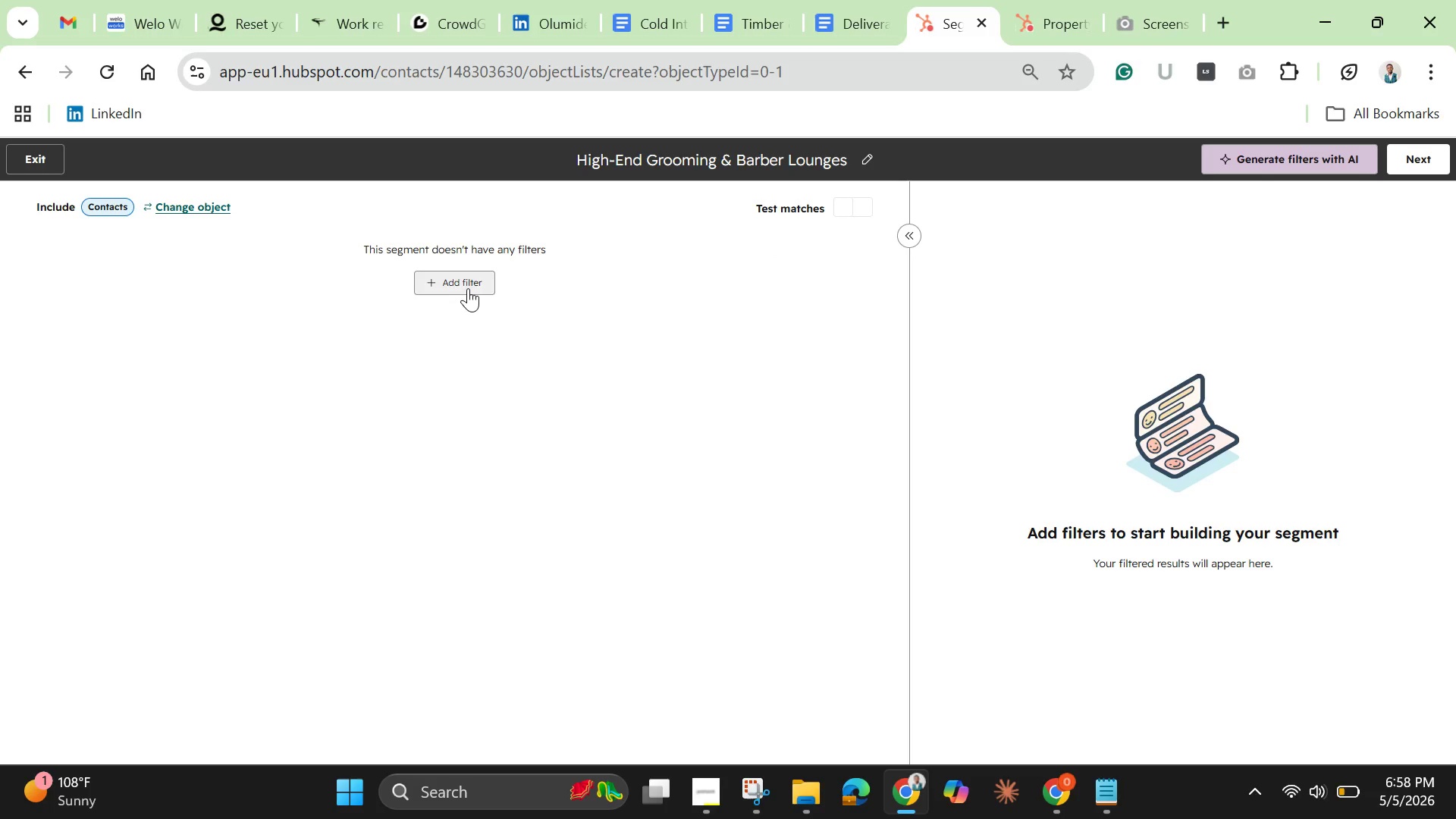 
wait(12.56)
 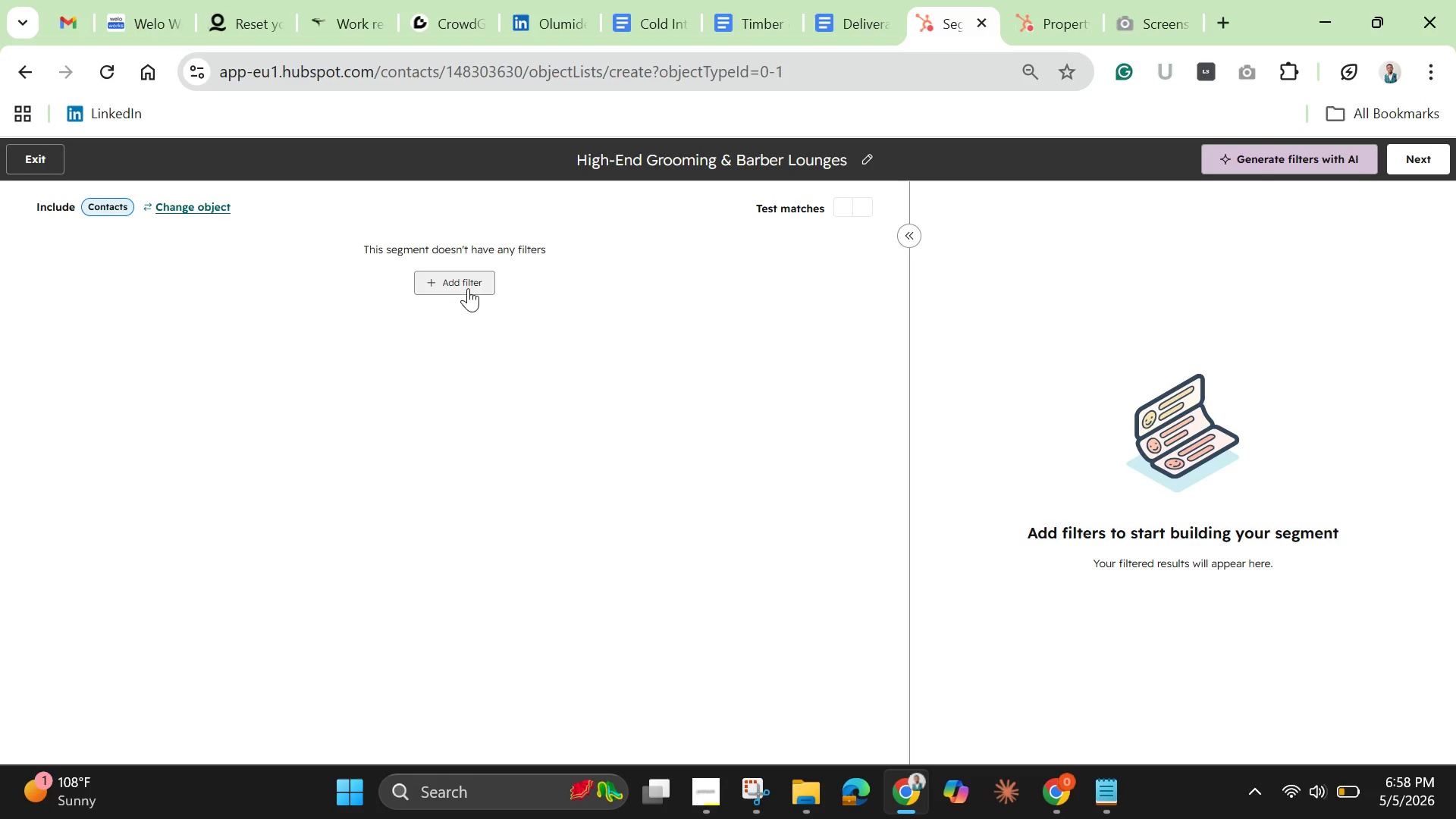 
left_click([463, 287])
 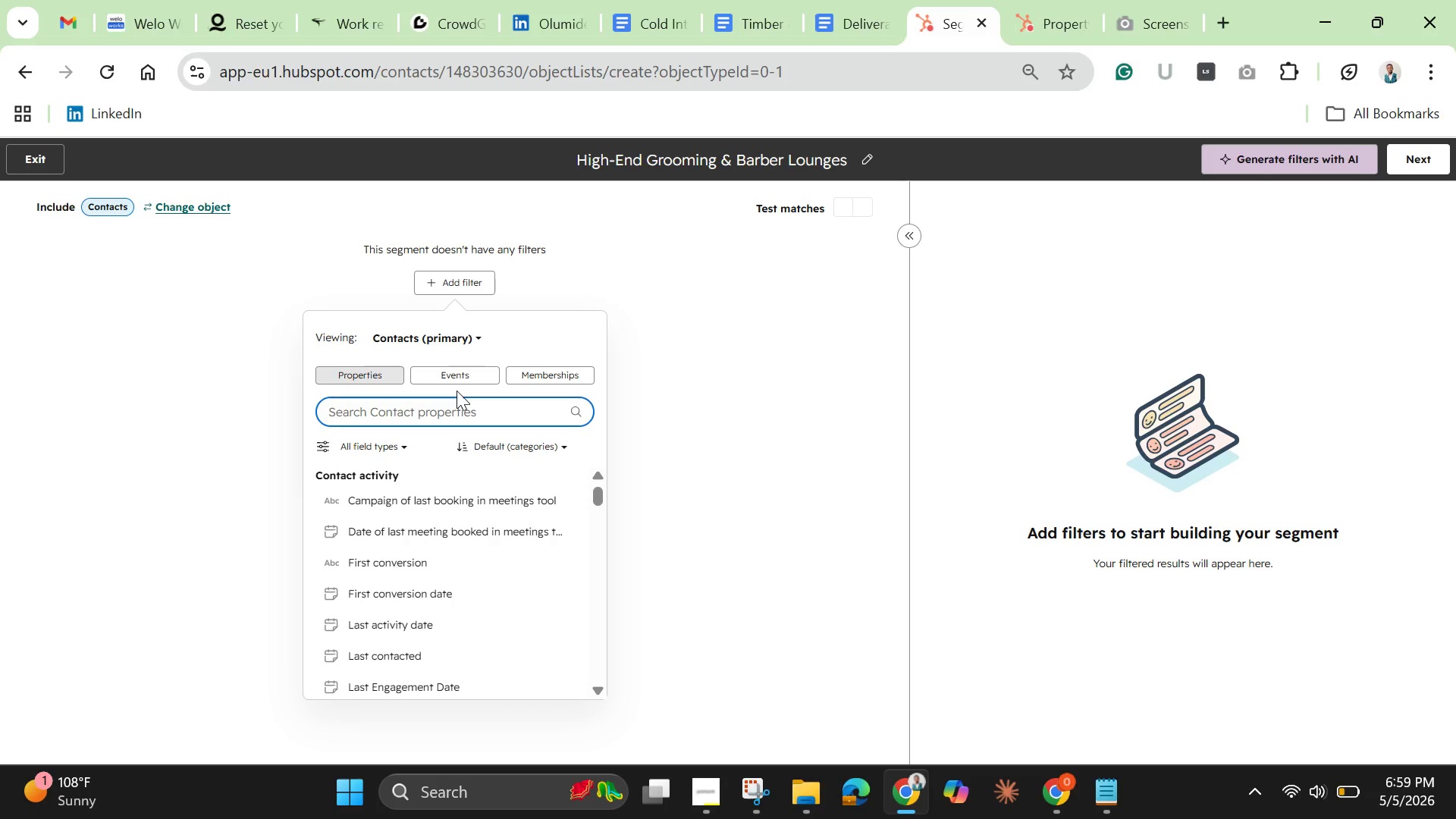 
wait(5.91)
 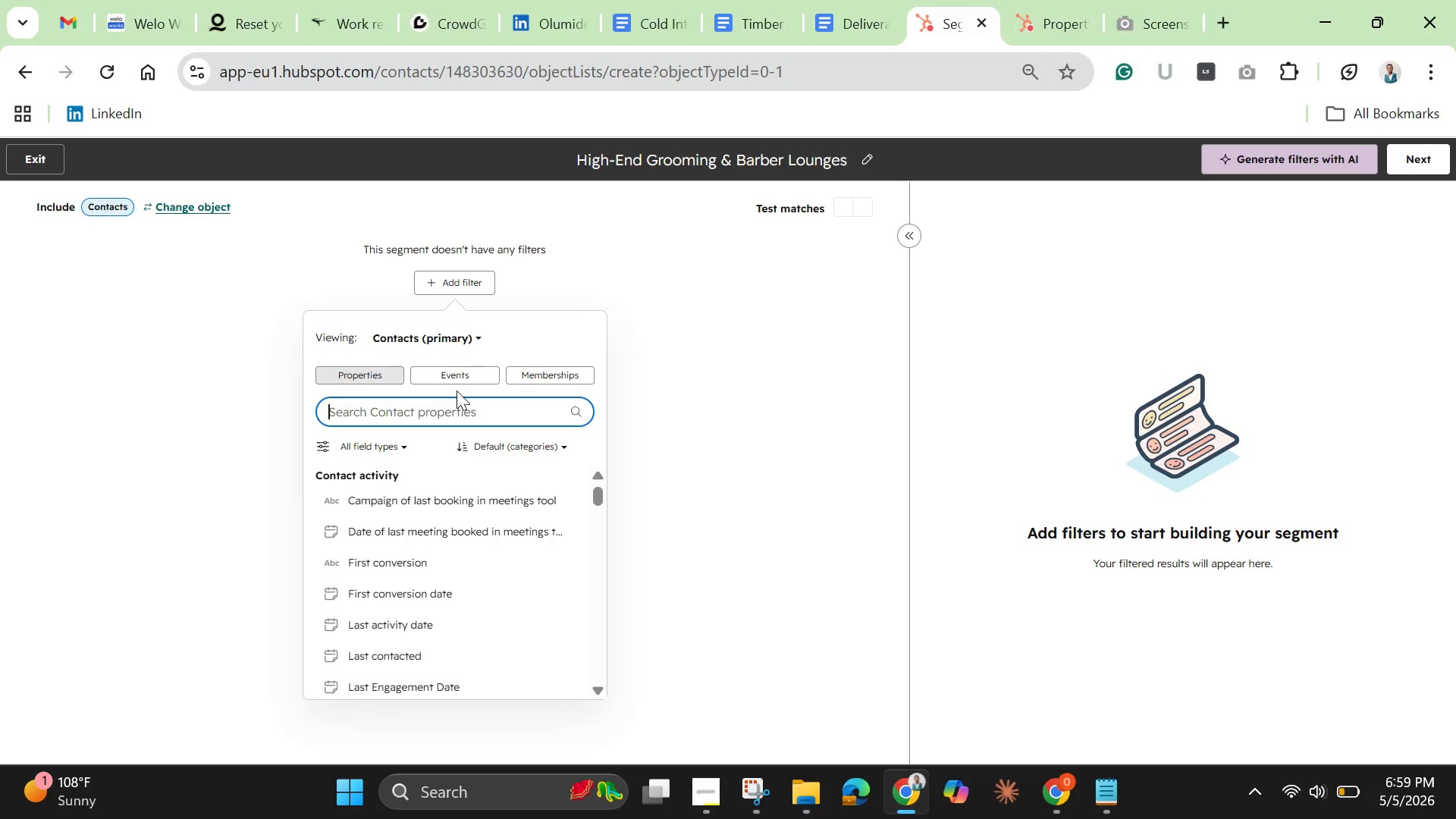 
key(P)
 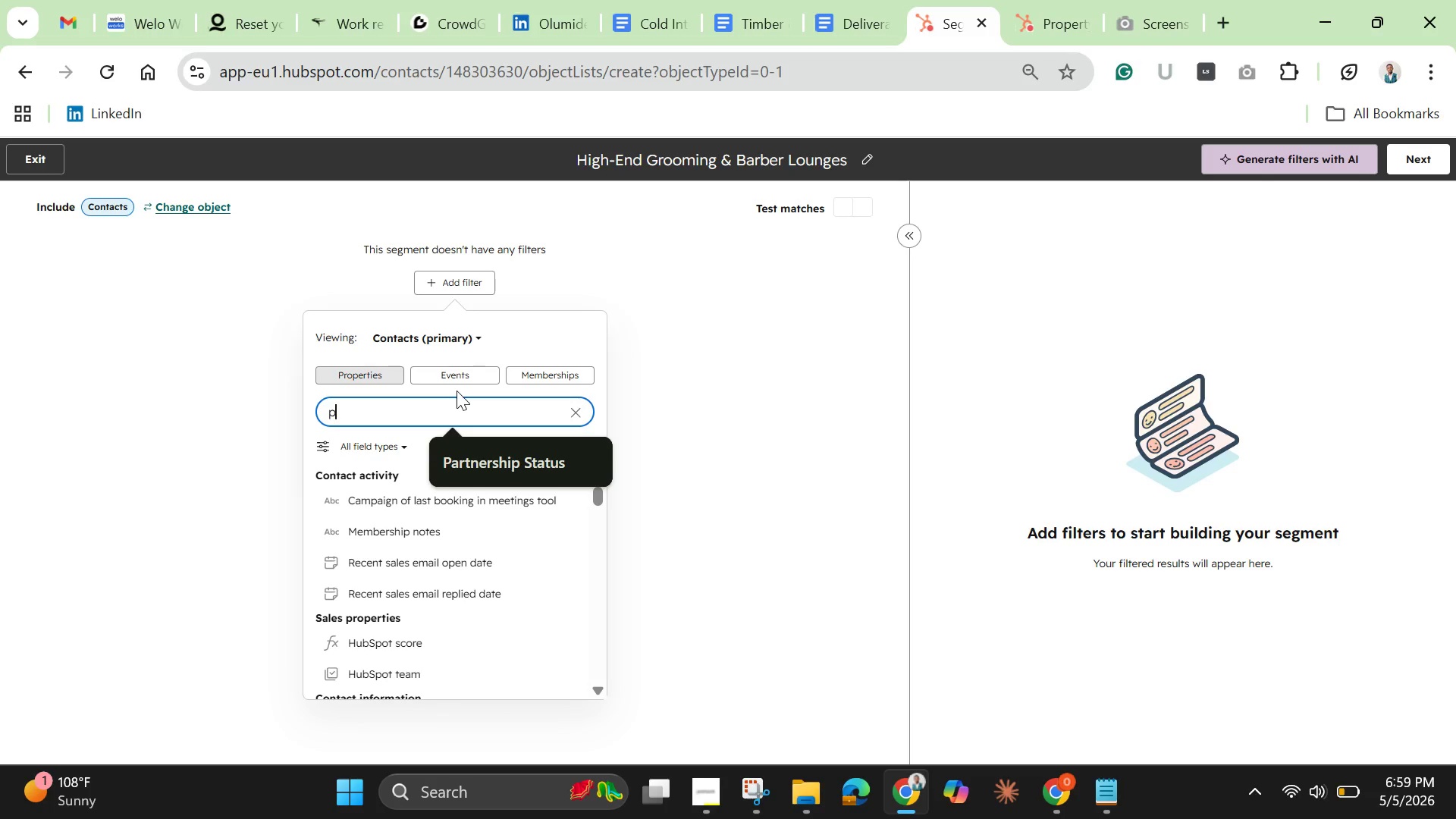 
type(rim)
 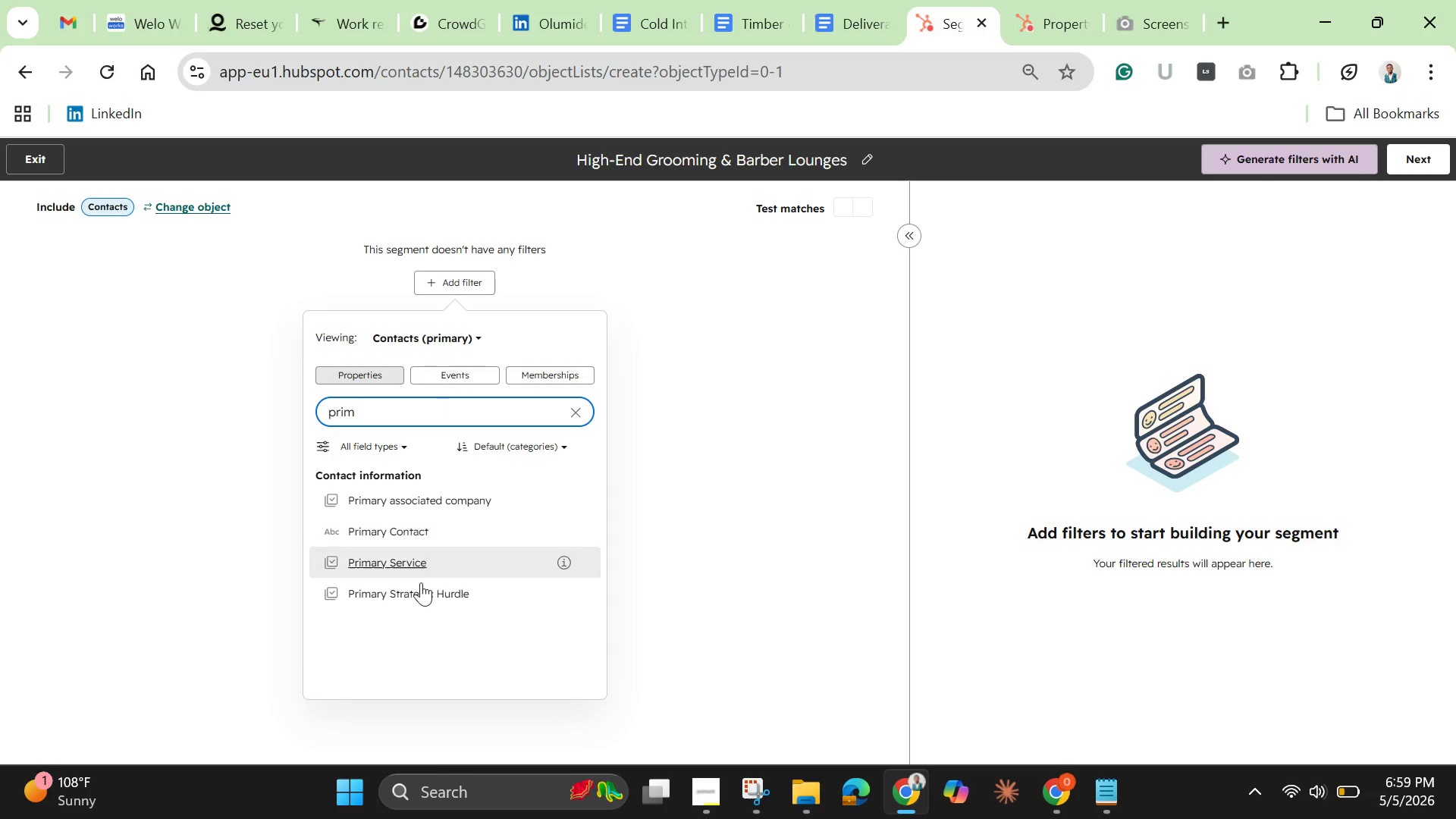 
left_click([406, 566])
 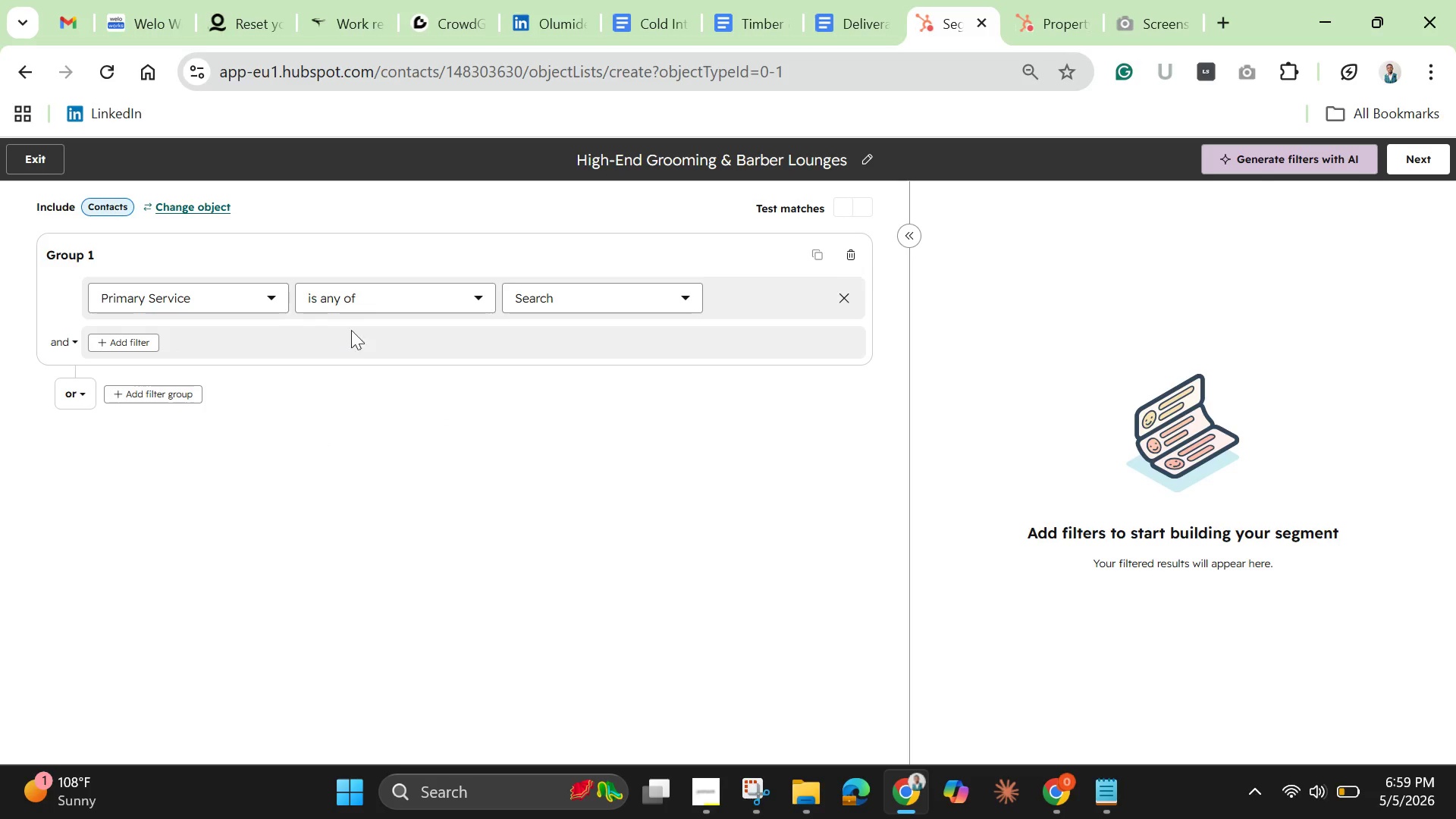 
wait(6.41)
 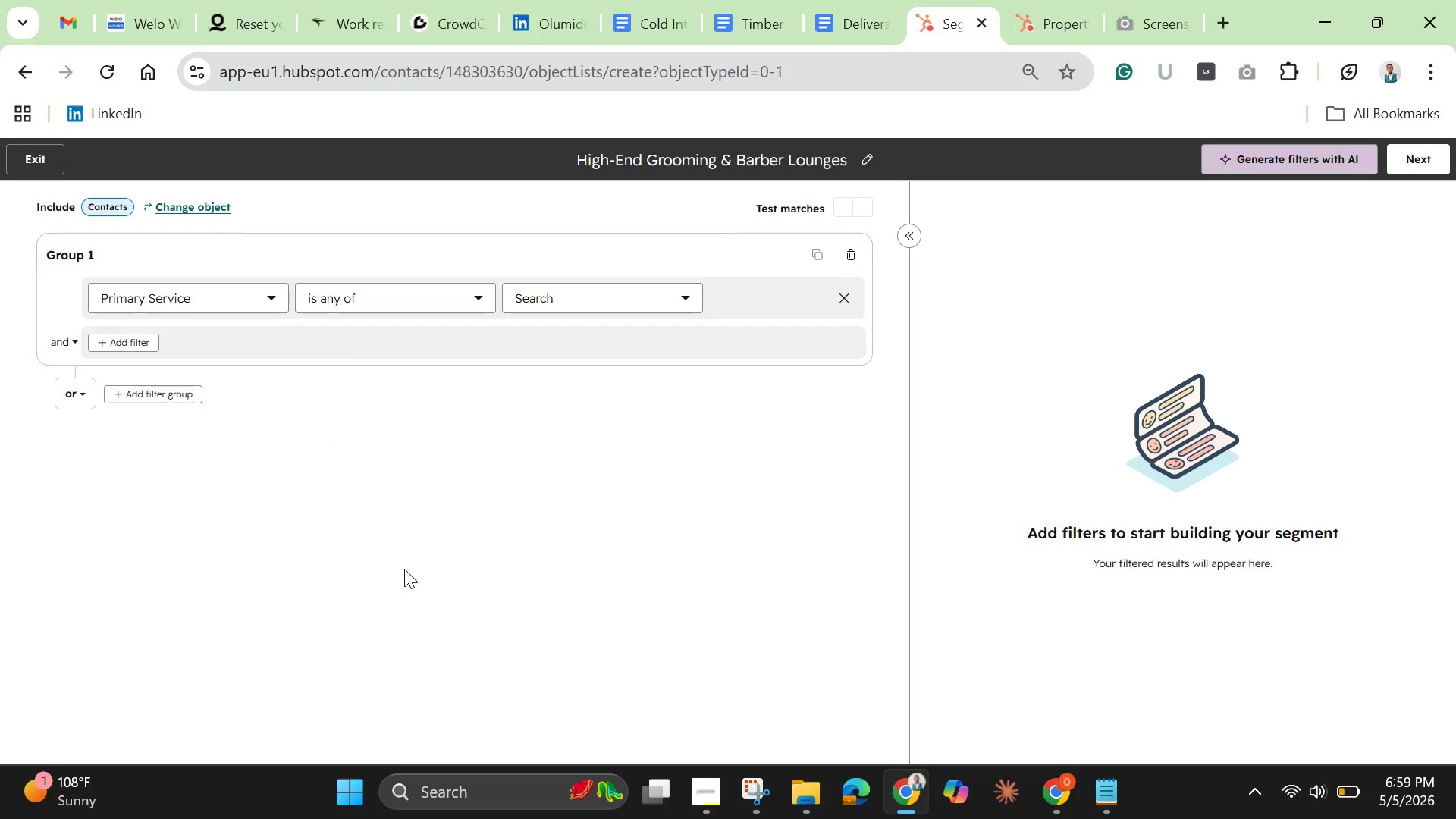 
left_click([373, 304])
 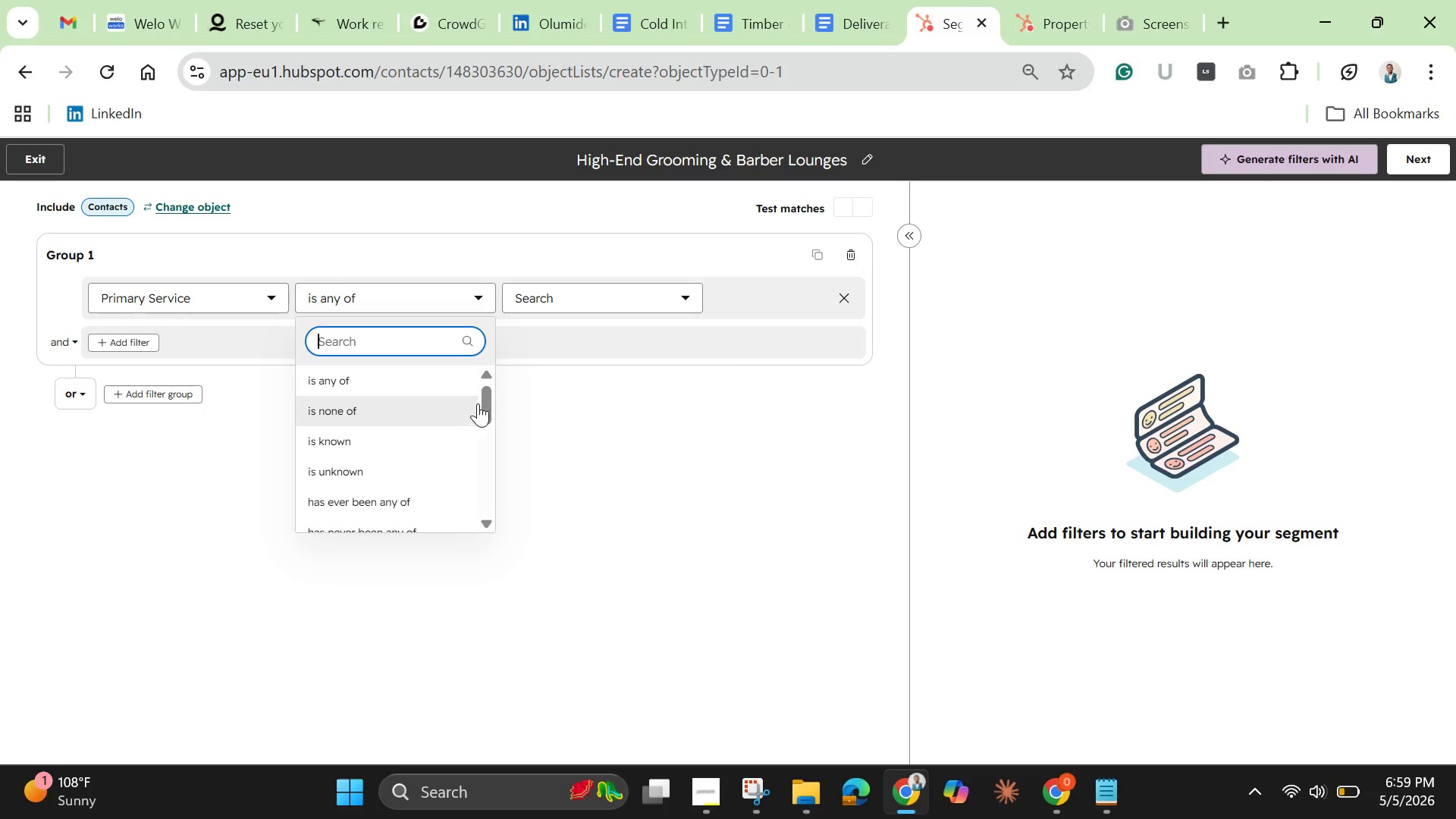 
wait(5.14)
 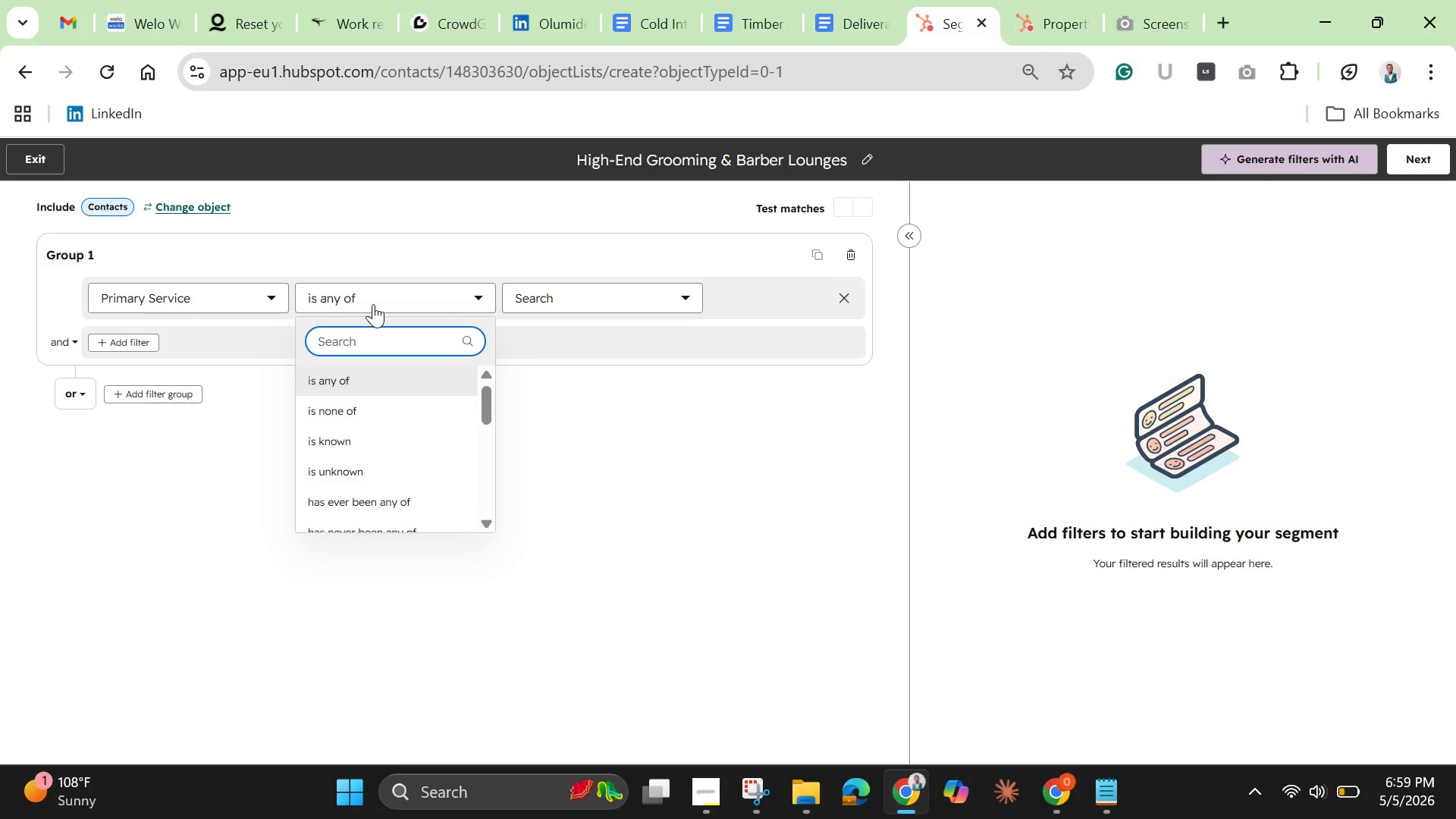 
left_click_drag(start_coordinate=[487, 408], to_coordinate=[488, 443])
 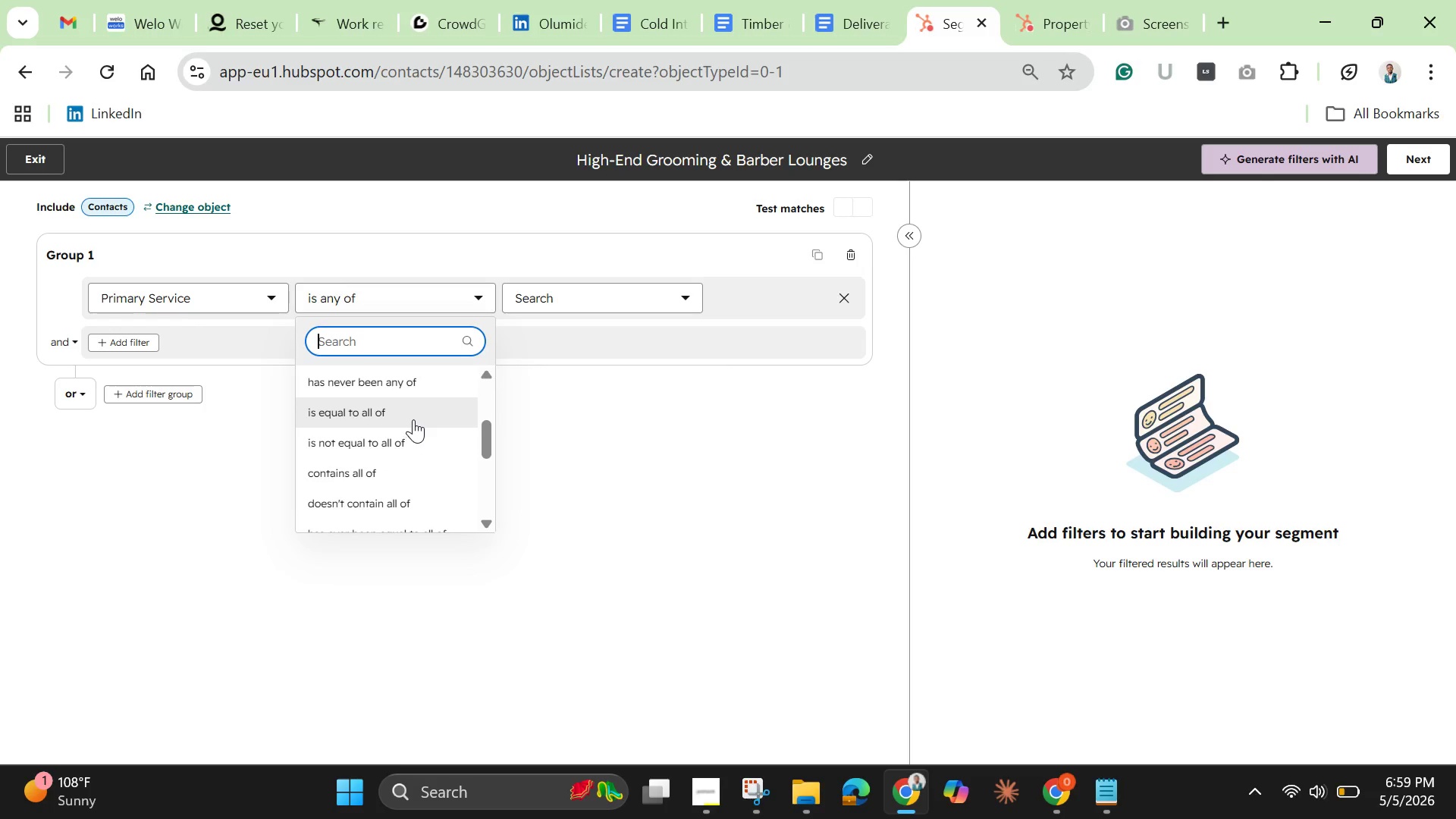 
left_click([412, 410])
 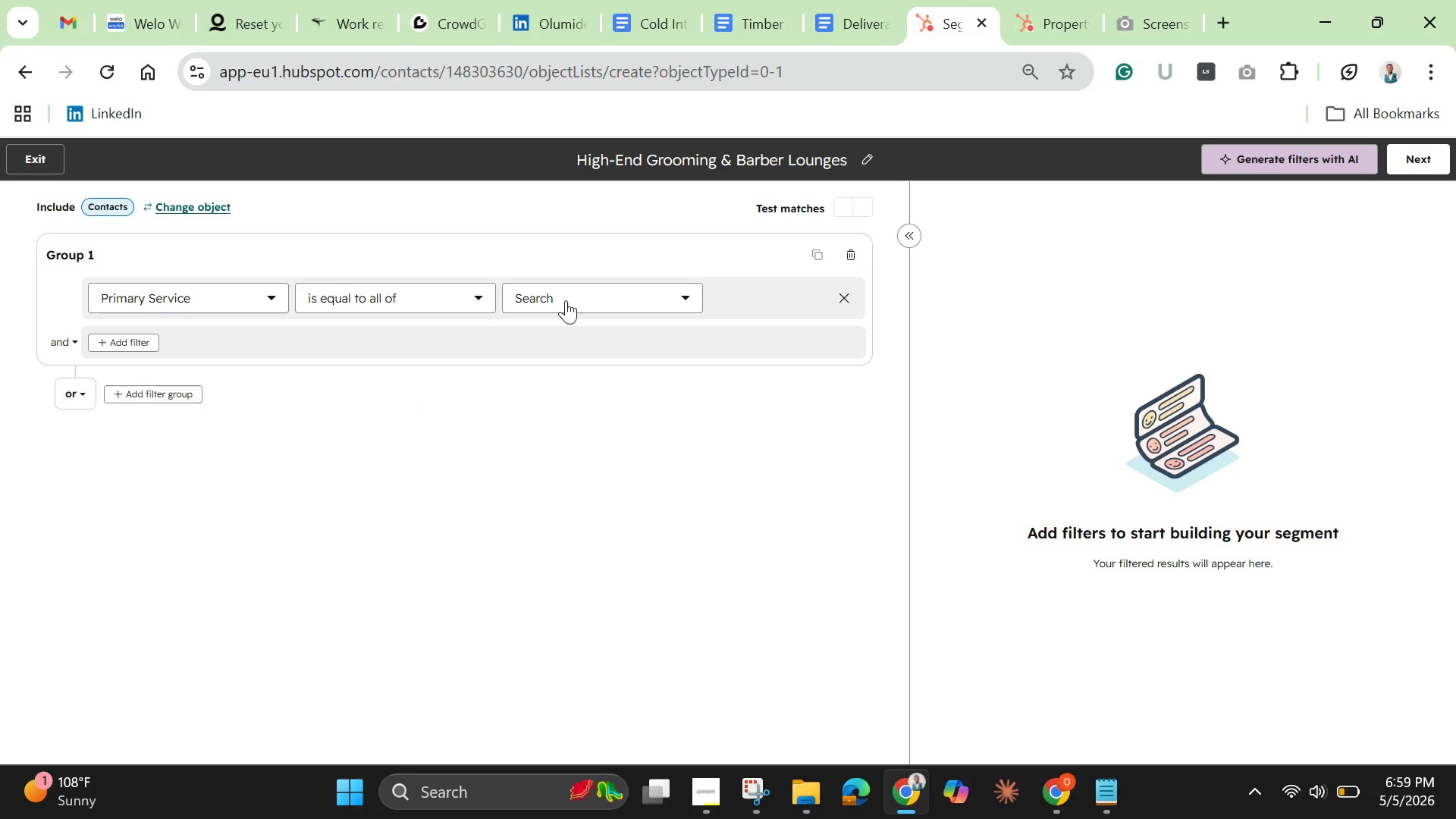 
left_click([566, 300])
 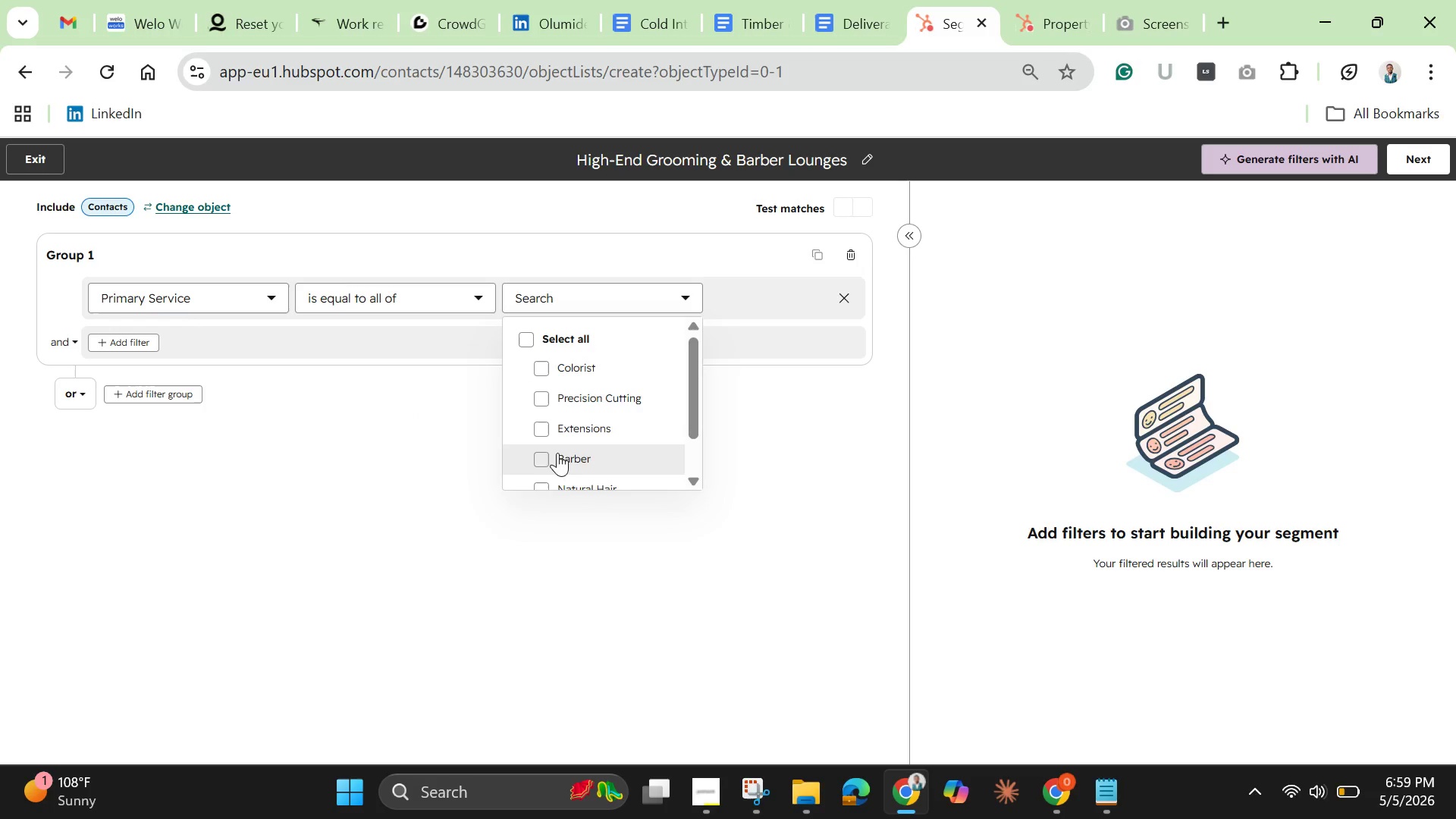 
left_click([542, 453])
 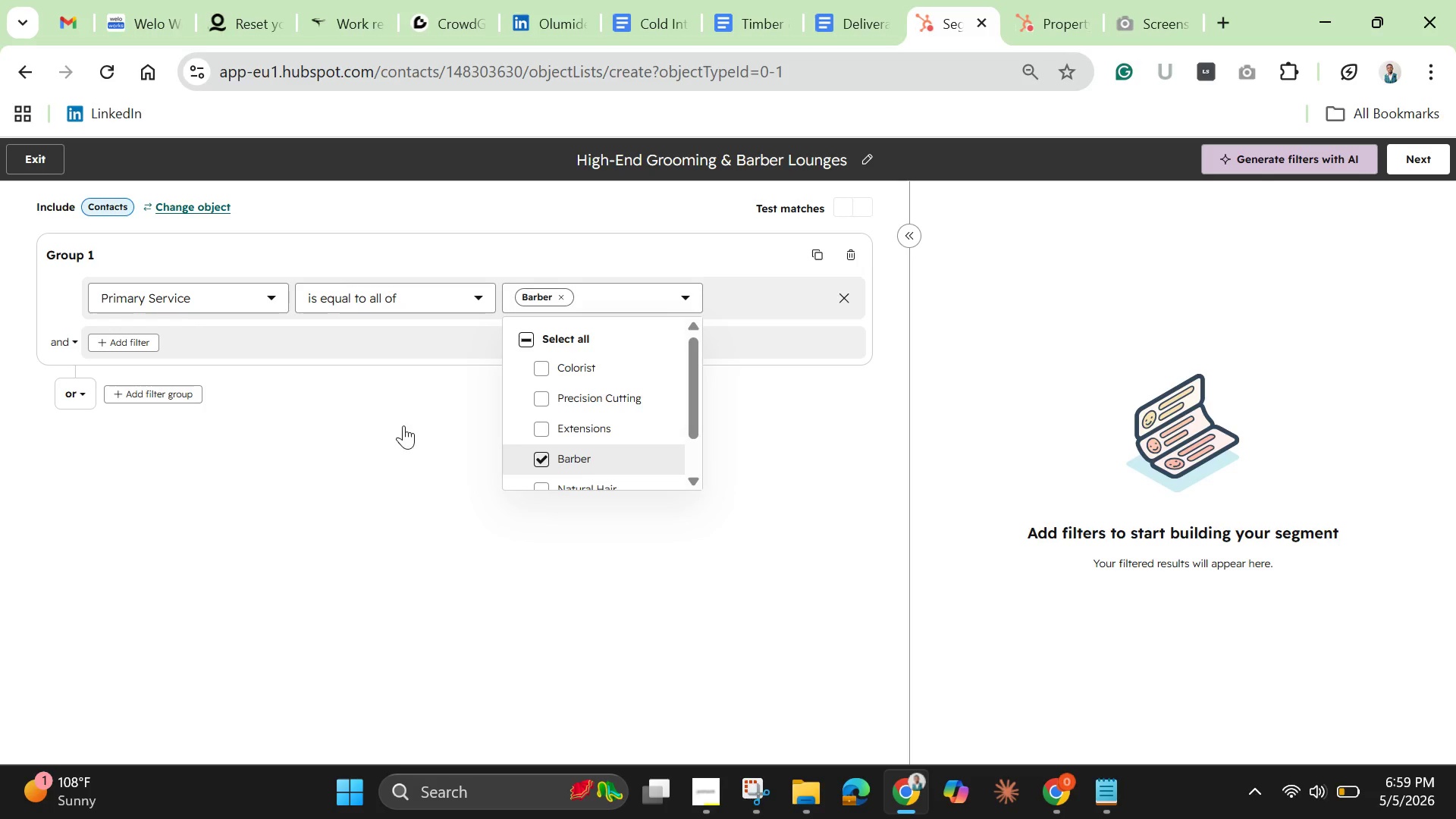 
left_click([396, 421])
 